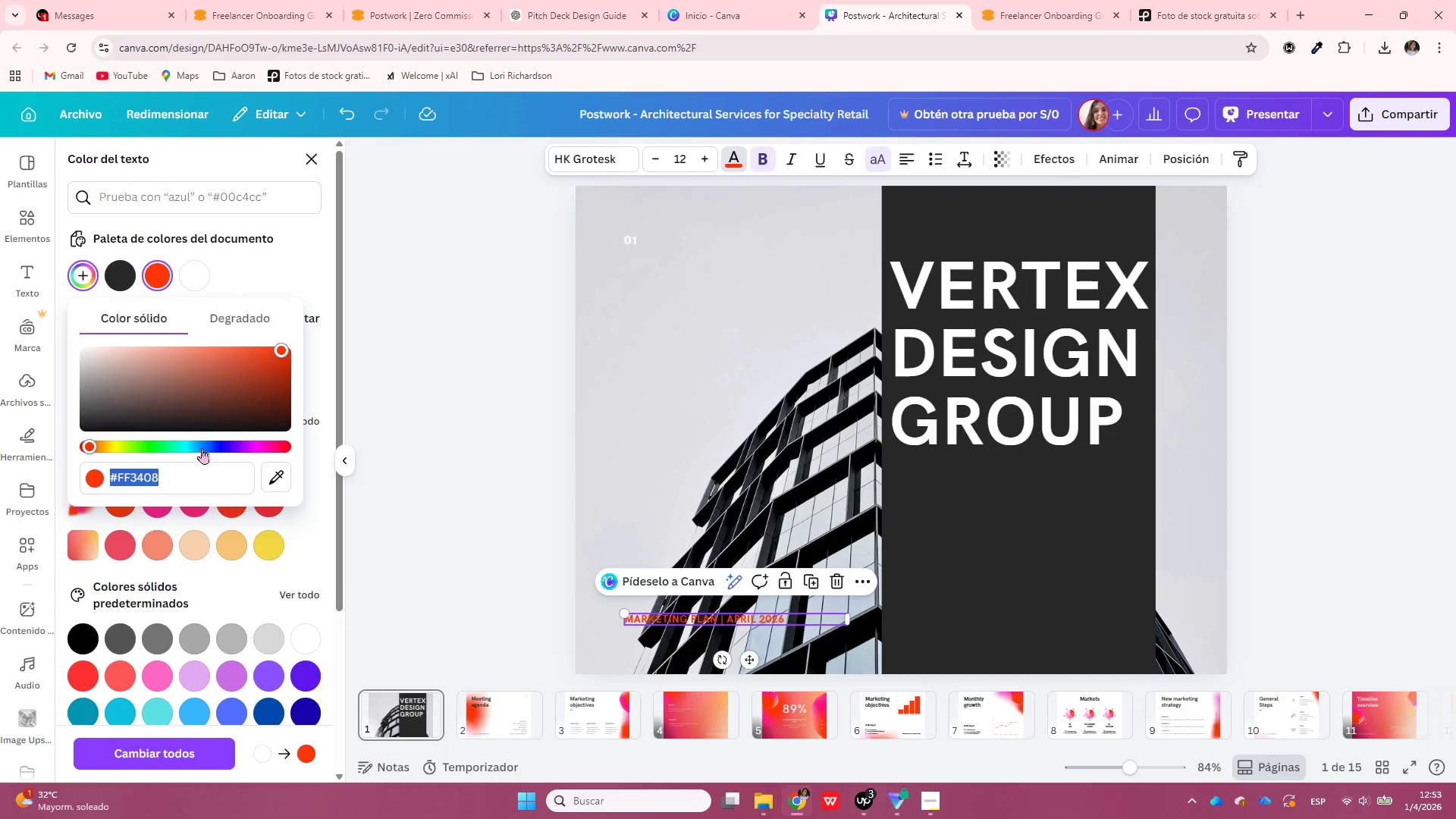 
left_click([208, 447])
 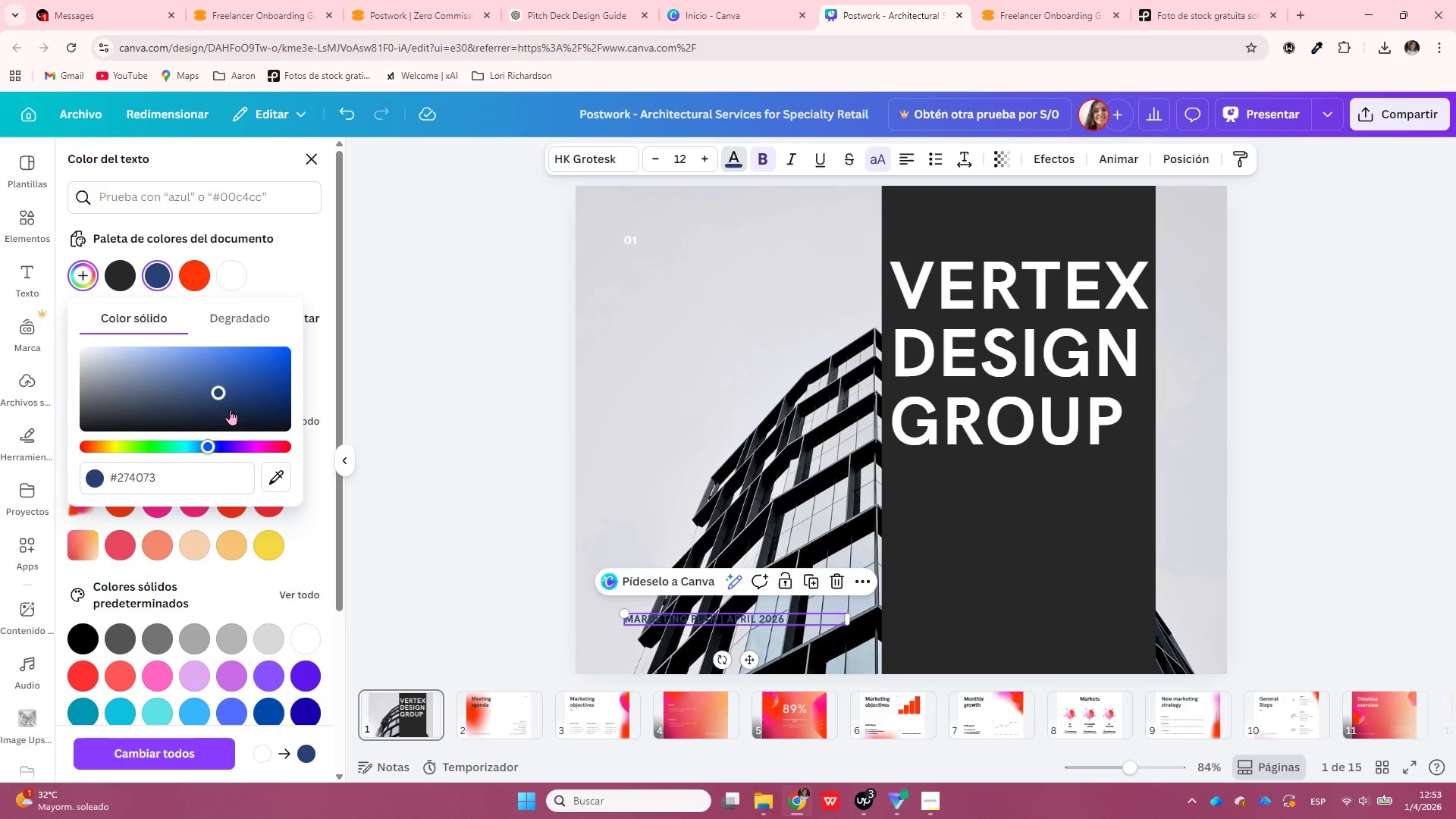 
left_click([218, 441])
 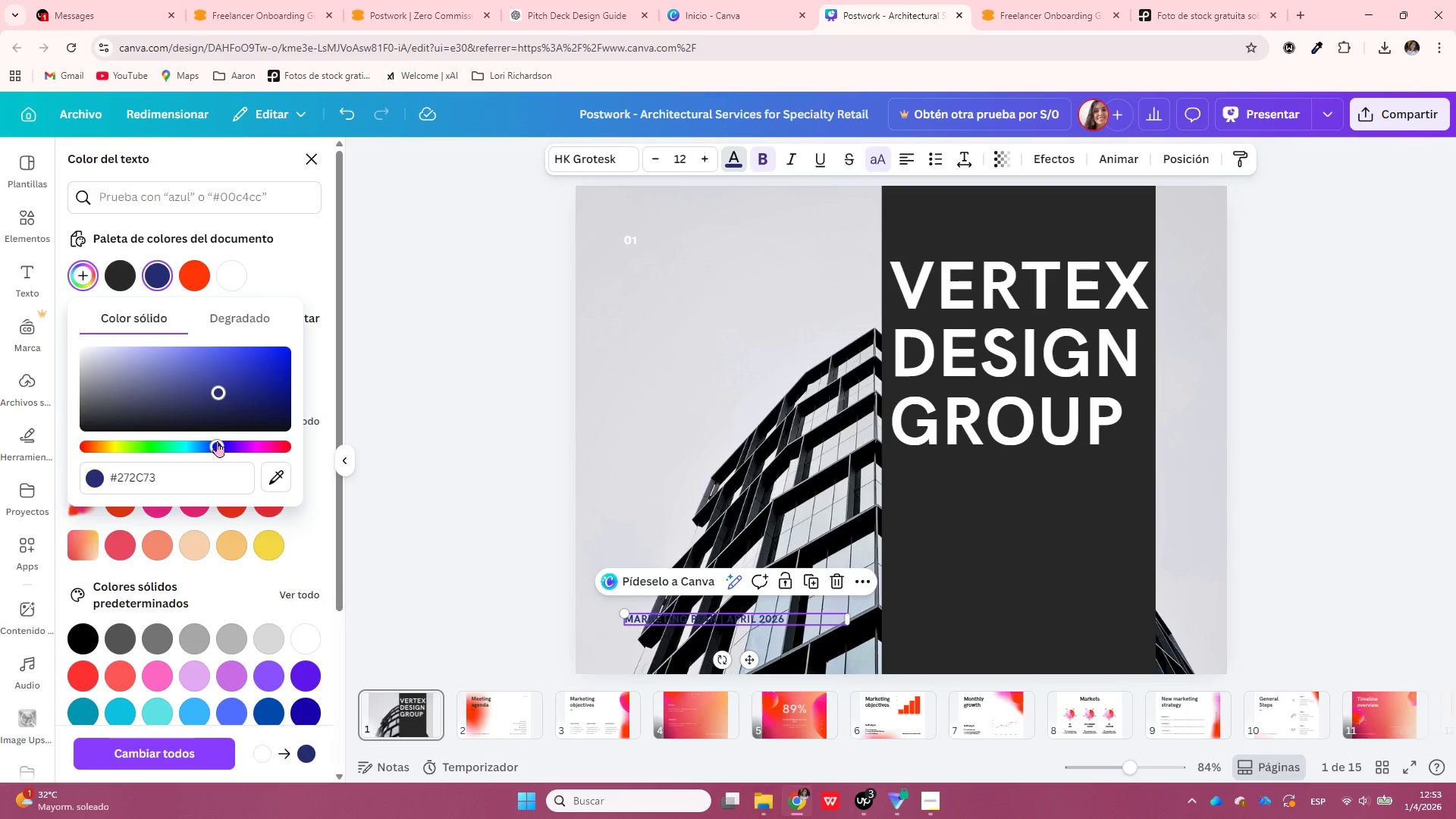 
left_click_drag(start_coordinate=[217, 441], to_coordinate=[212, 438])
 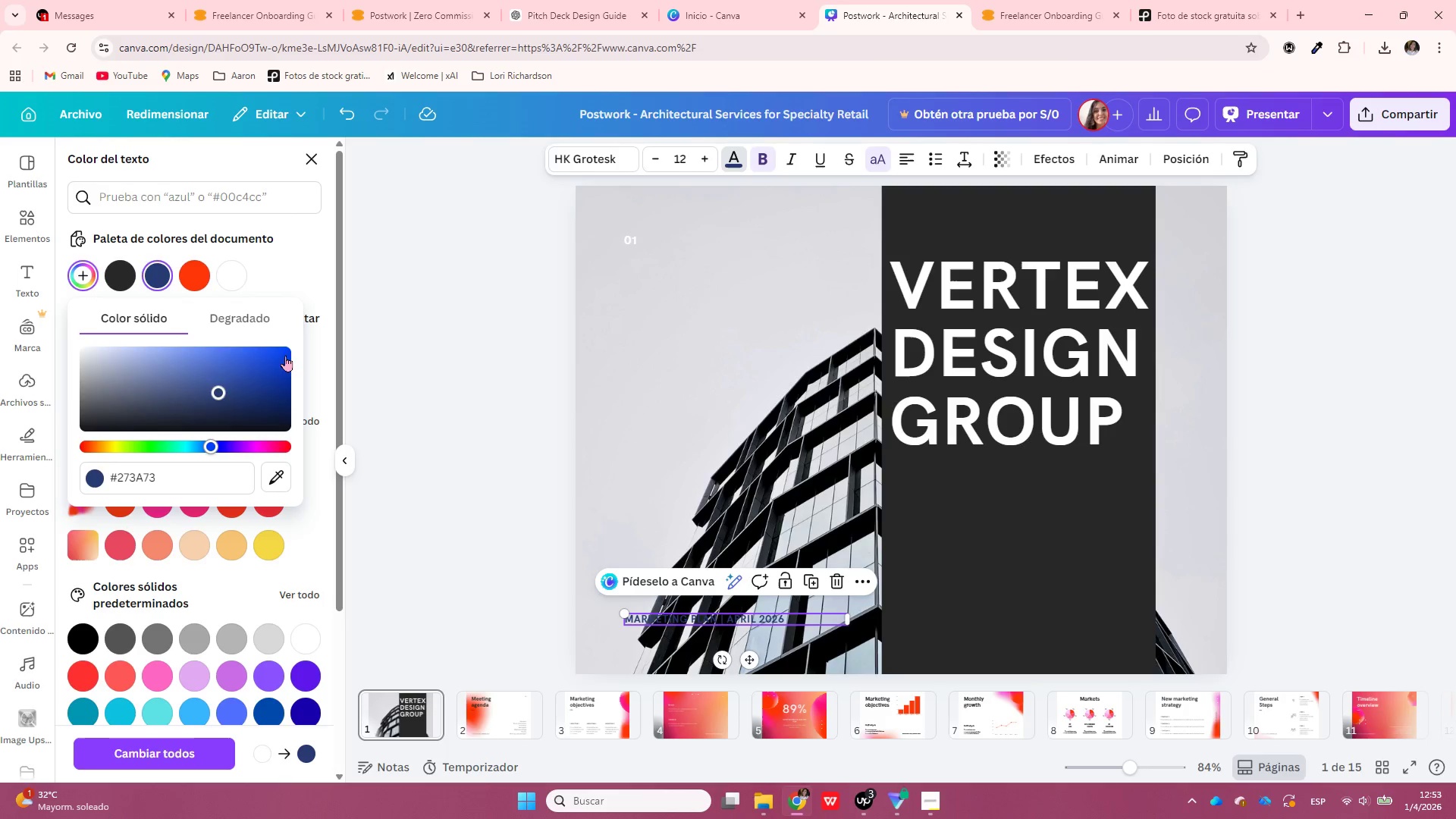 
left_click([285, 356])
 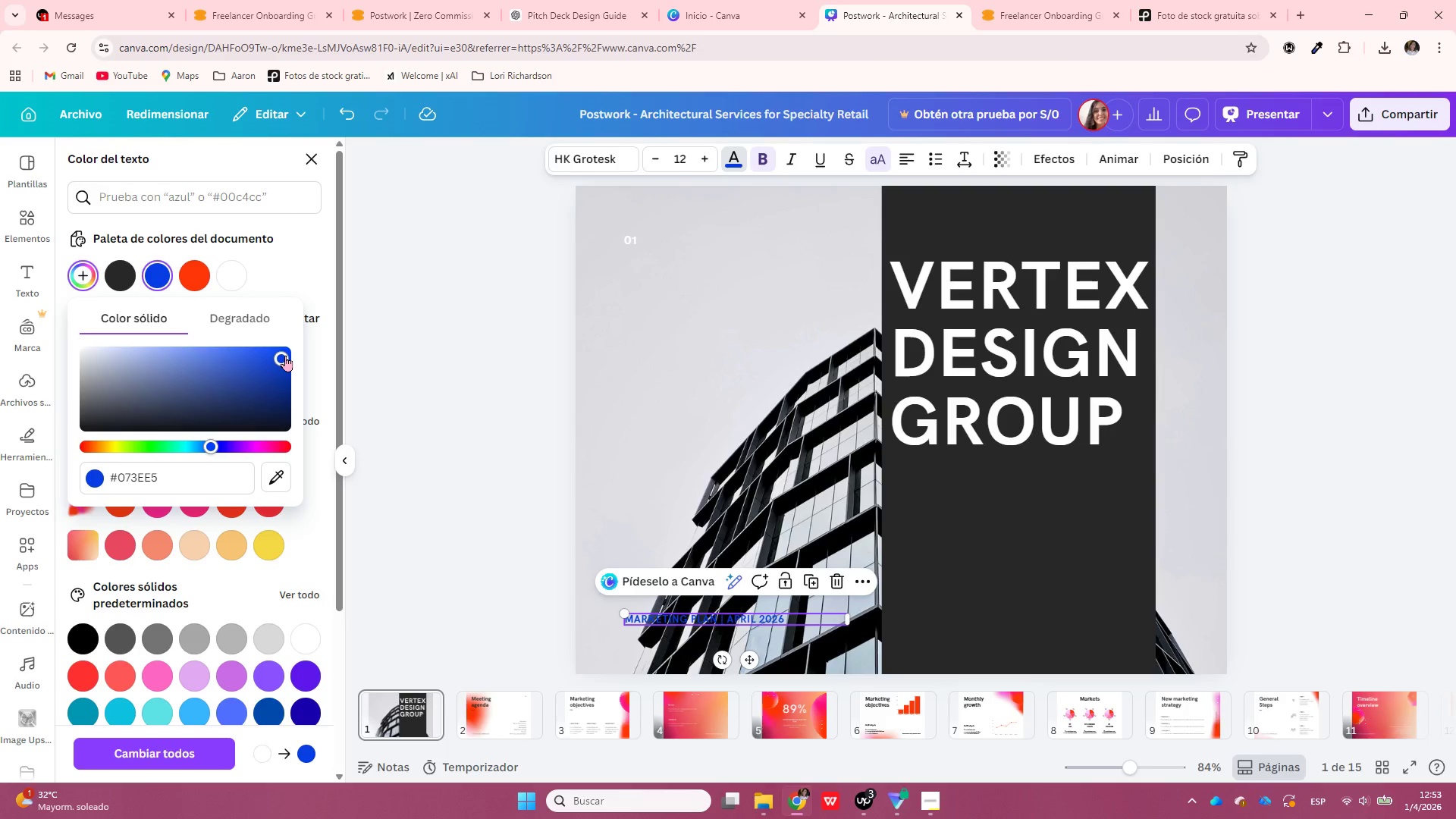 
left_click_drag(start_coordinate=[285, 356], to_coordinate=[290, 347])
 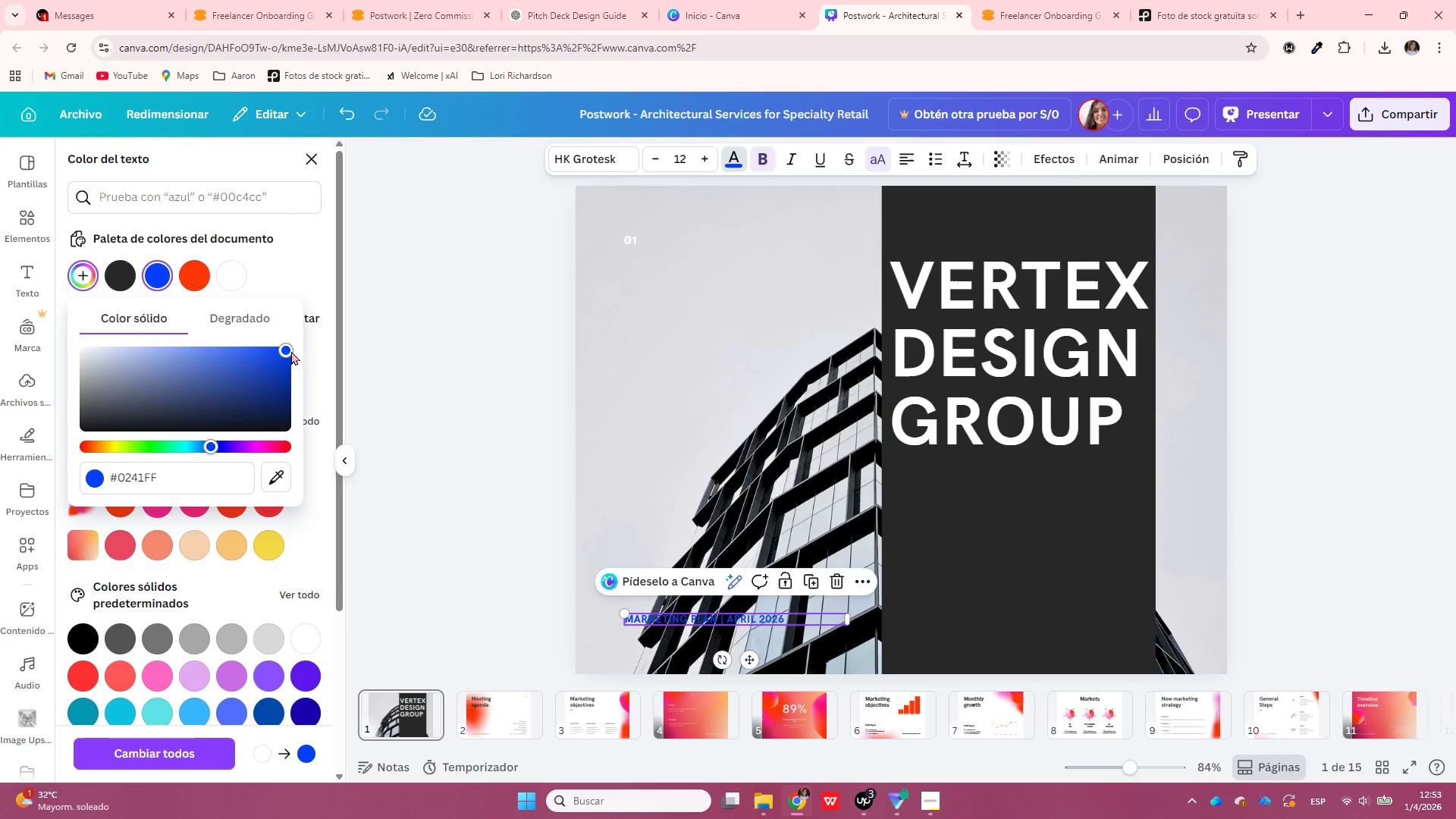 
left_click_drag(start_coordinate=[284, 350], to_coordinate=[289, 362])
 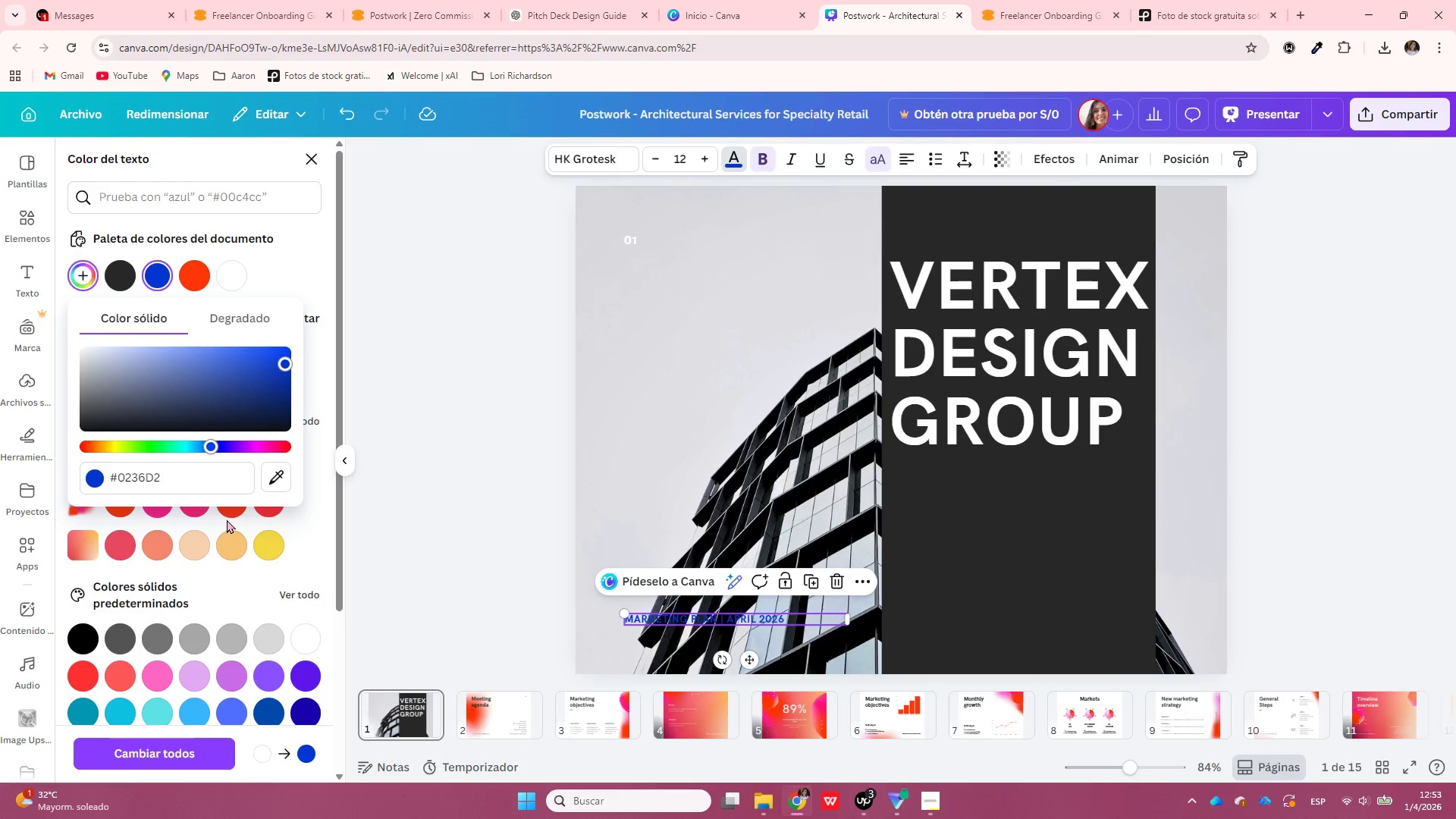 
left_click([284, 255])
 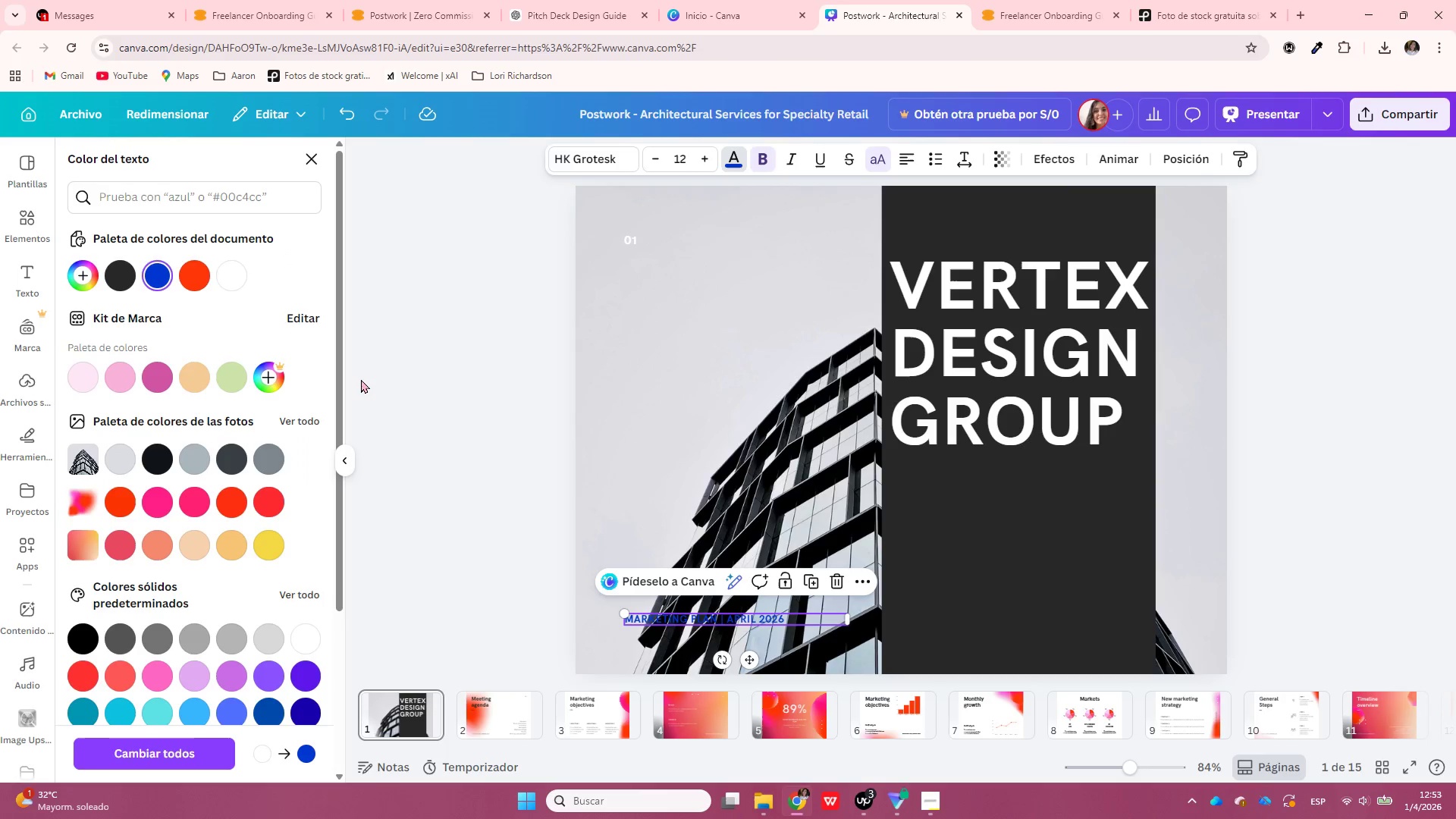 
left_click([122, 277])
 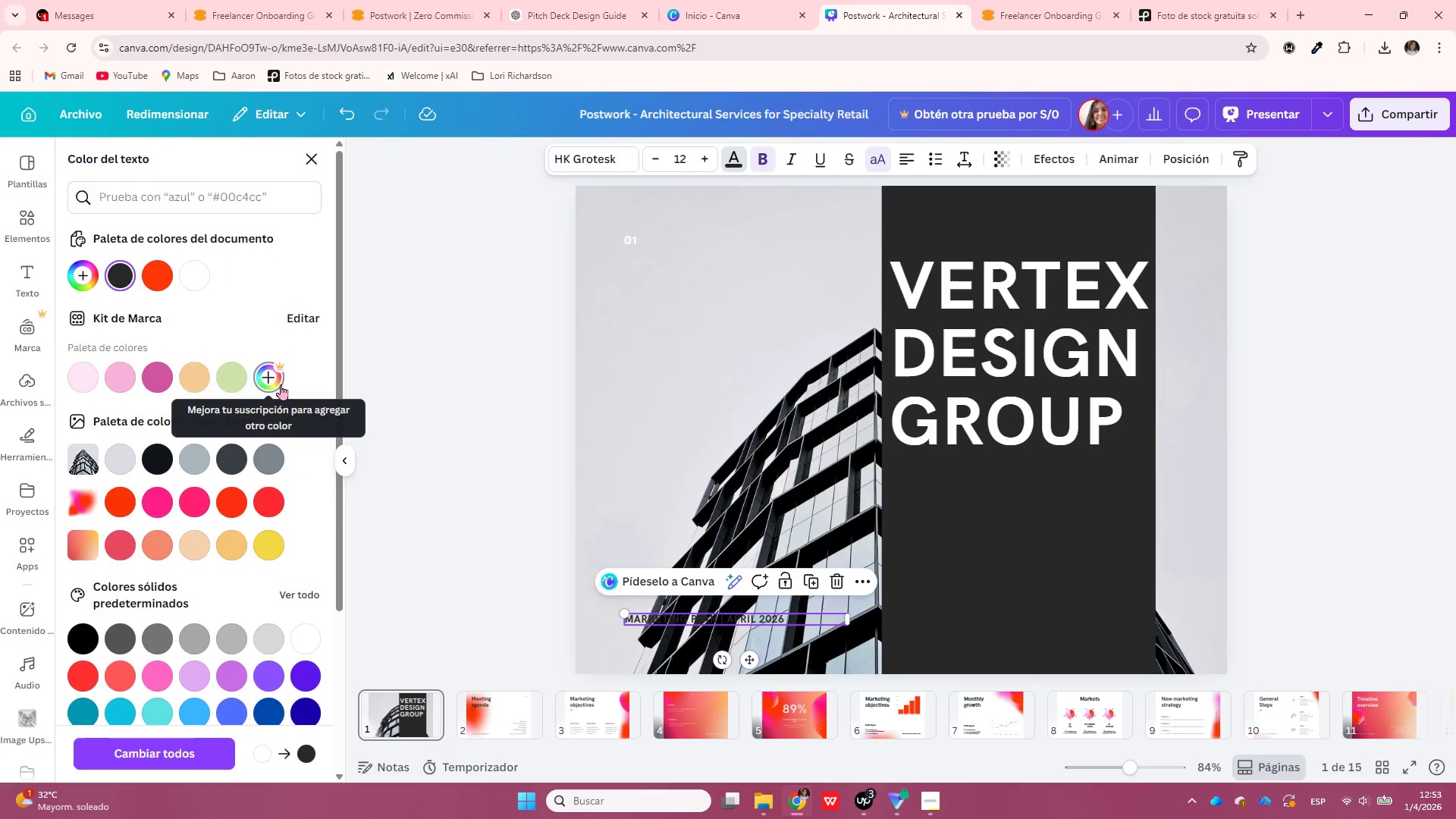 
left_click([272, 544])
 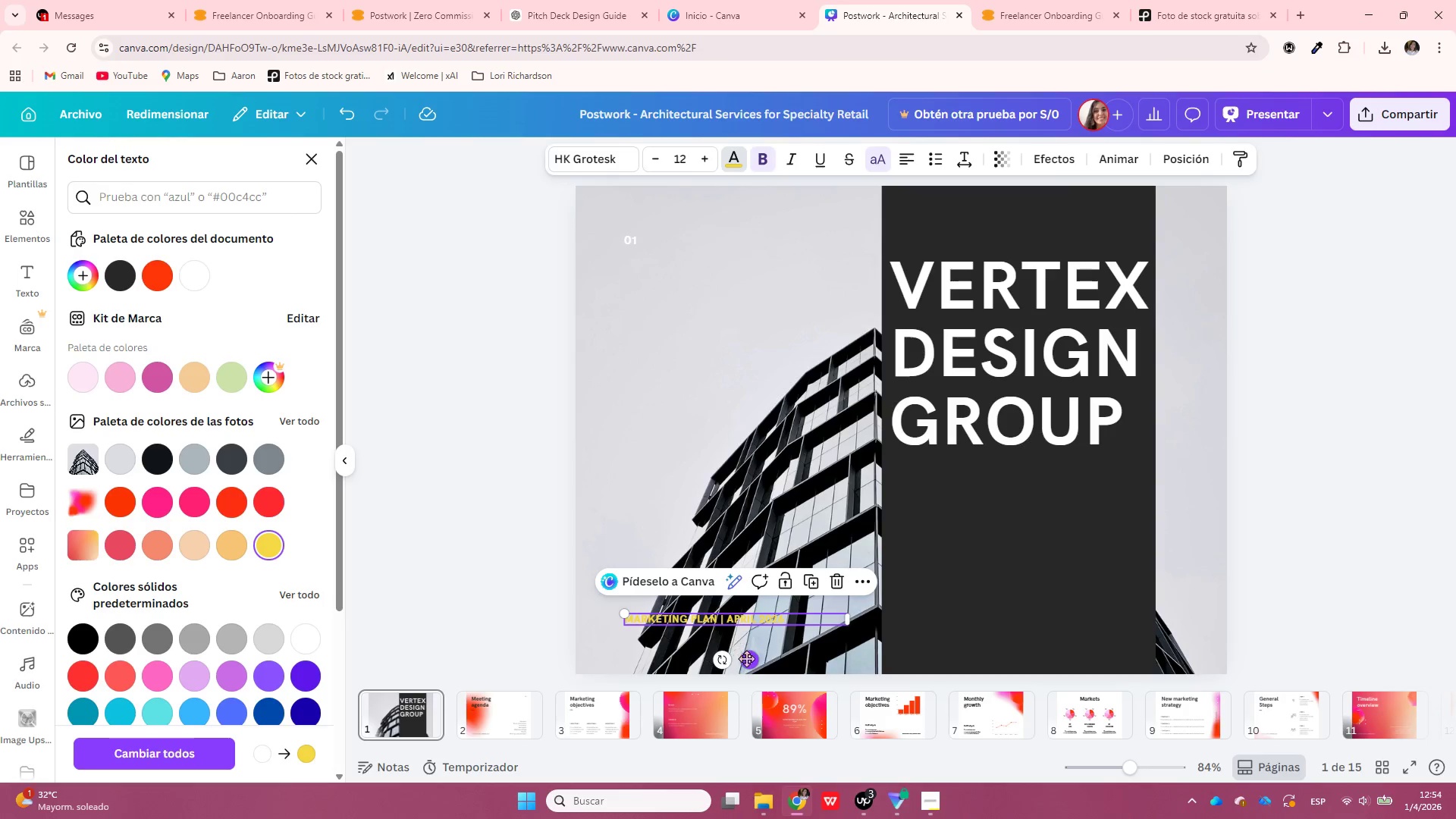 
left_click([1060, 382])
 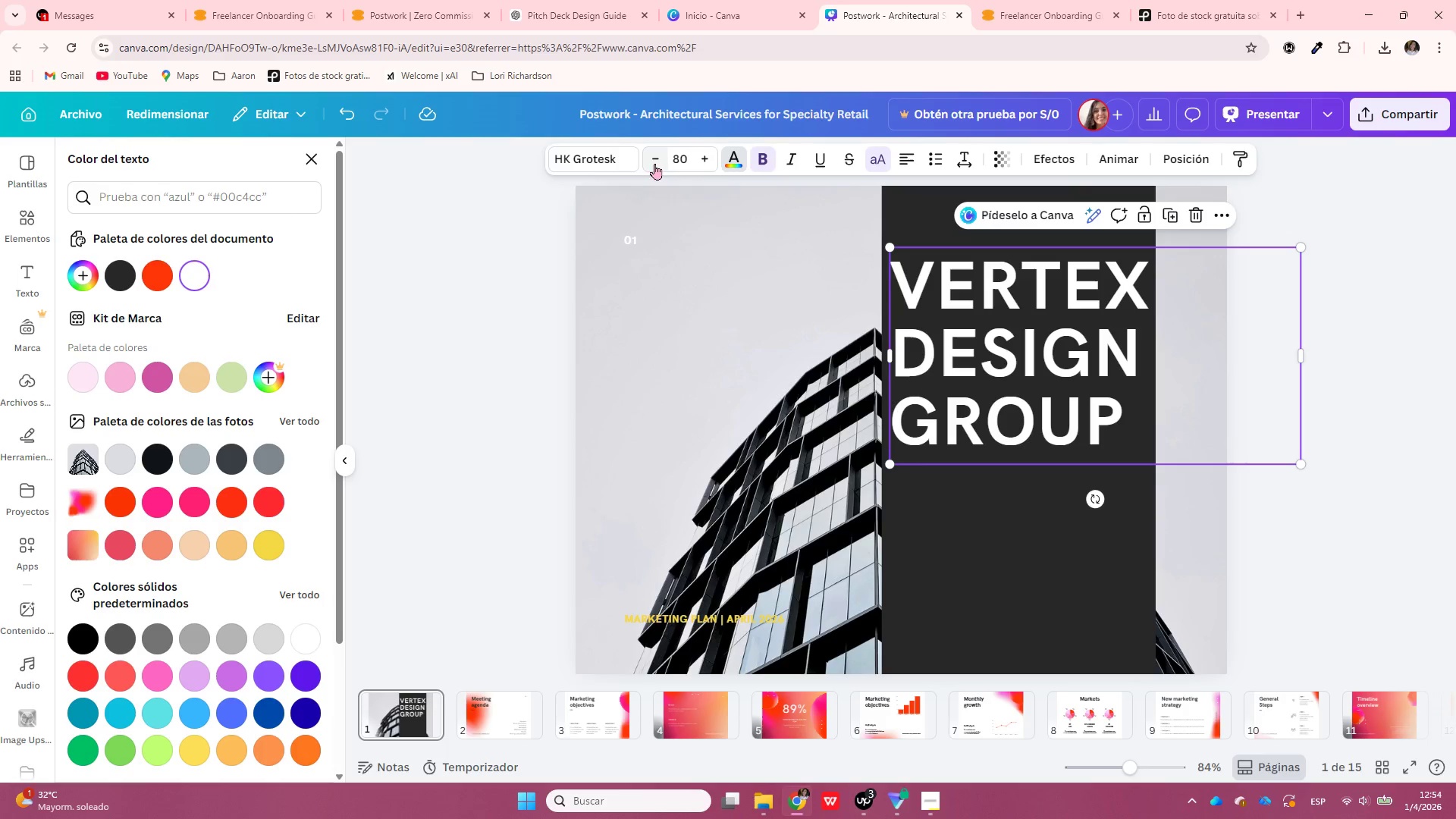 
double_click([654, 164])
 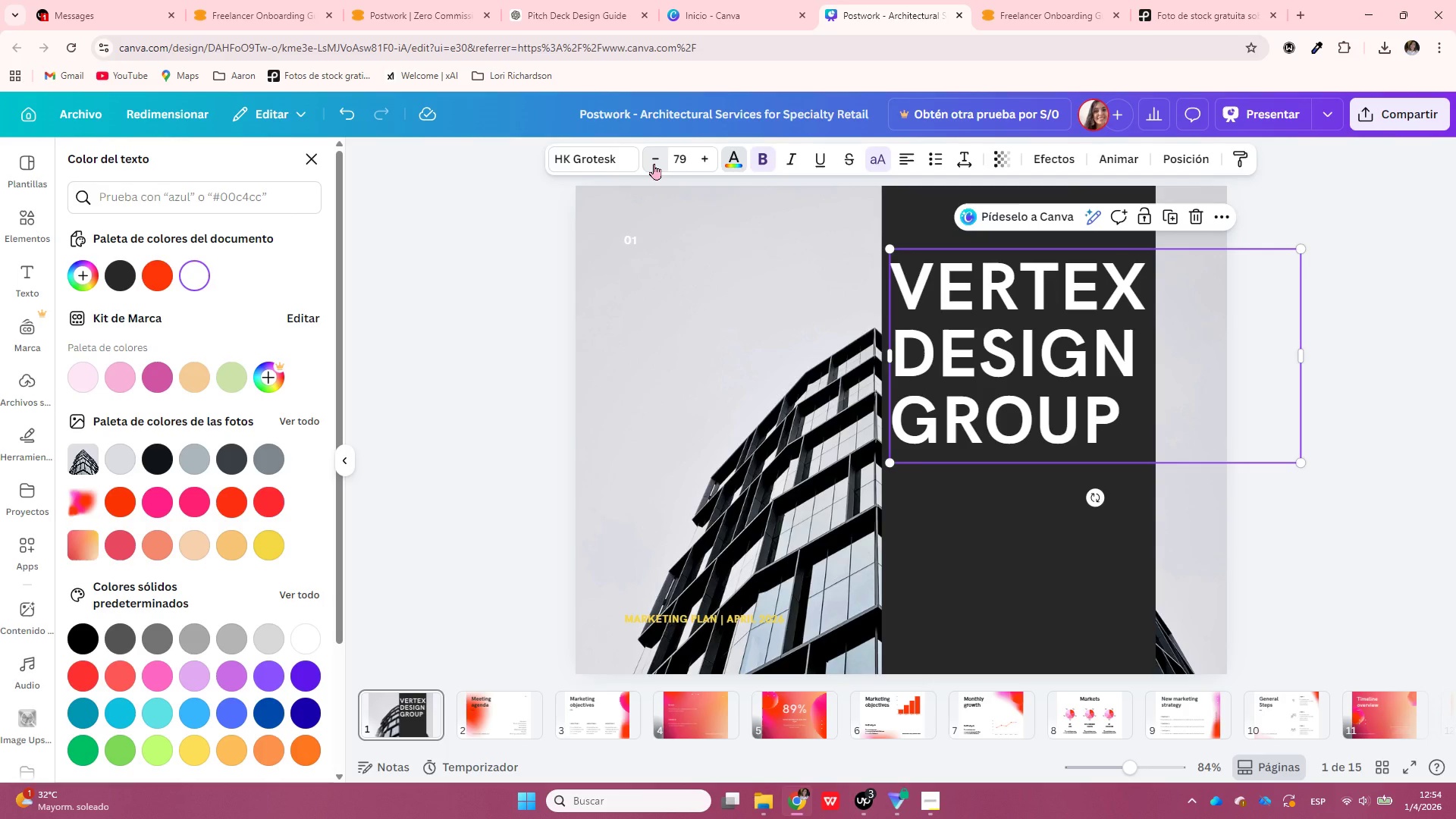 
triple_click([654, 164])
 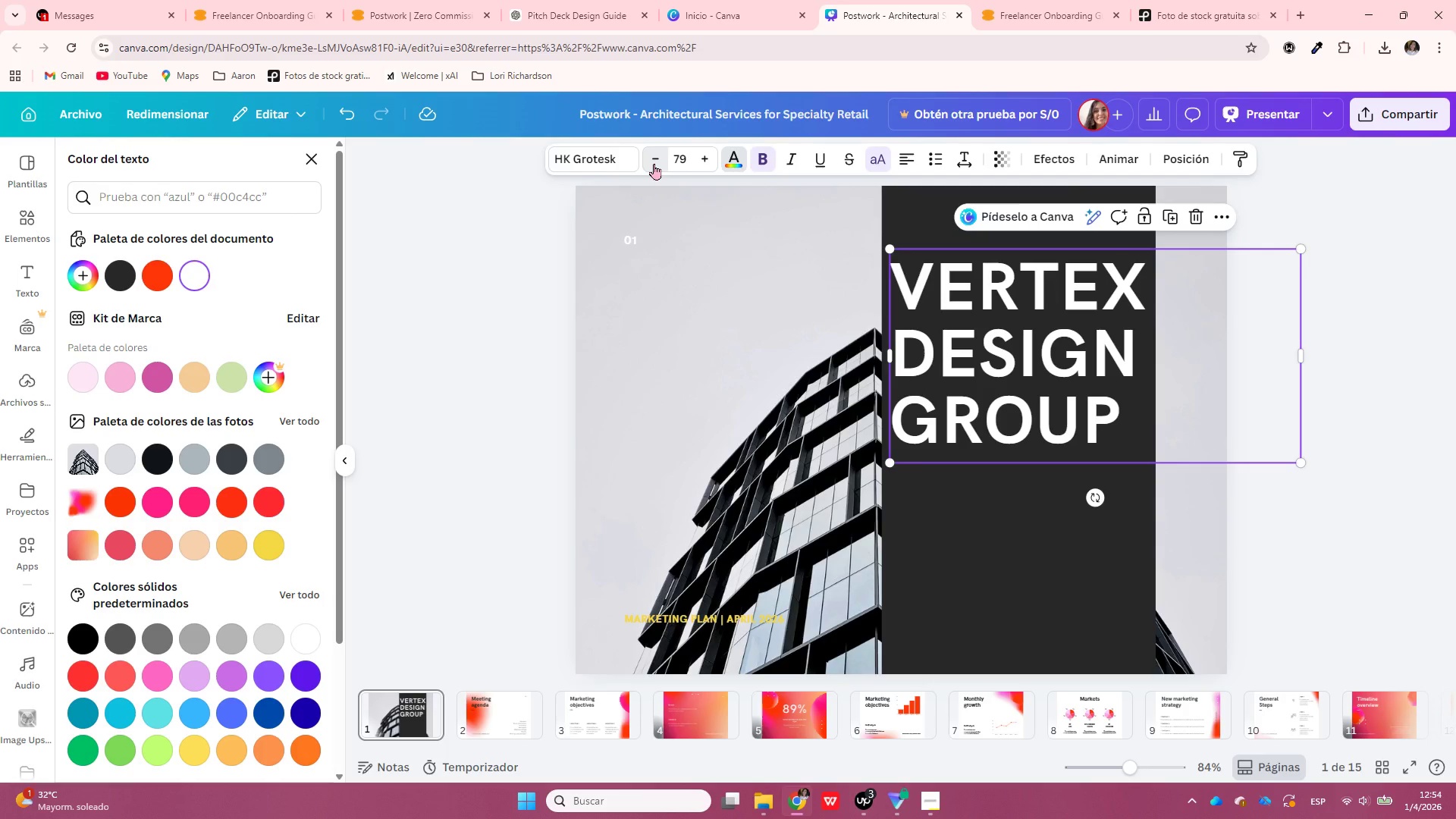 
triple_click([654, 164])
 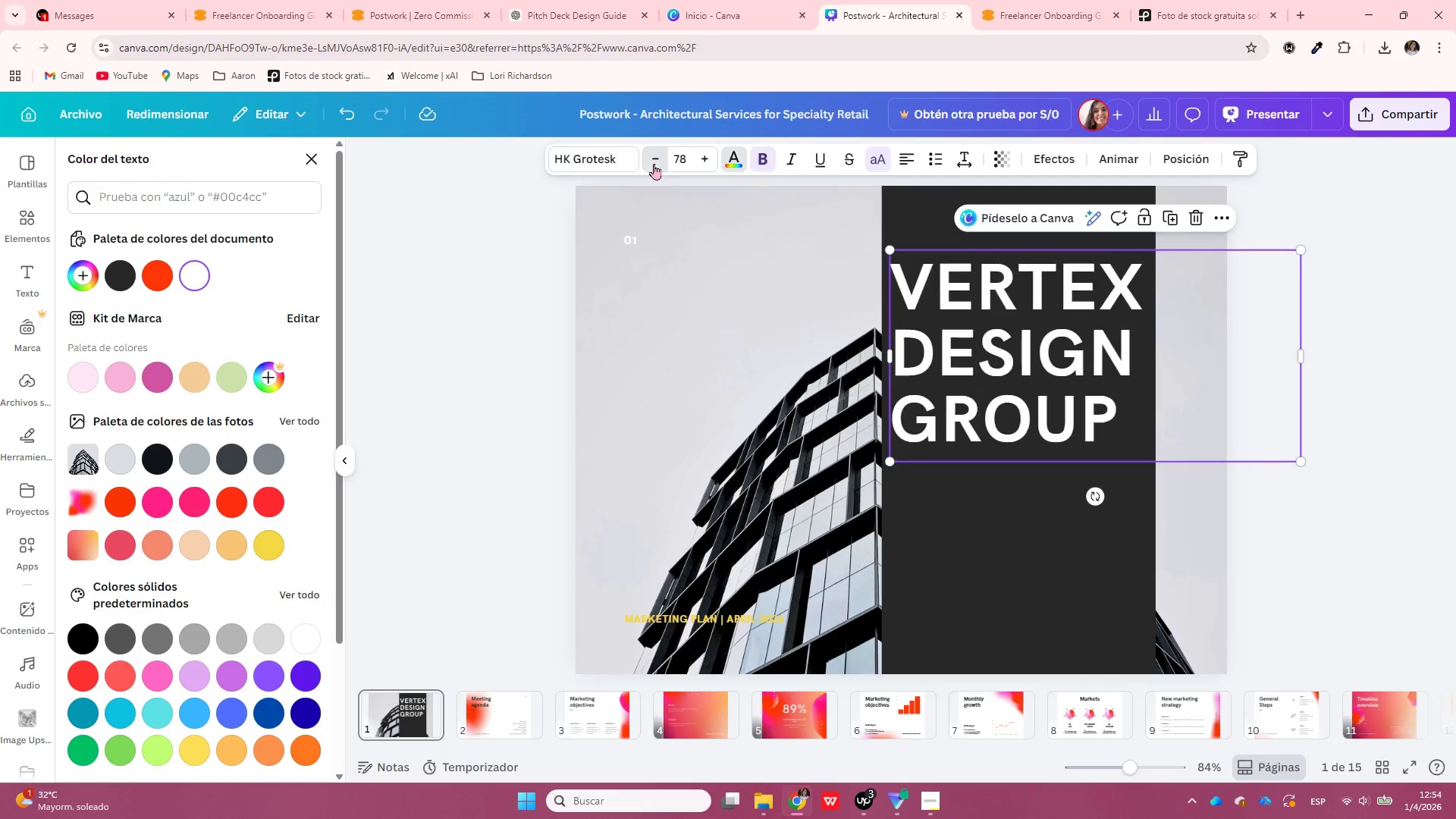 
triple_click([654, 164])
 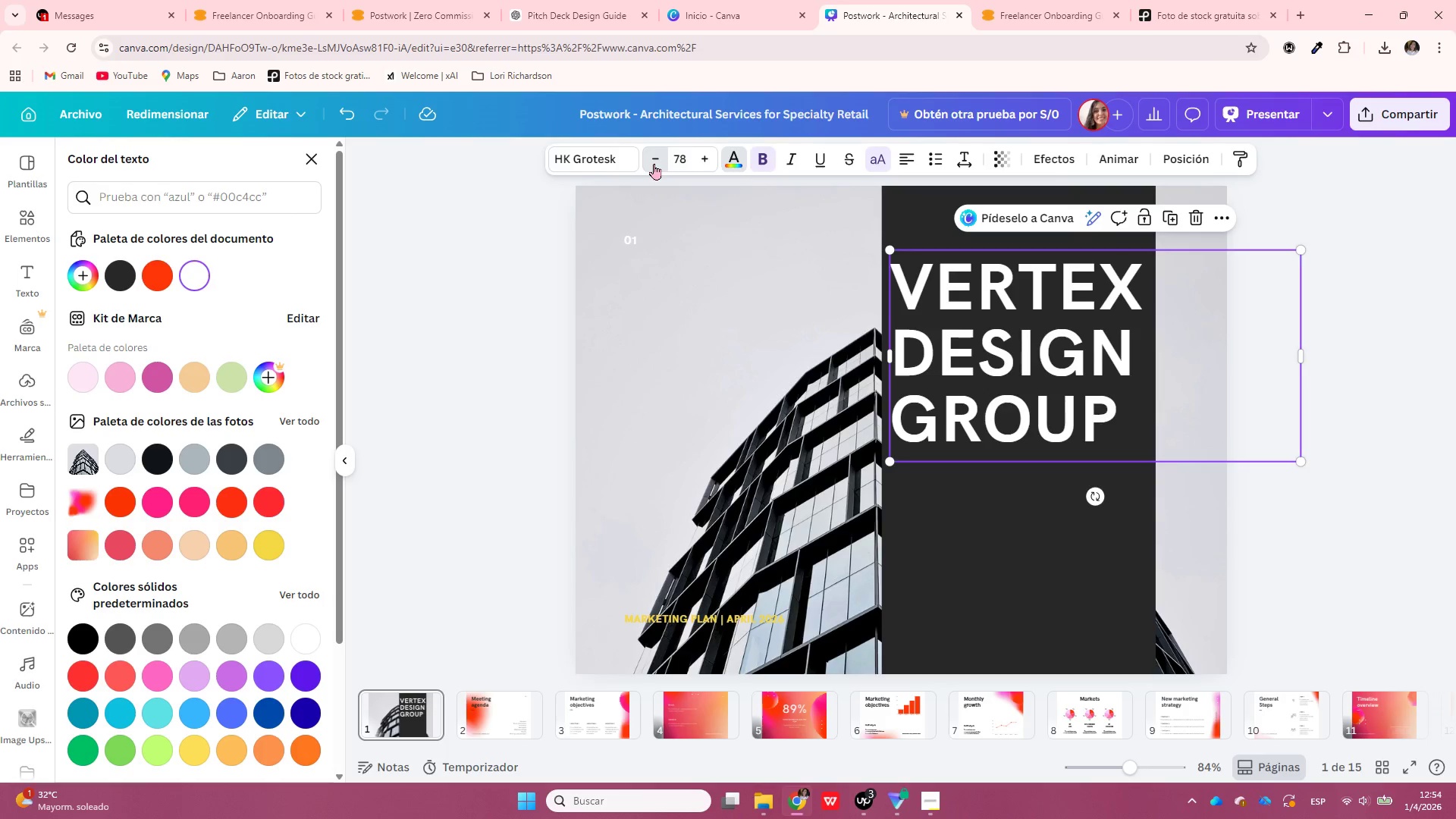 
triple_click([654, 164])
 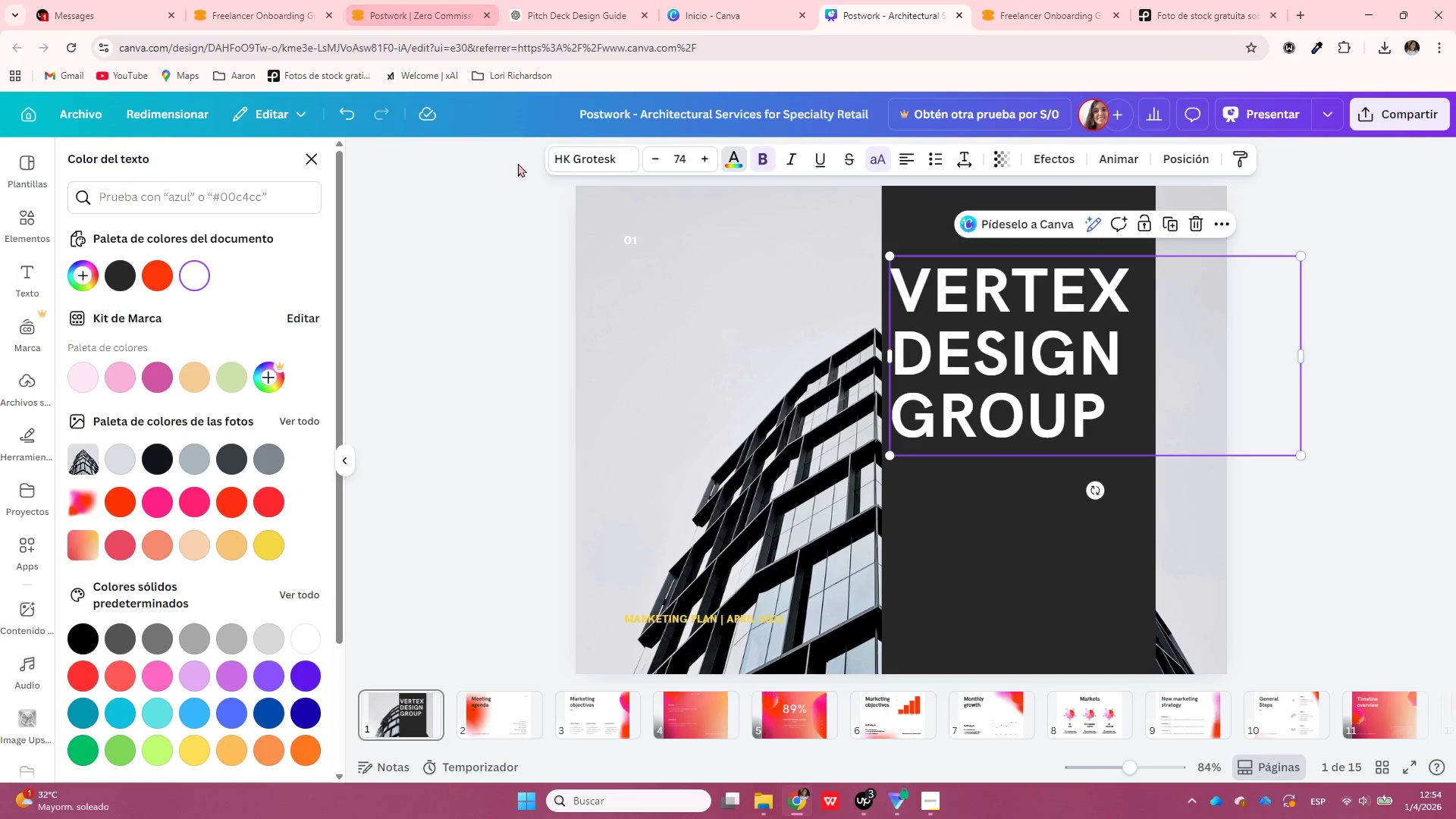 
left_click([585, 156])
 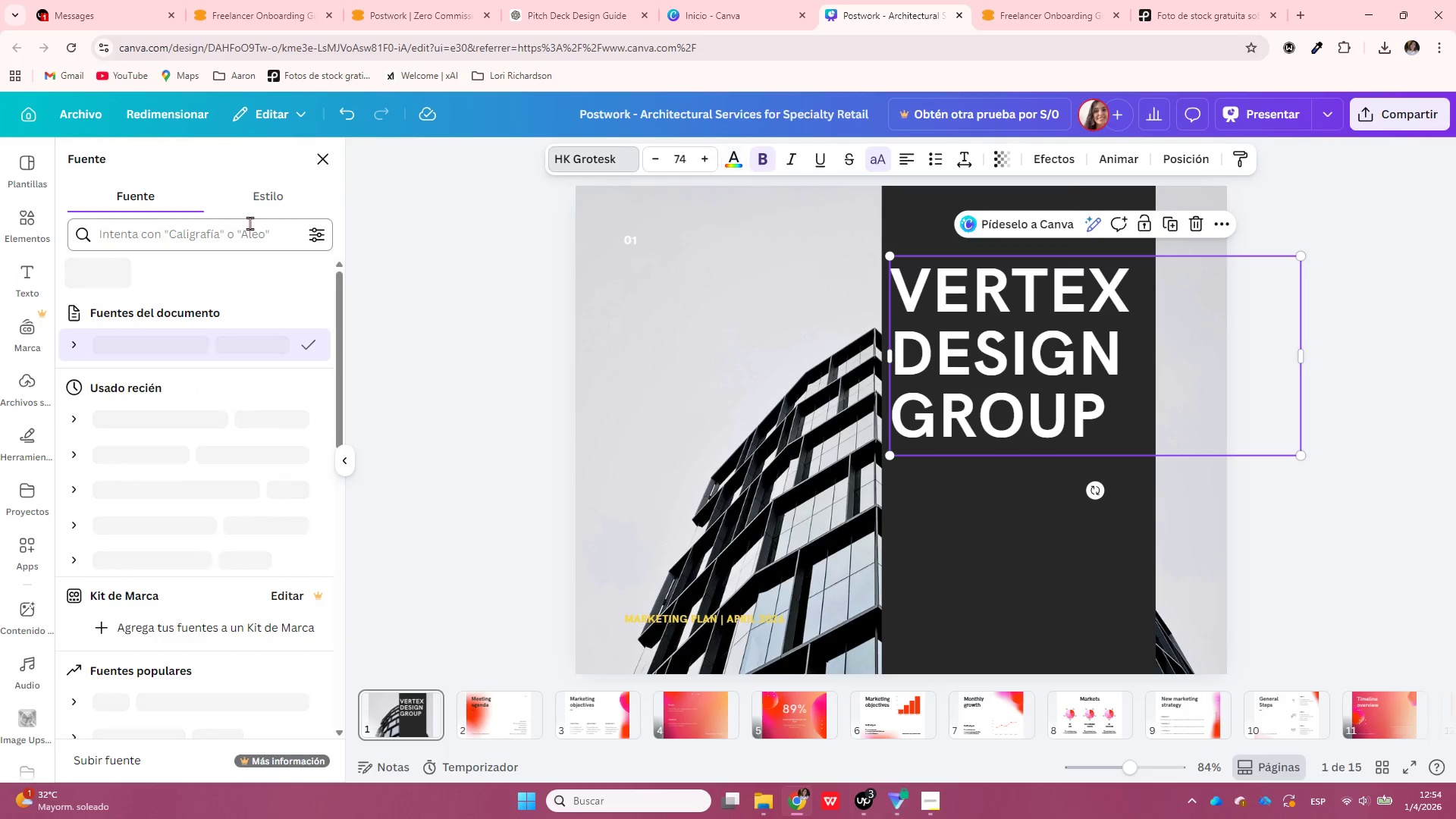 
left_click([246, 221])
 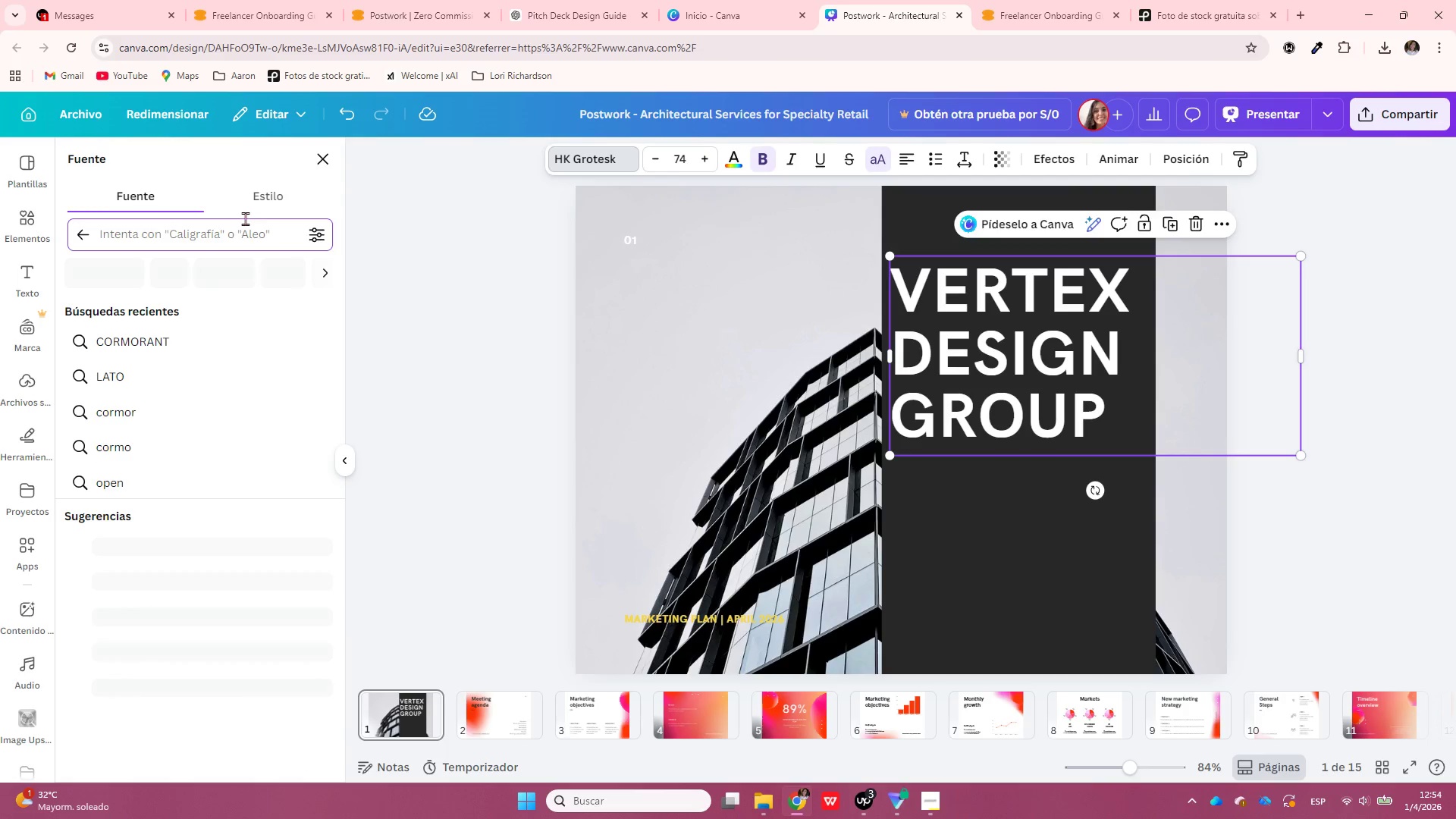 
type(montsert)
key(Backspace)
type(rat)
 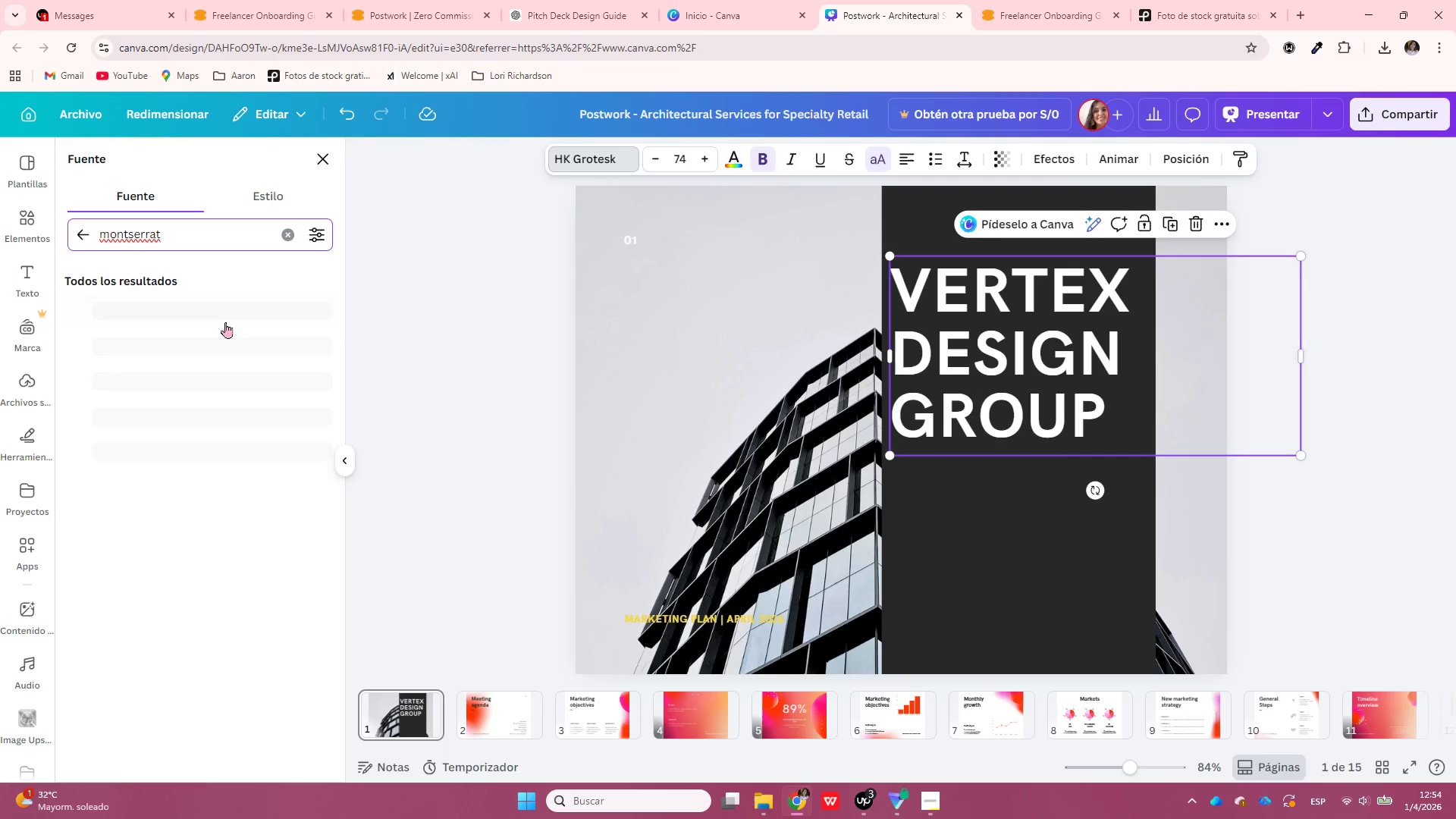 
wait(5.05)
 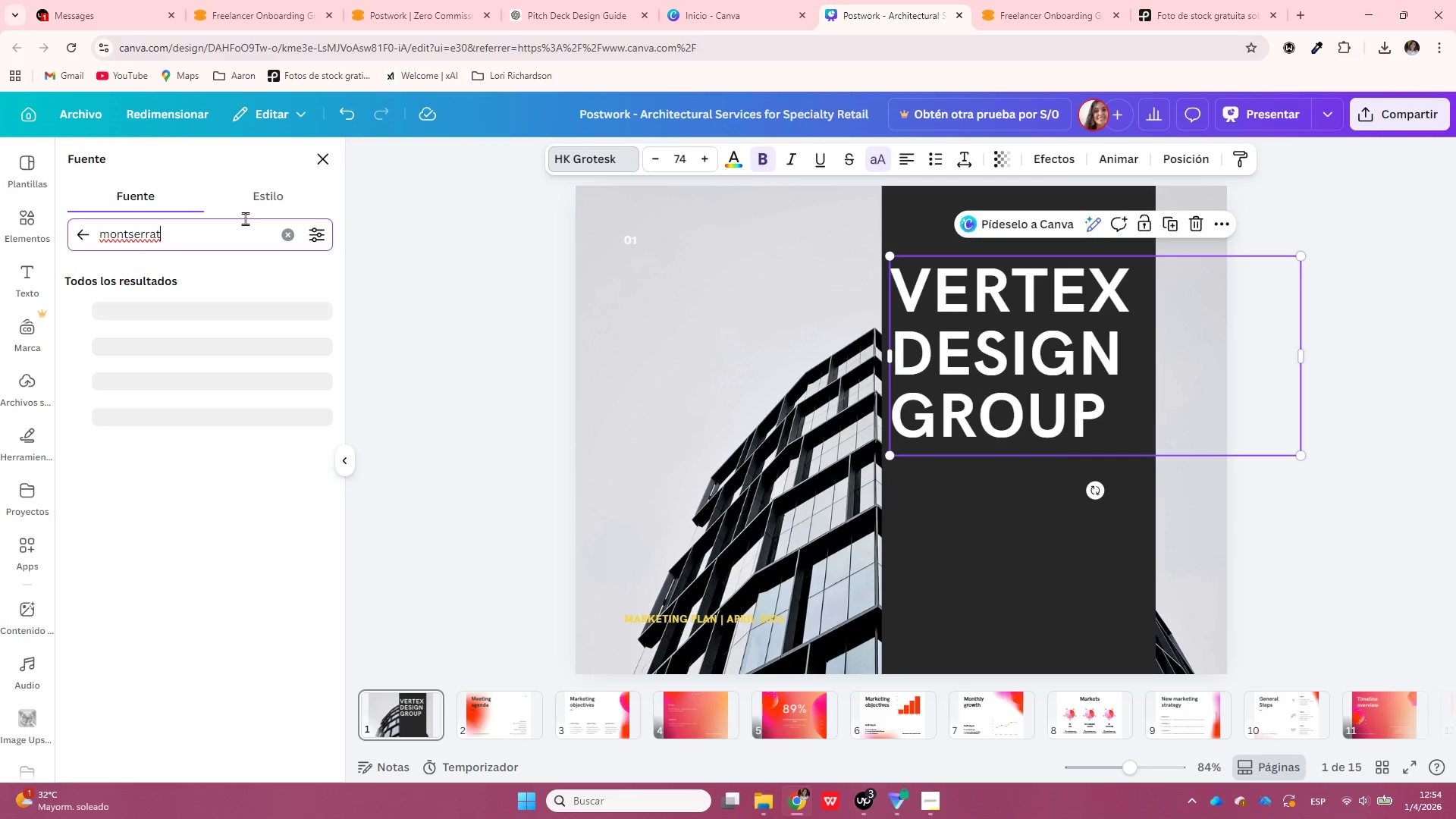 
left_click([221, 308])
 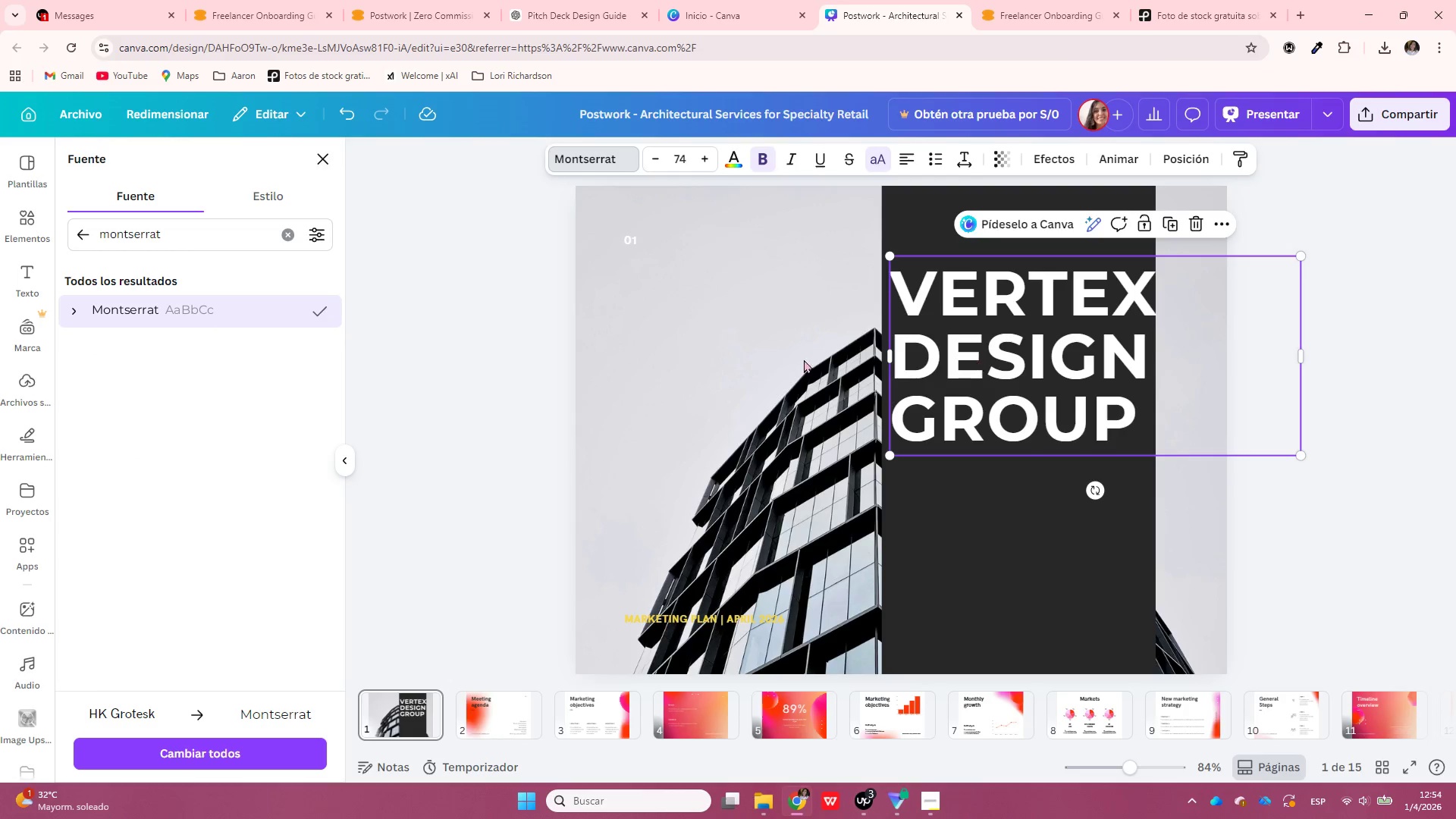 
double_click([233, 238])
 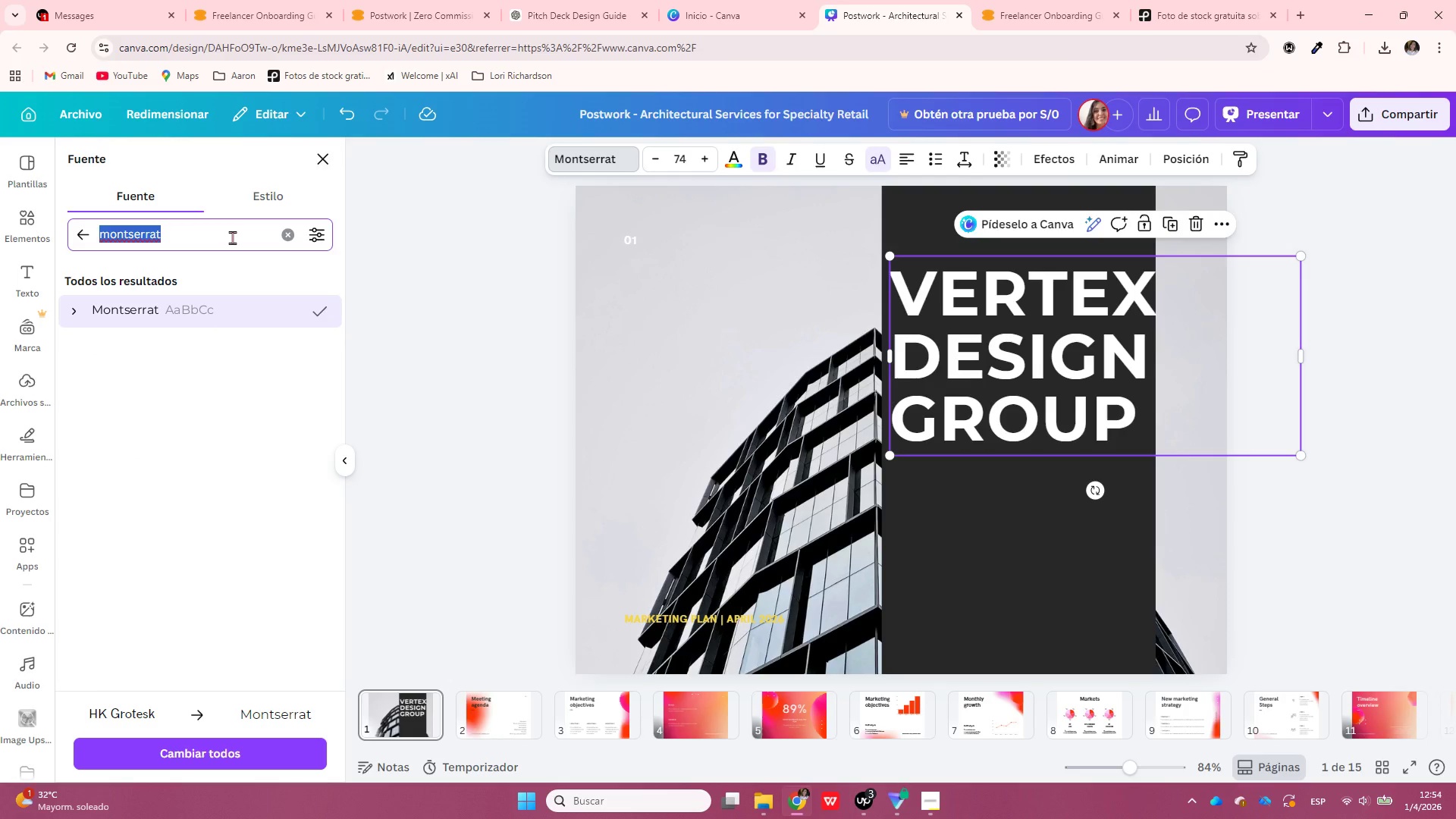 
type(c)
key(Backspace)
type(sans serif)
 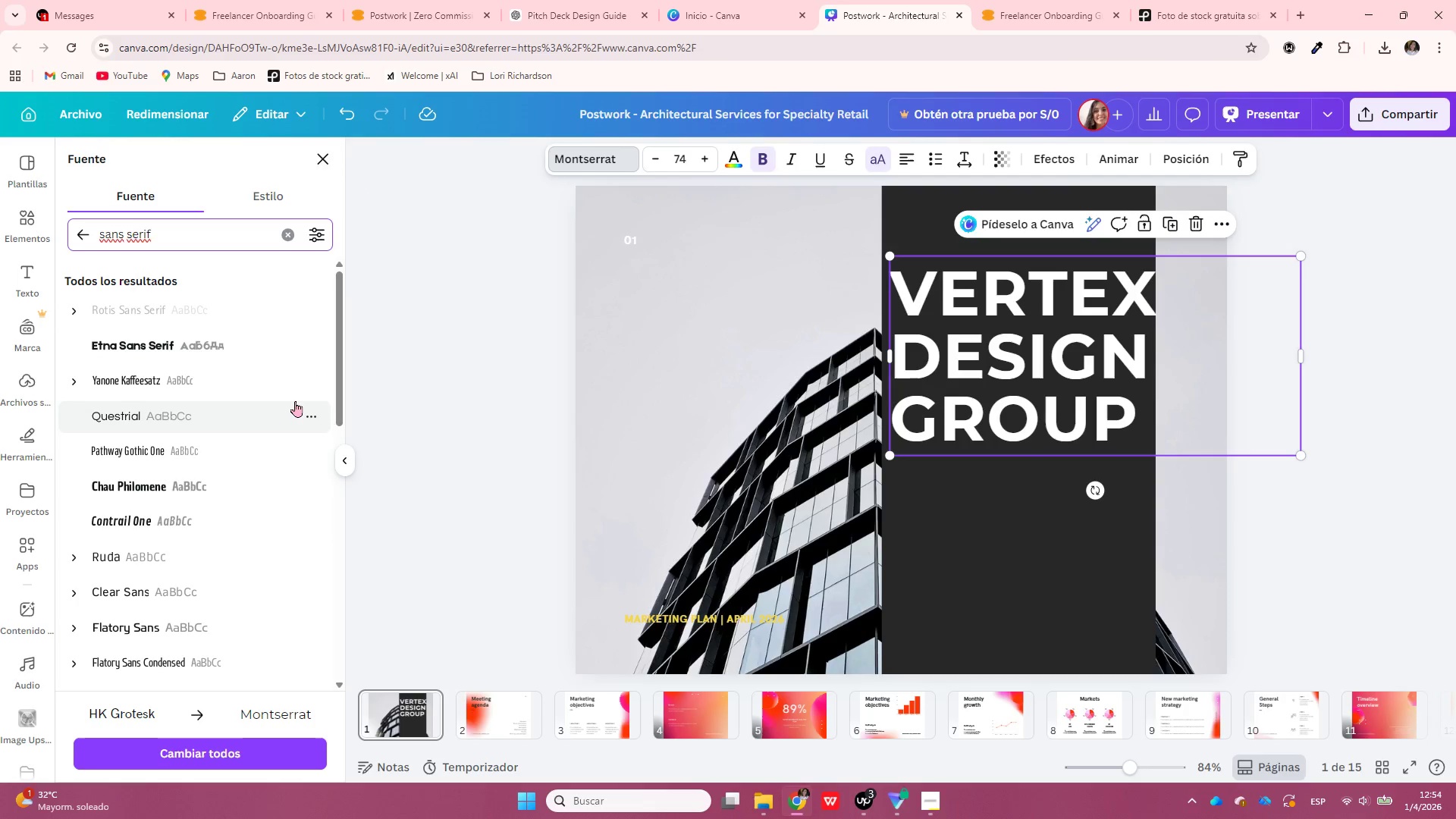 
wait(6.88)
 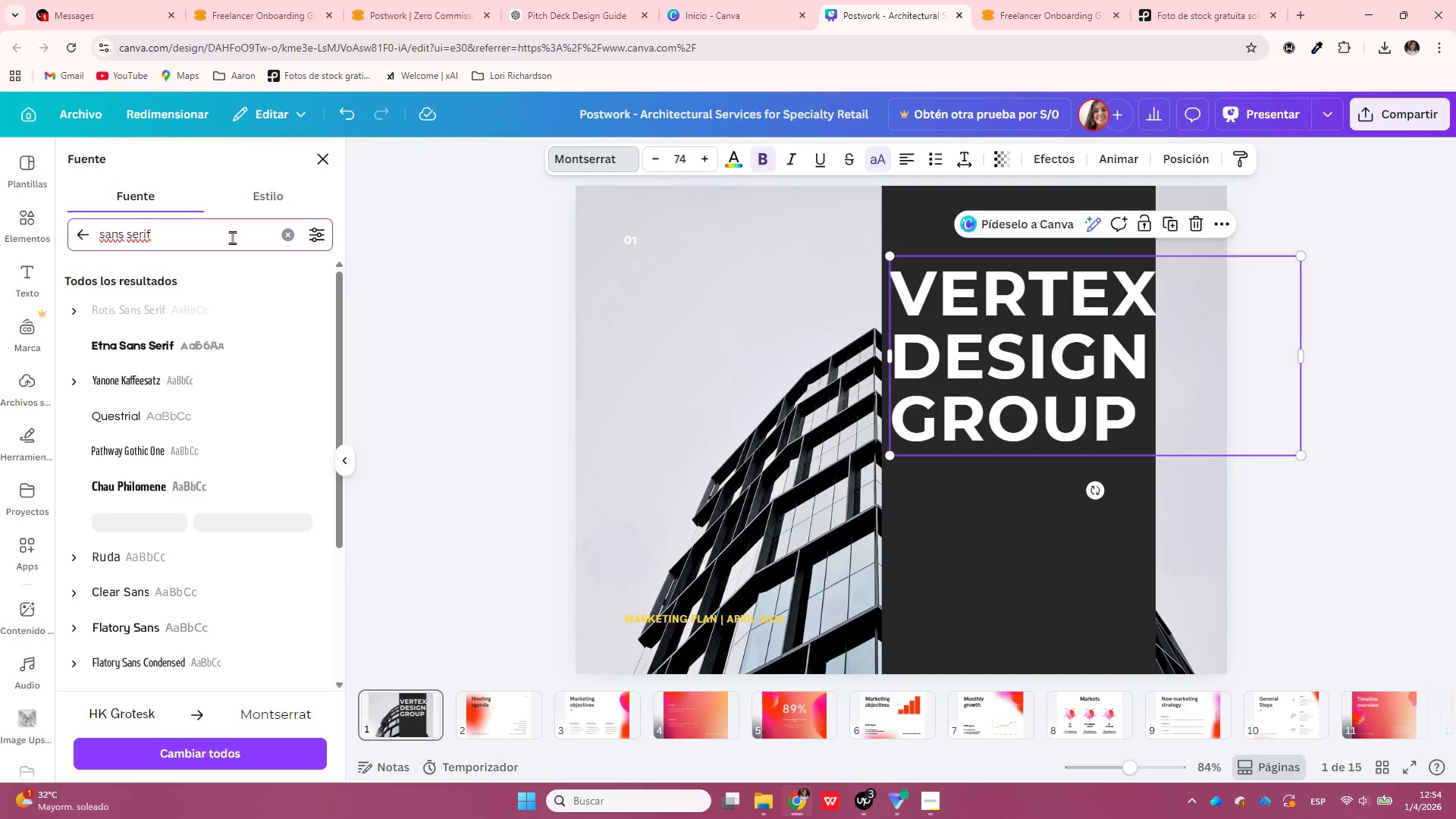 
left_click([271, 343])
 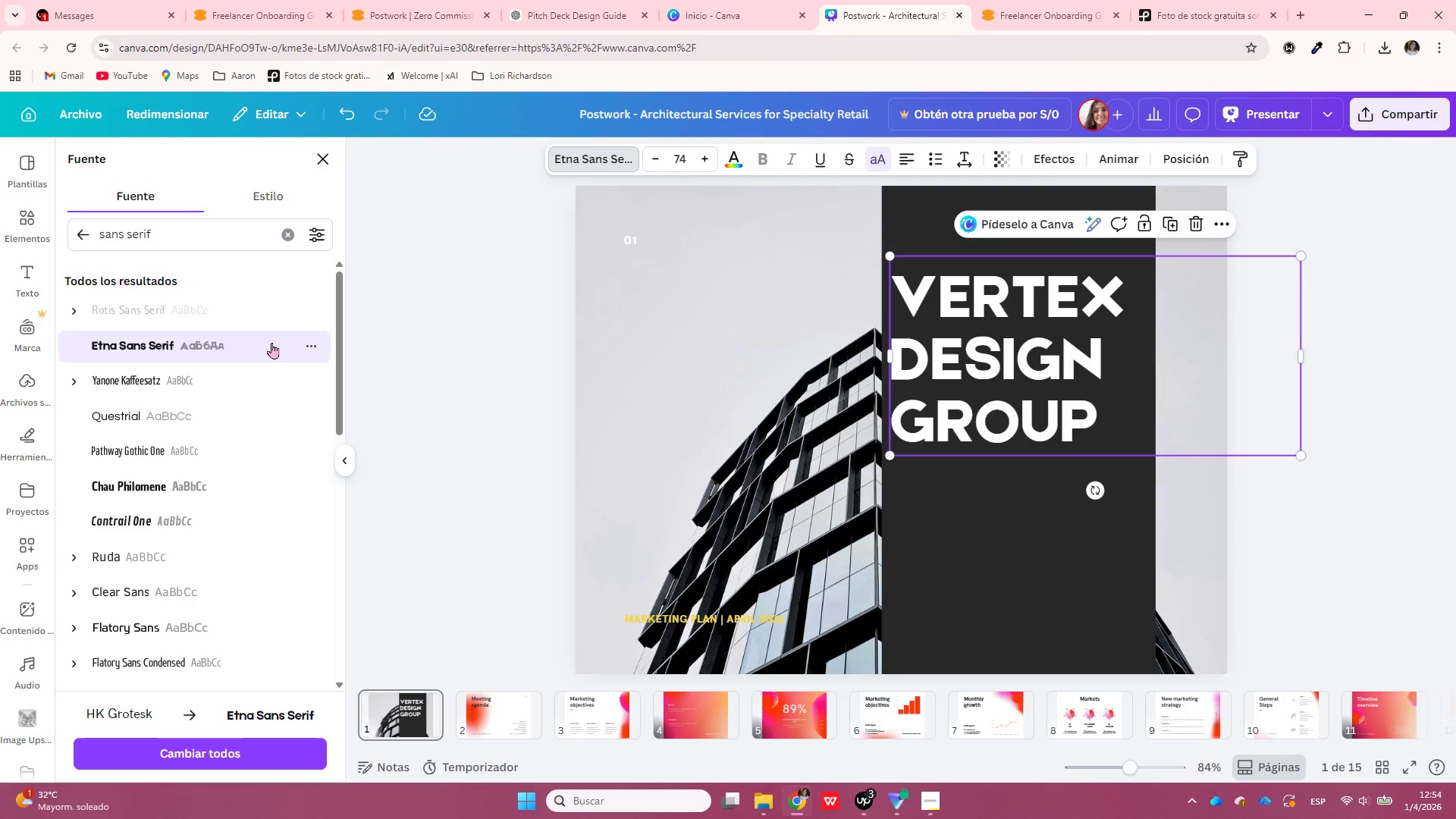 
scroll: coordinate [264, 457], scroll_direction: down, amount: 1.0
 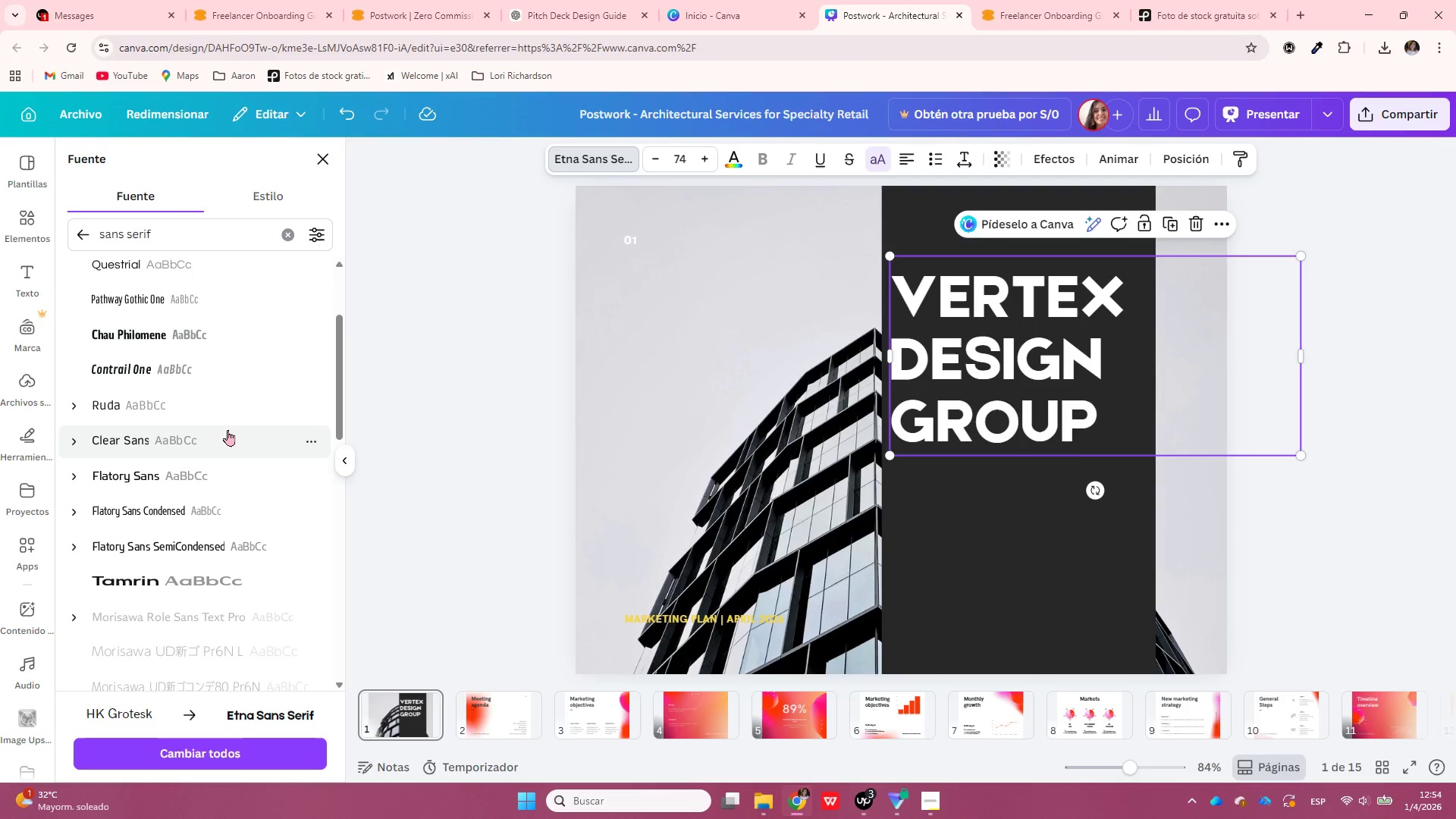 
left_click([227, 429])
 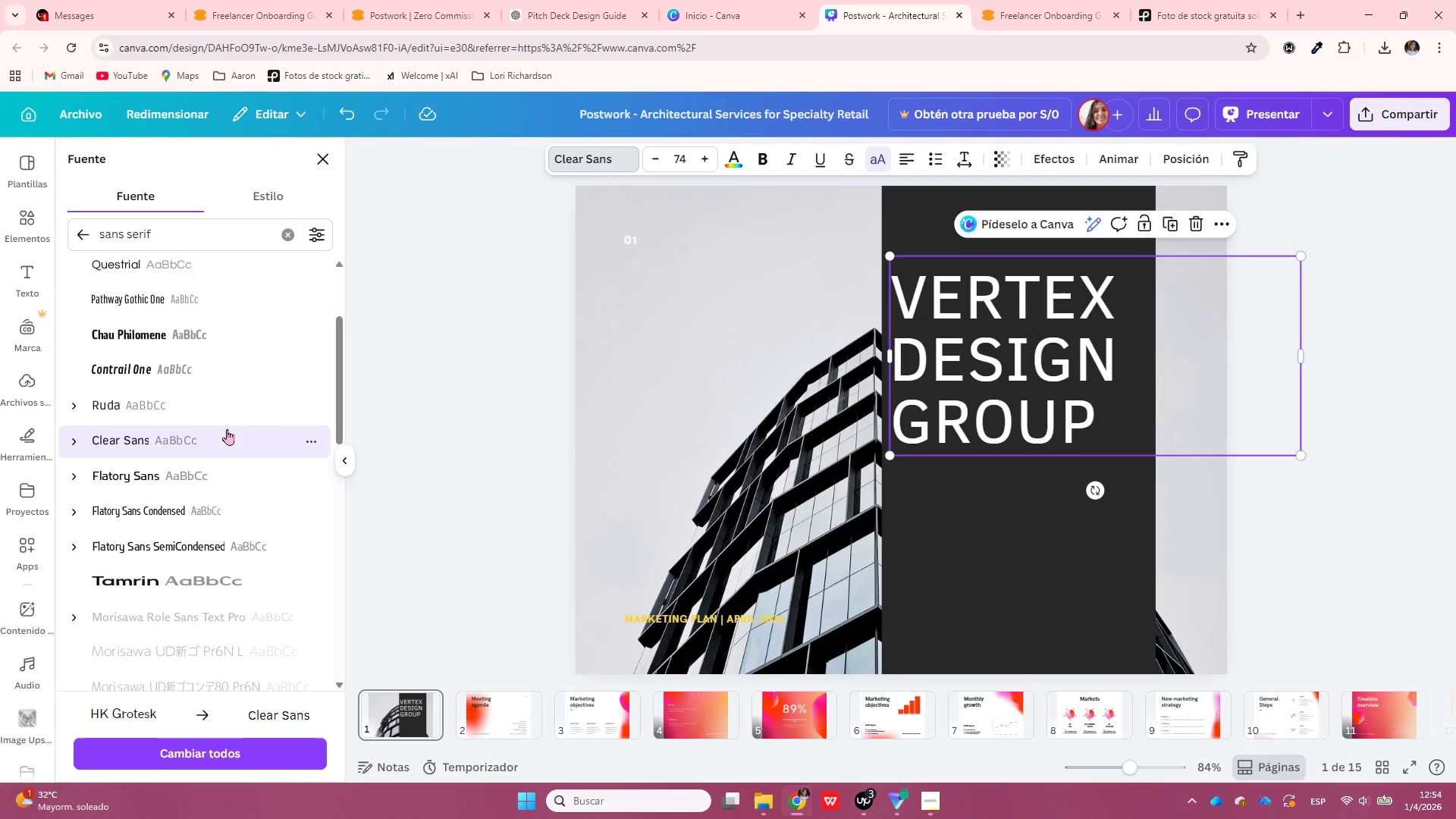 
scroll: coordinate [227, 429], scroll_direction: down, amount: 4.0
 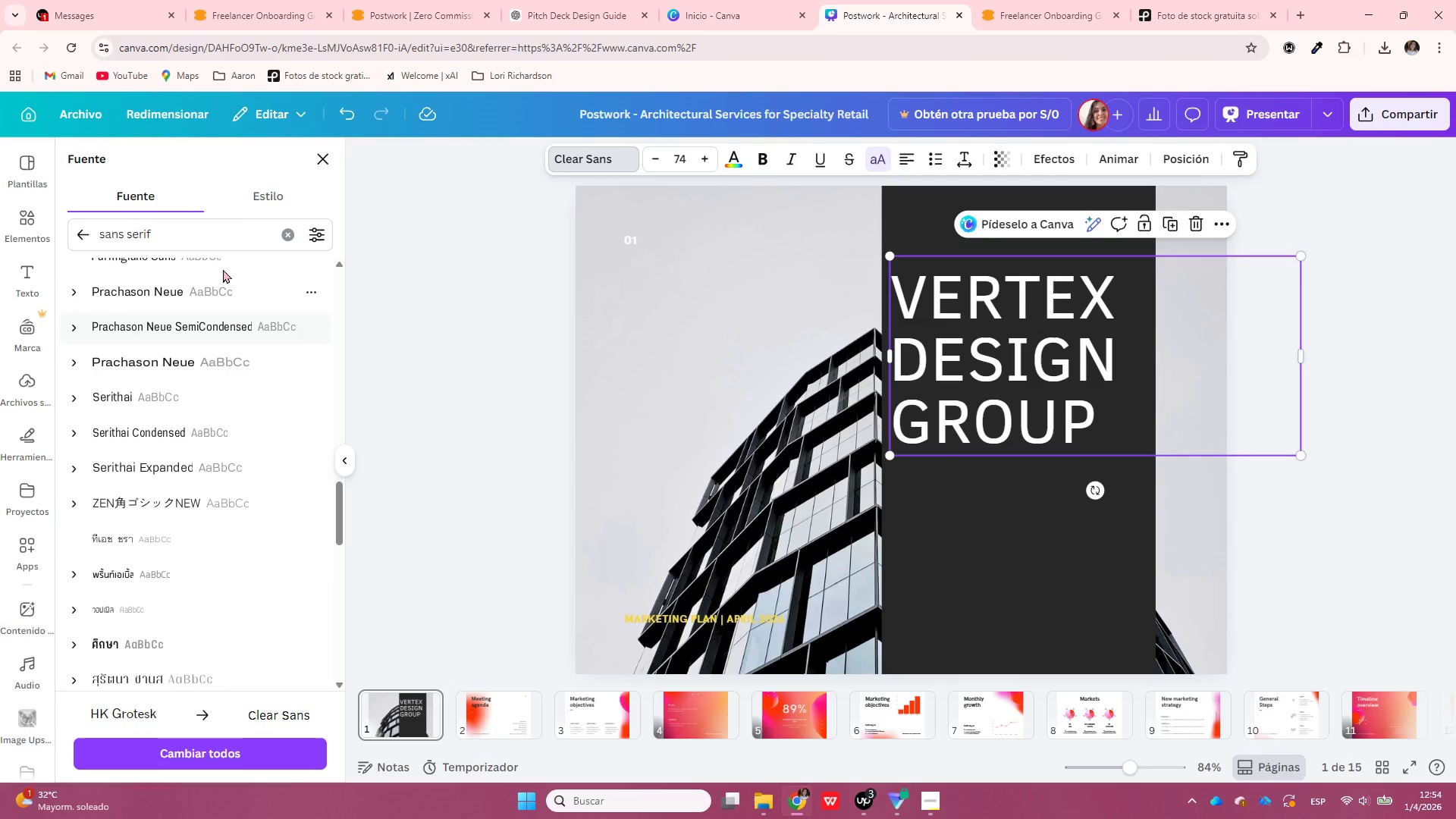 
double_click([202, 222])
 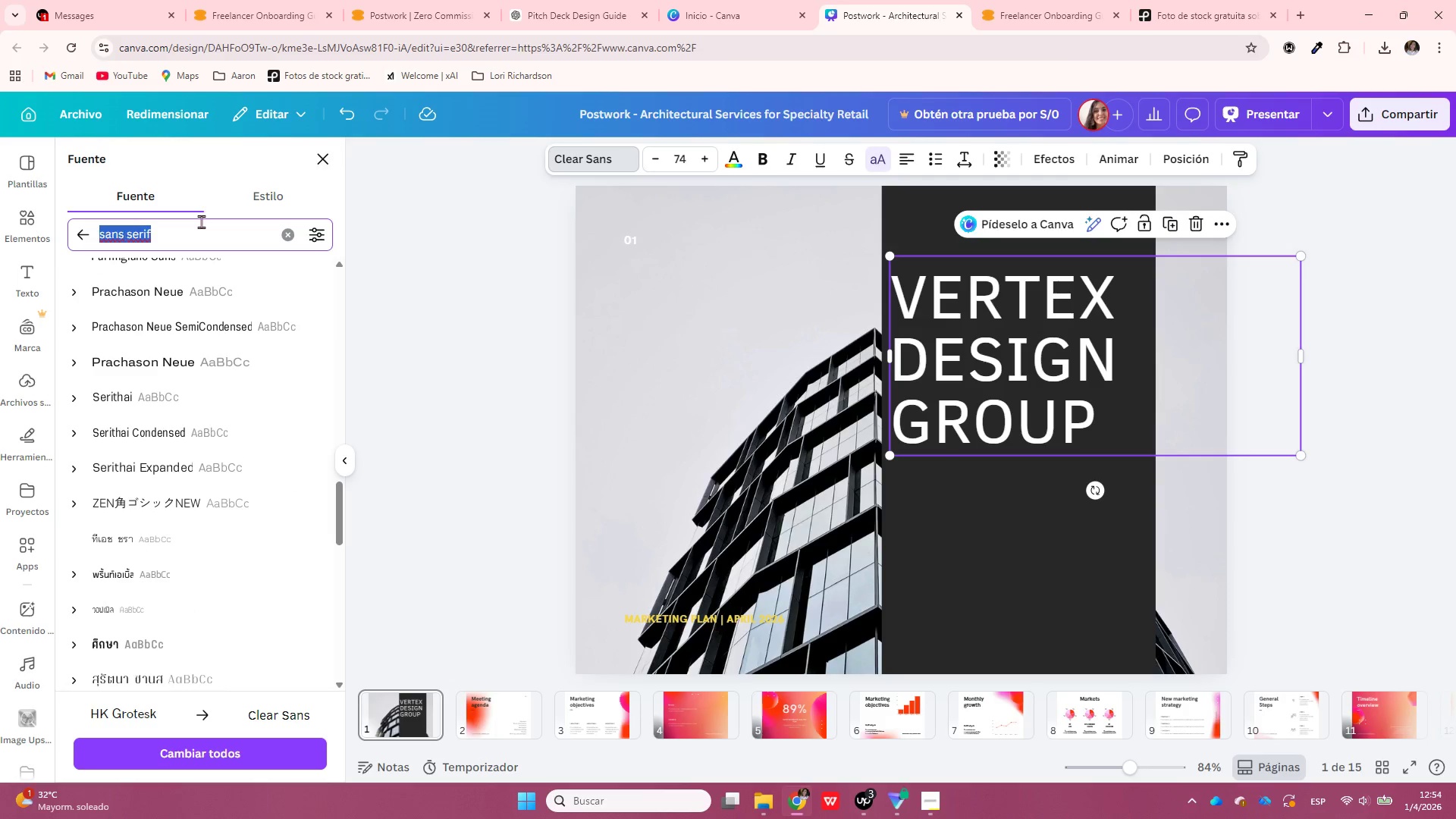 
triple_click([202, 222])
 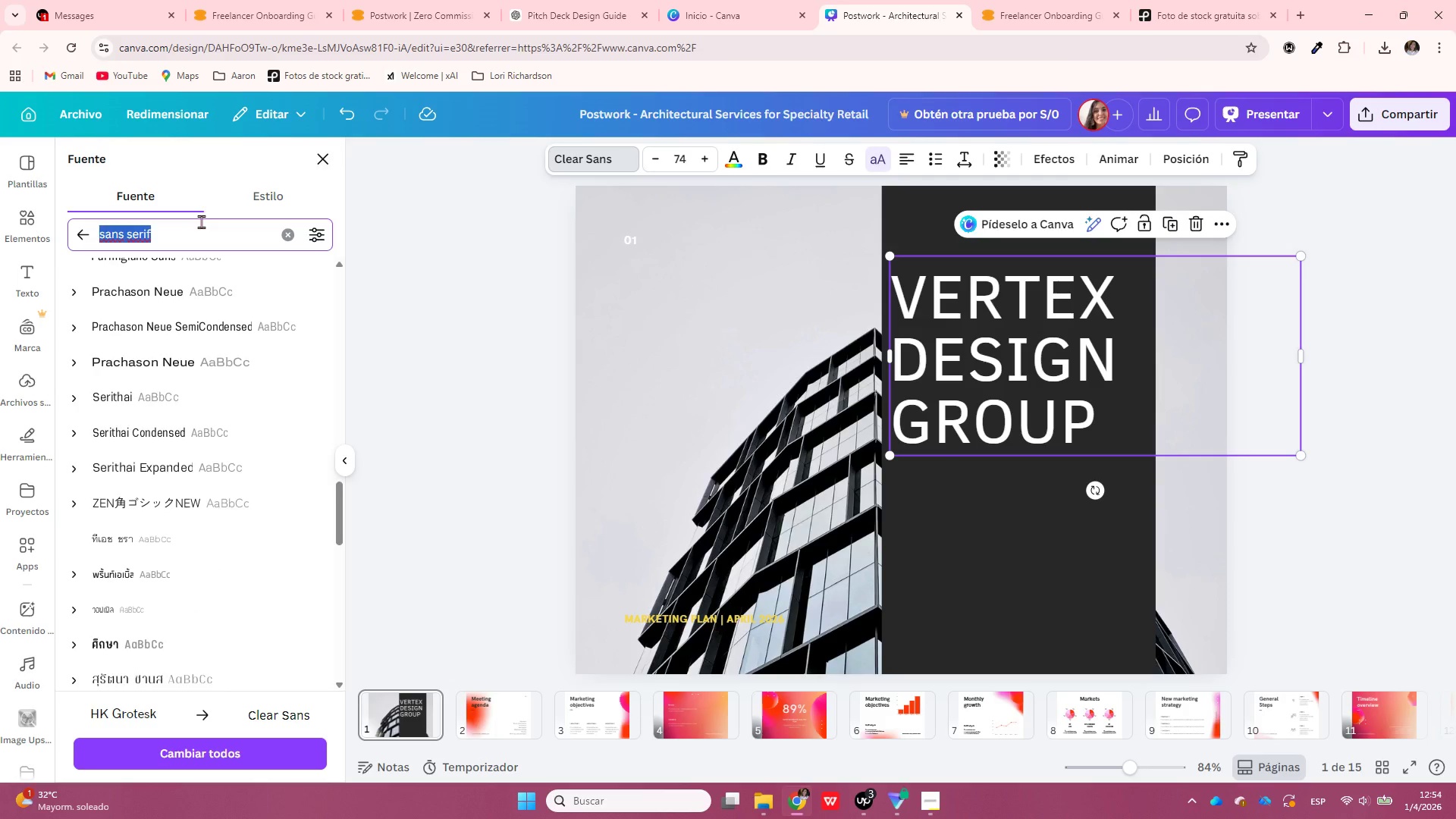 
type(canva sans)
 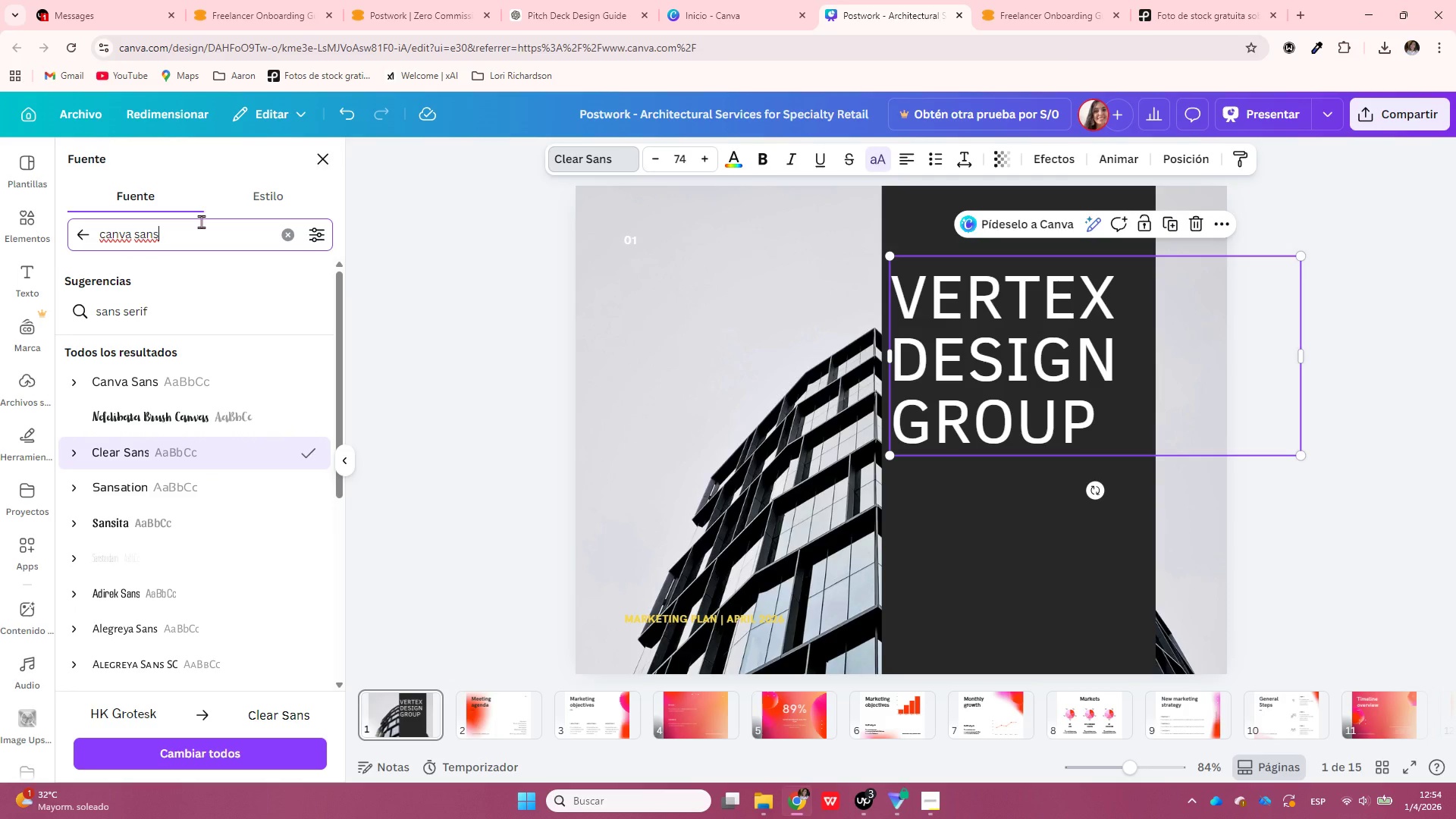 
left_click([212, 374])
 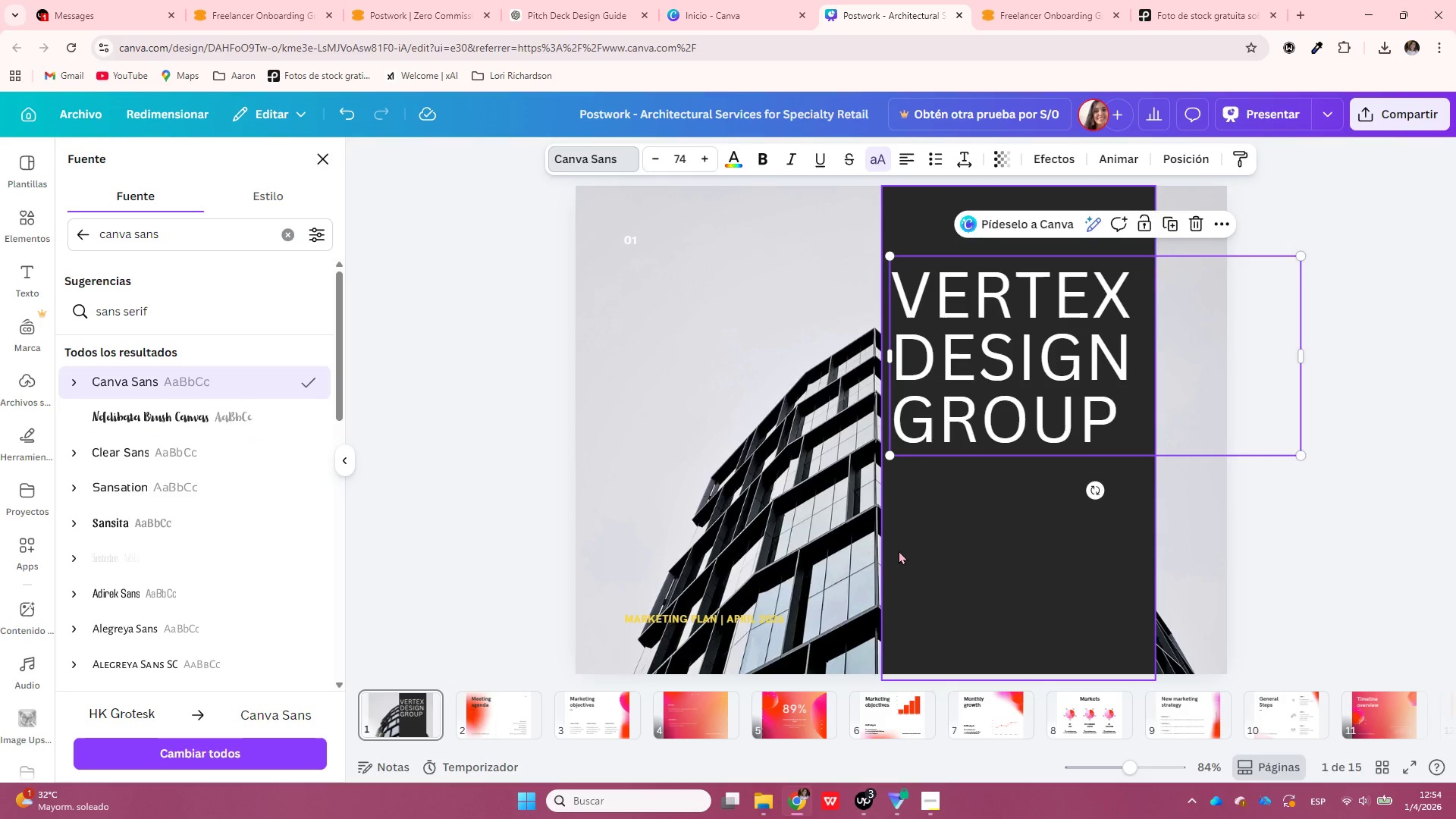 
left_click([764, 152])
 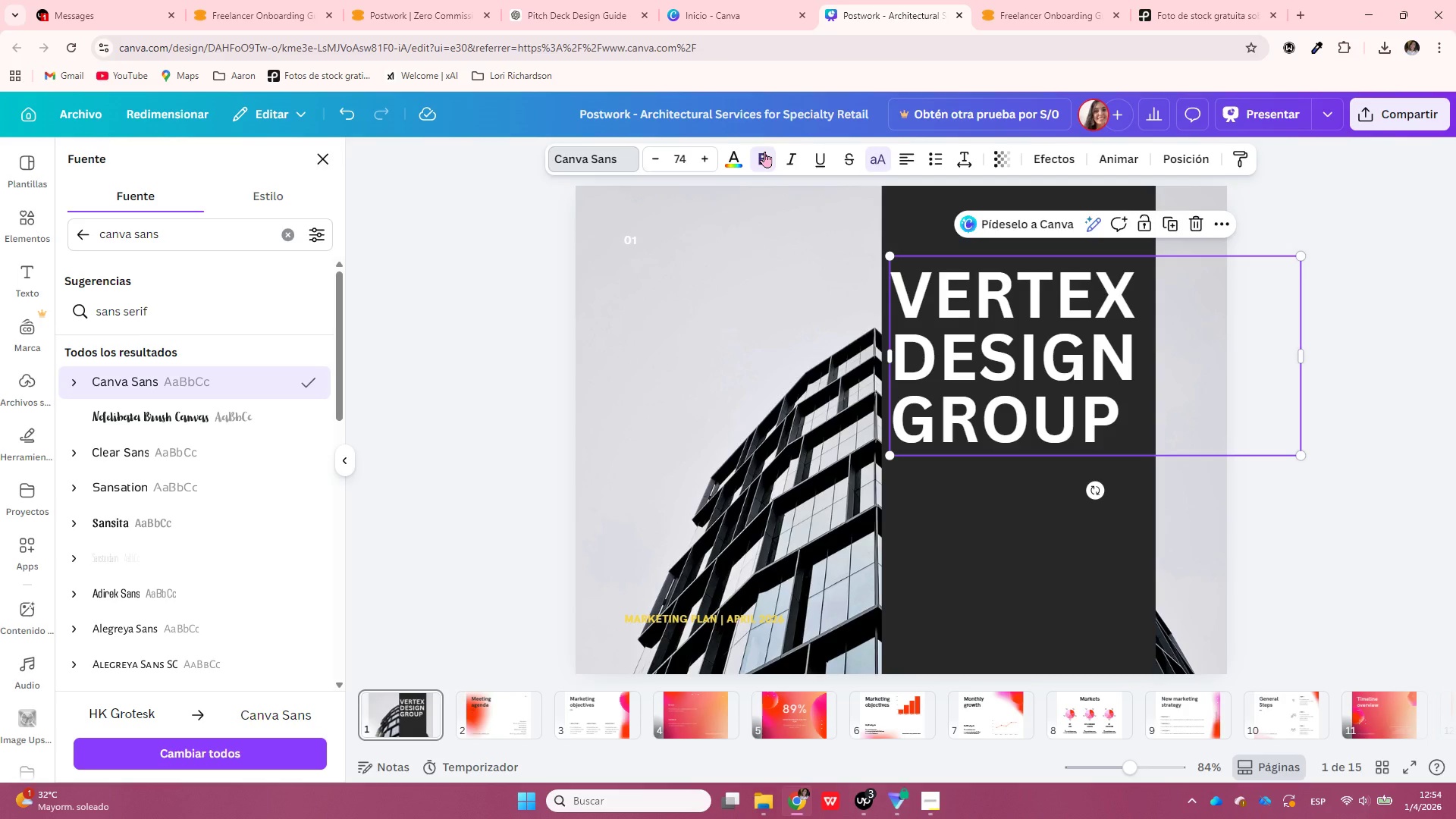 
left_click([764, 152])
 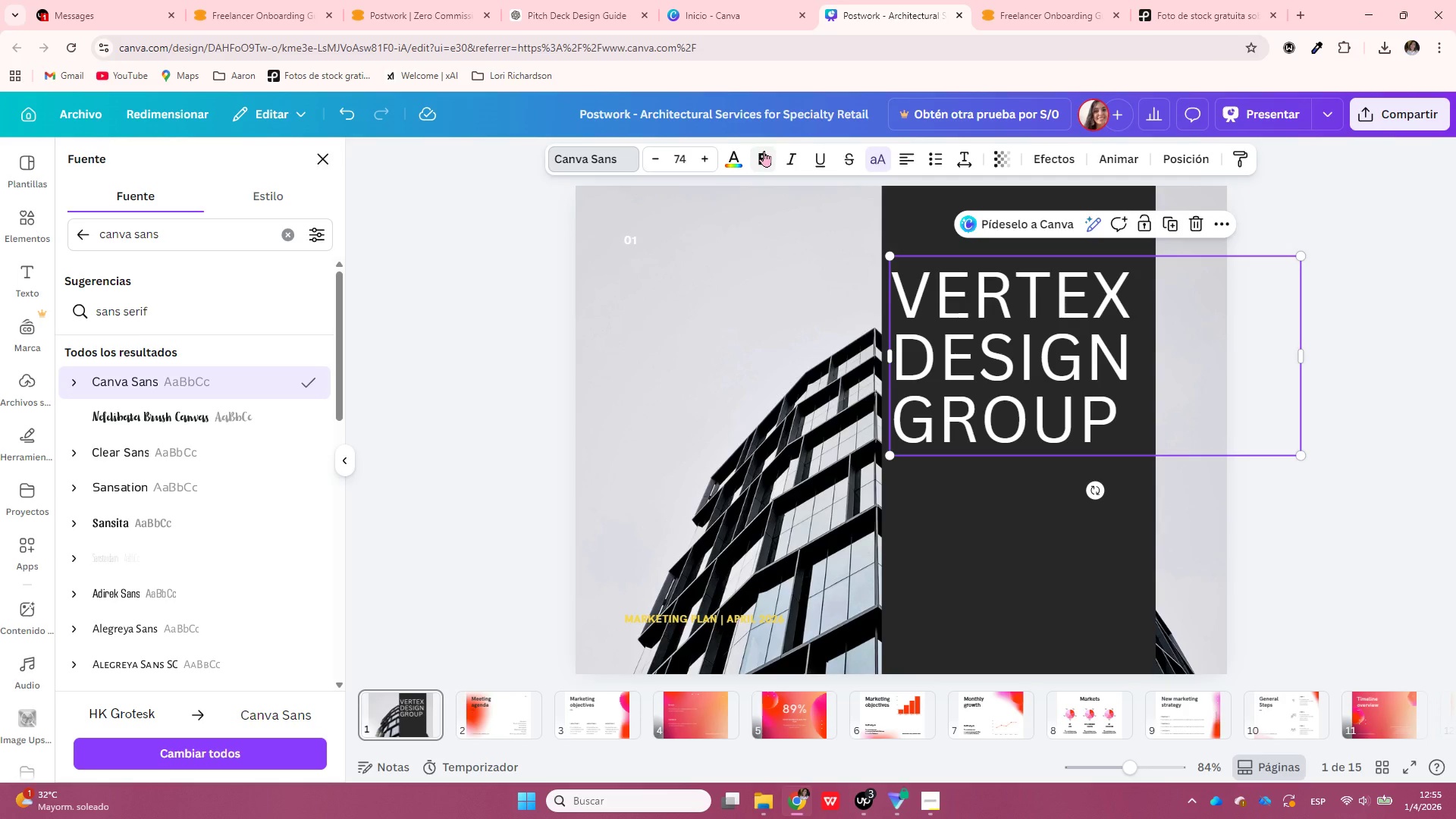 
wait(7.02)
 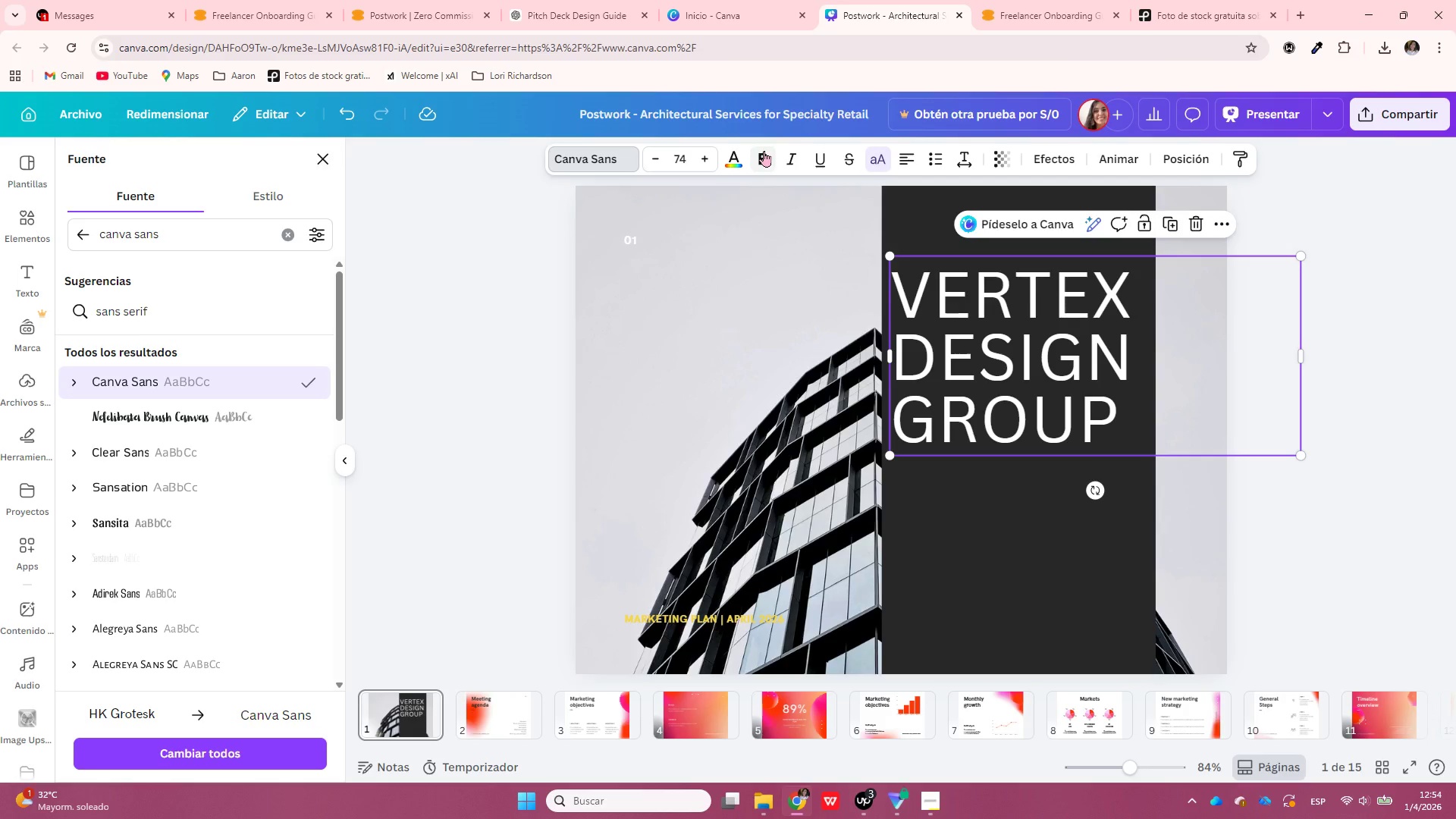 
double_click([224, 243])
 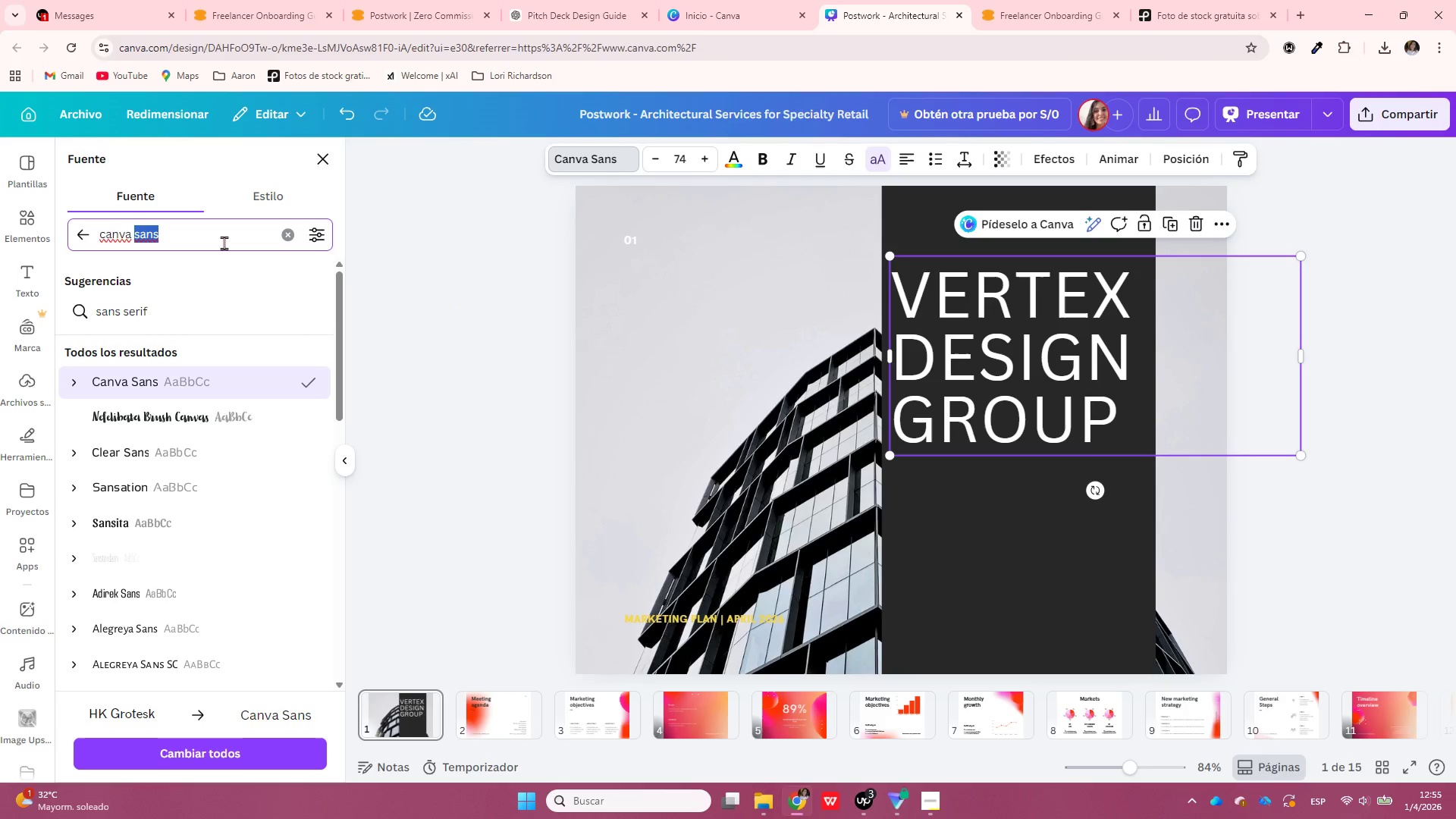 
triple_click([224, 243])
 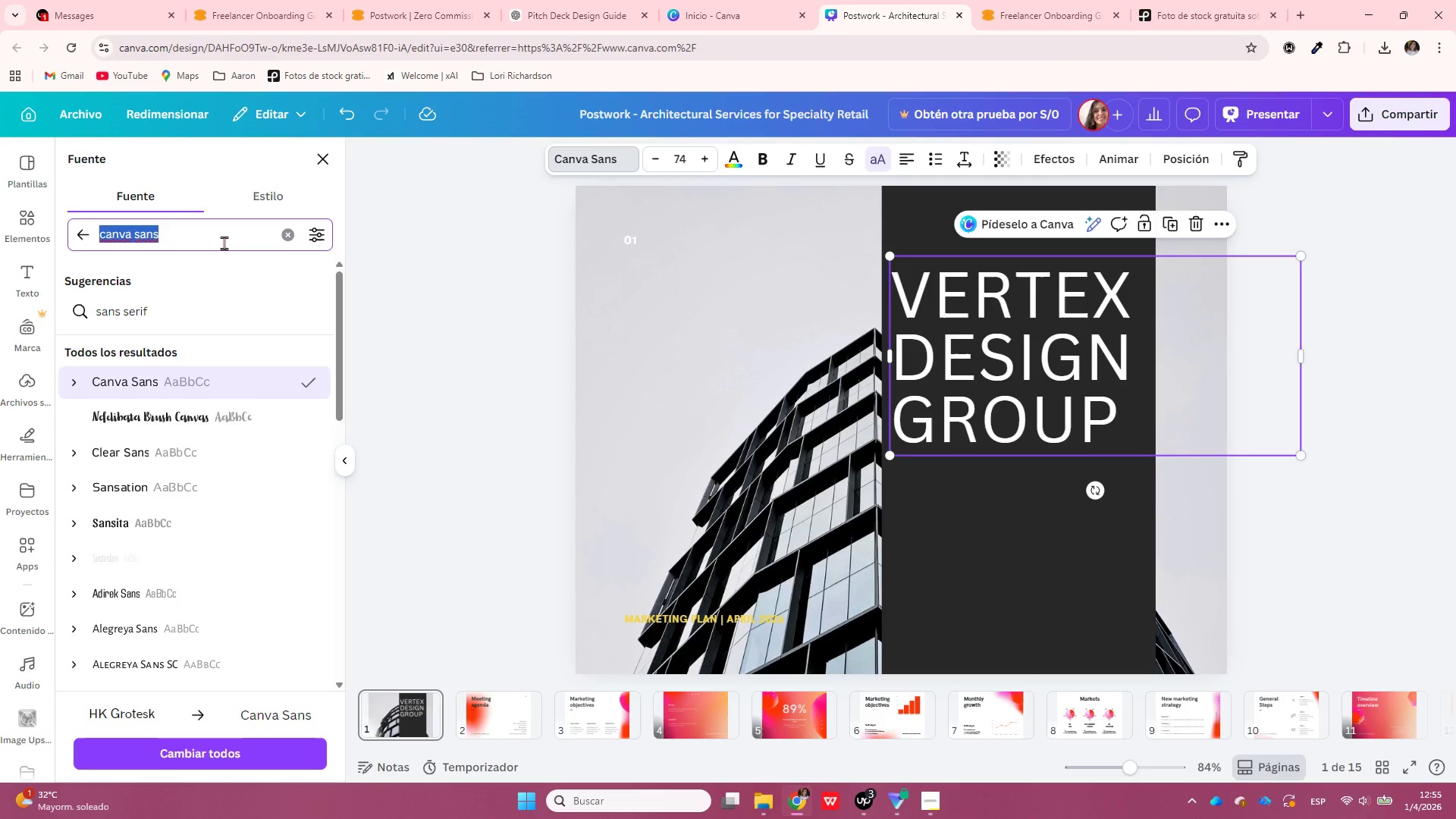 
type(centur)
 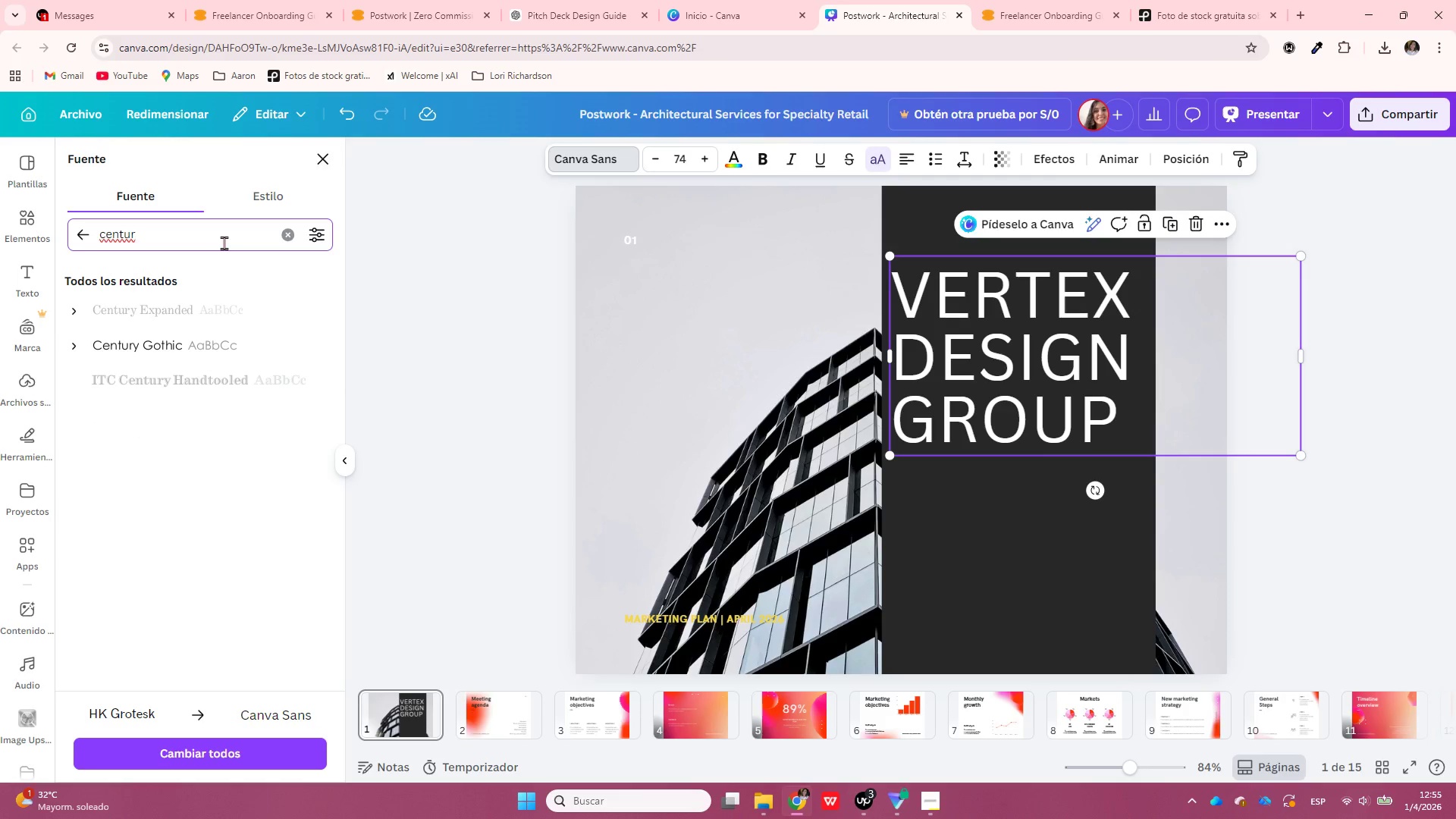 
left_click([235, 346])
 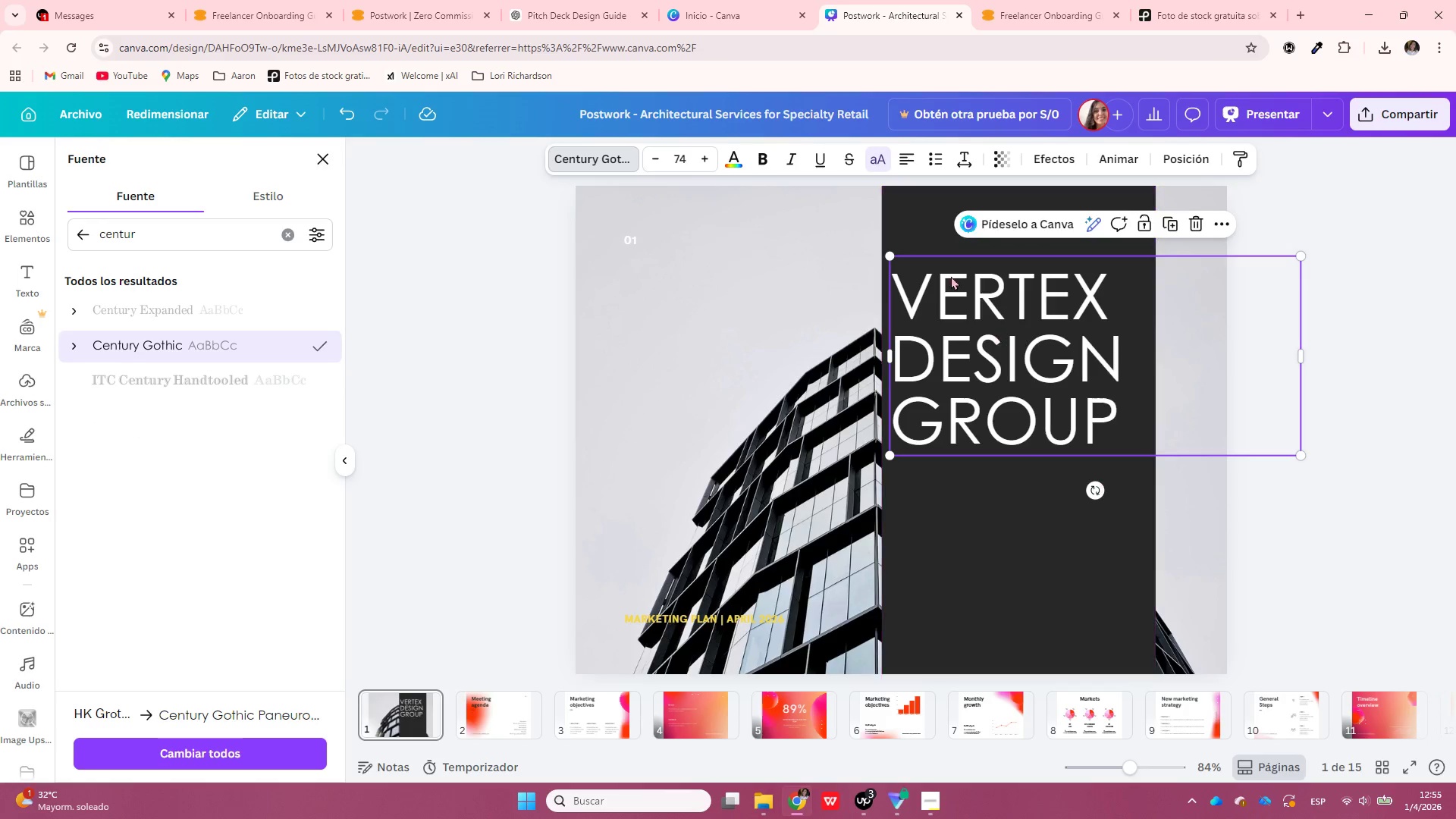 
left_click([780, 157])
 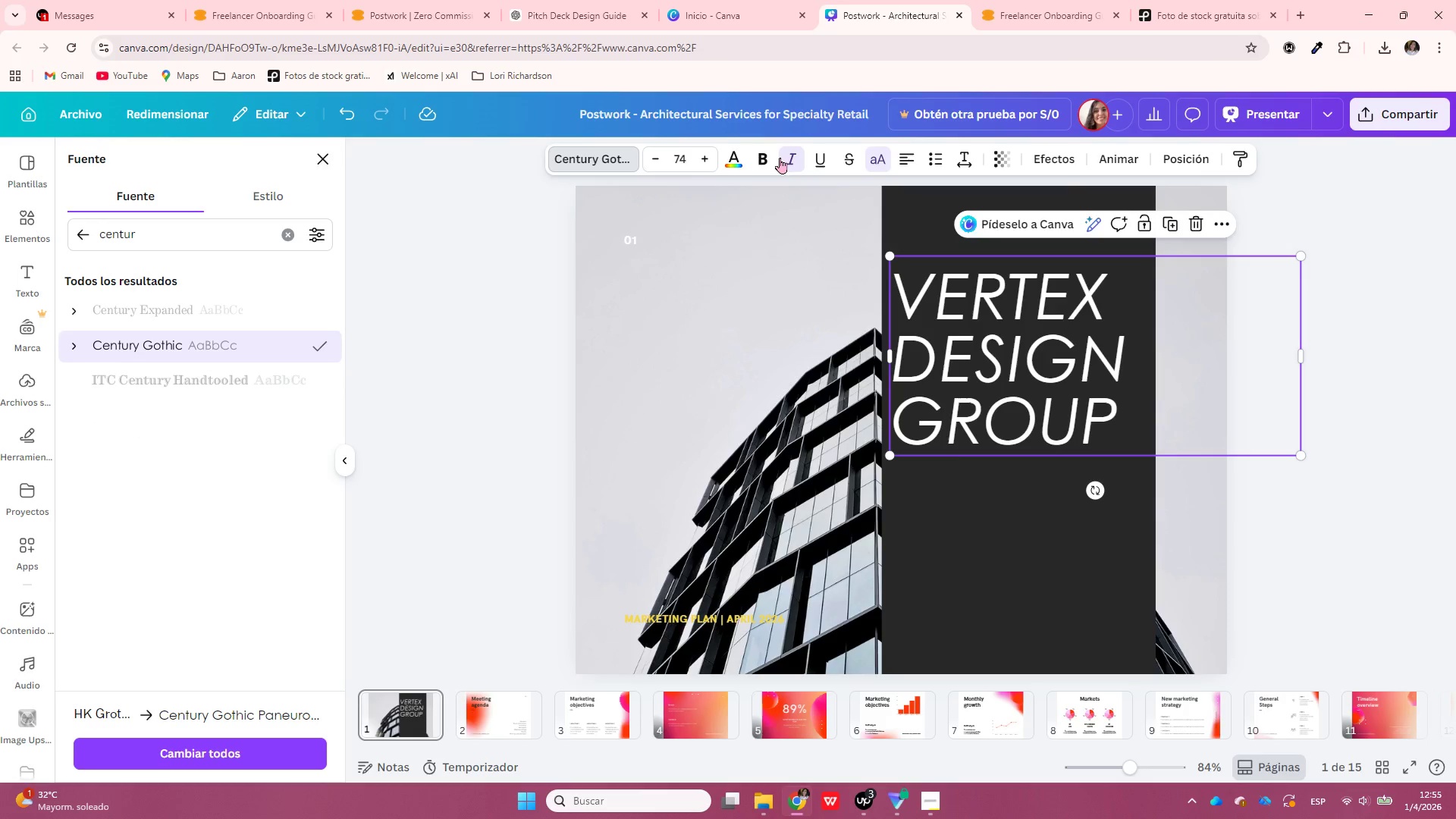 
double_click([761, 150])
 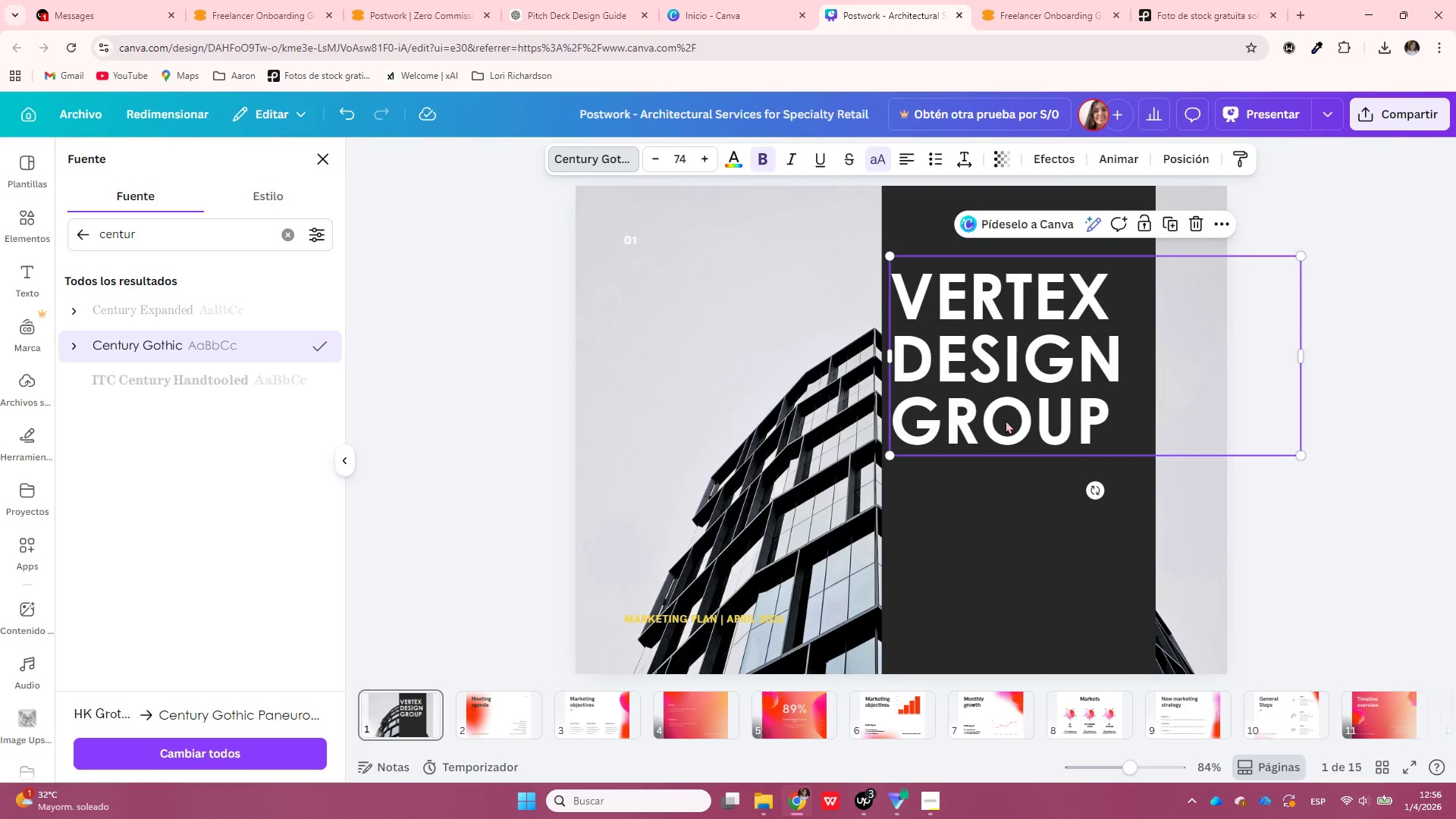 
wait(57.31)
 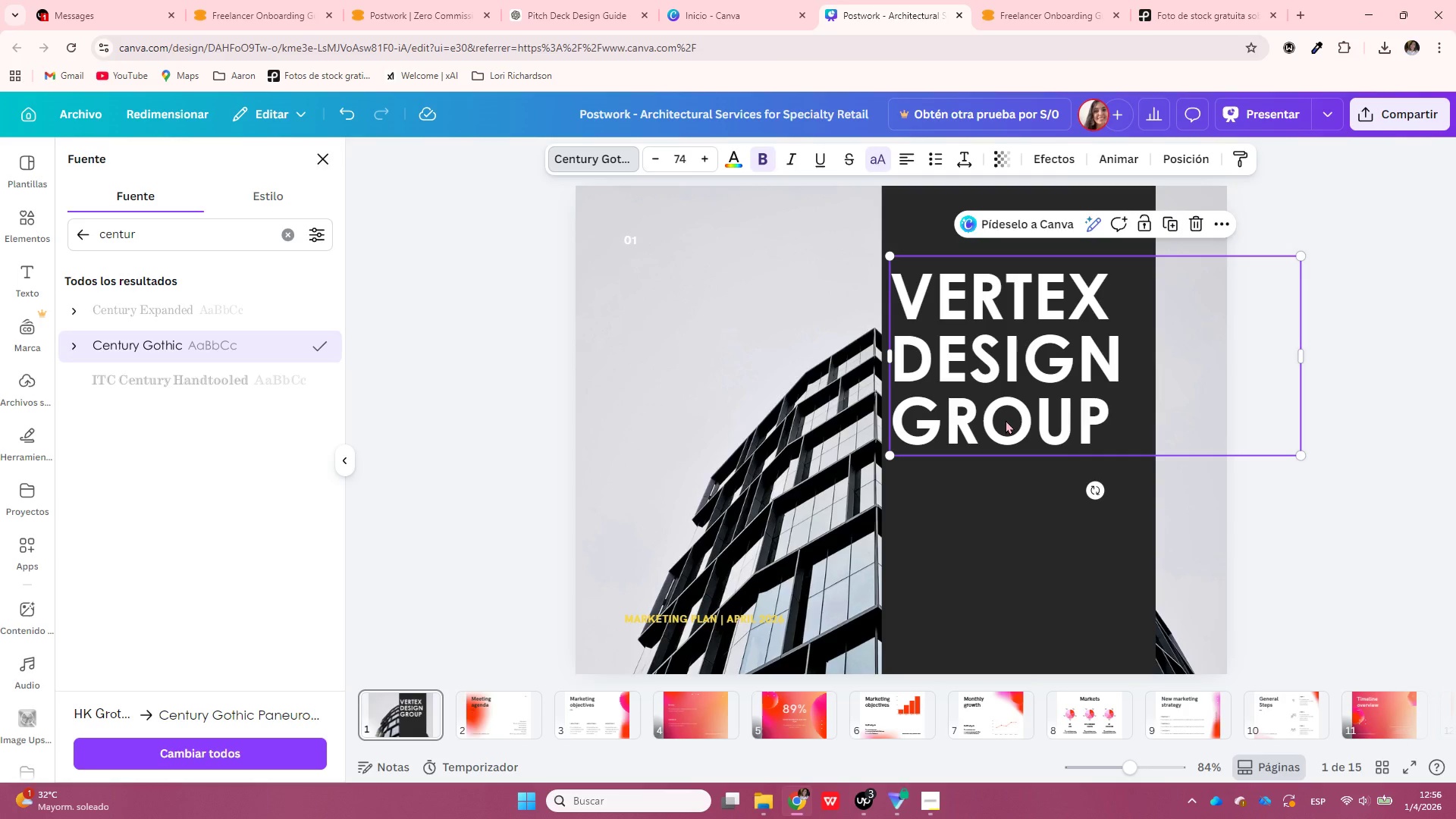 
left_click_drag(start_coordinate=[1074, 392], to_coordinate=[1076, 416])
 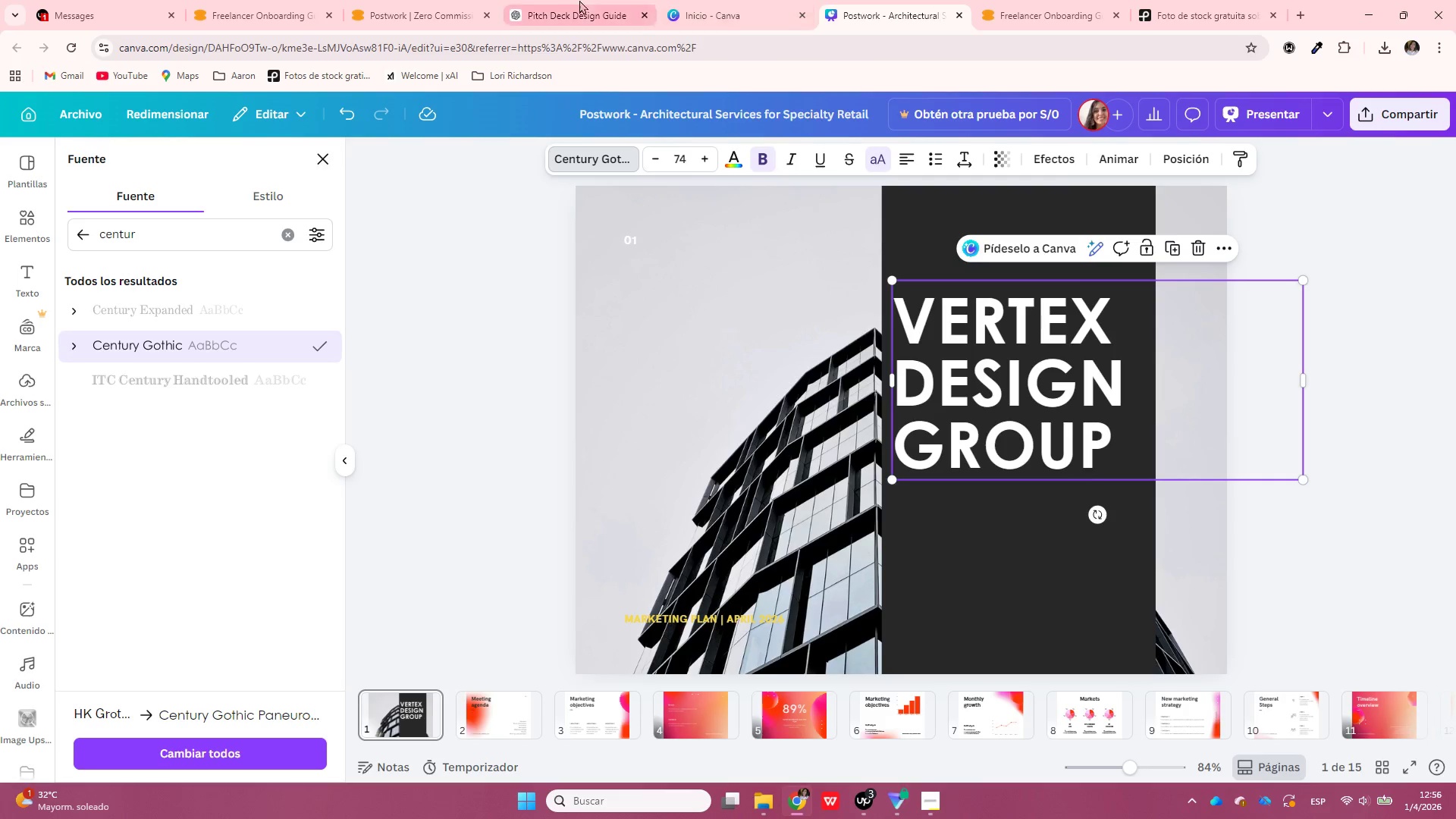 
left_click([563, 0])
 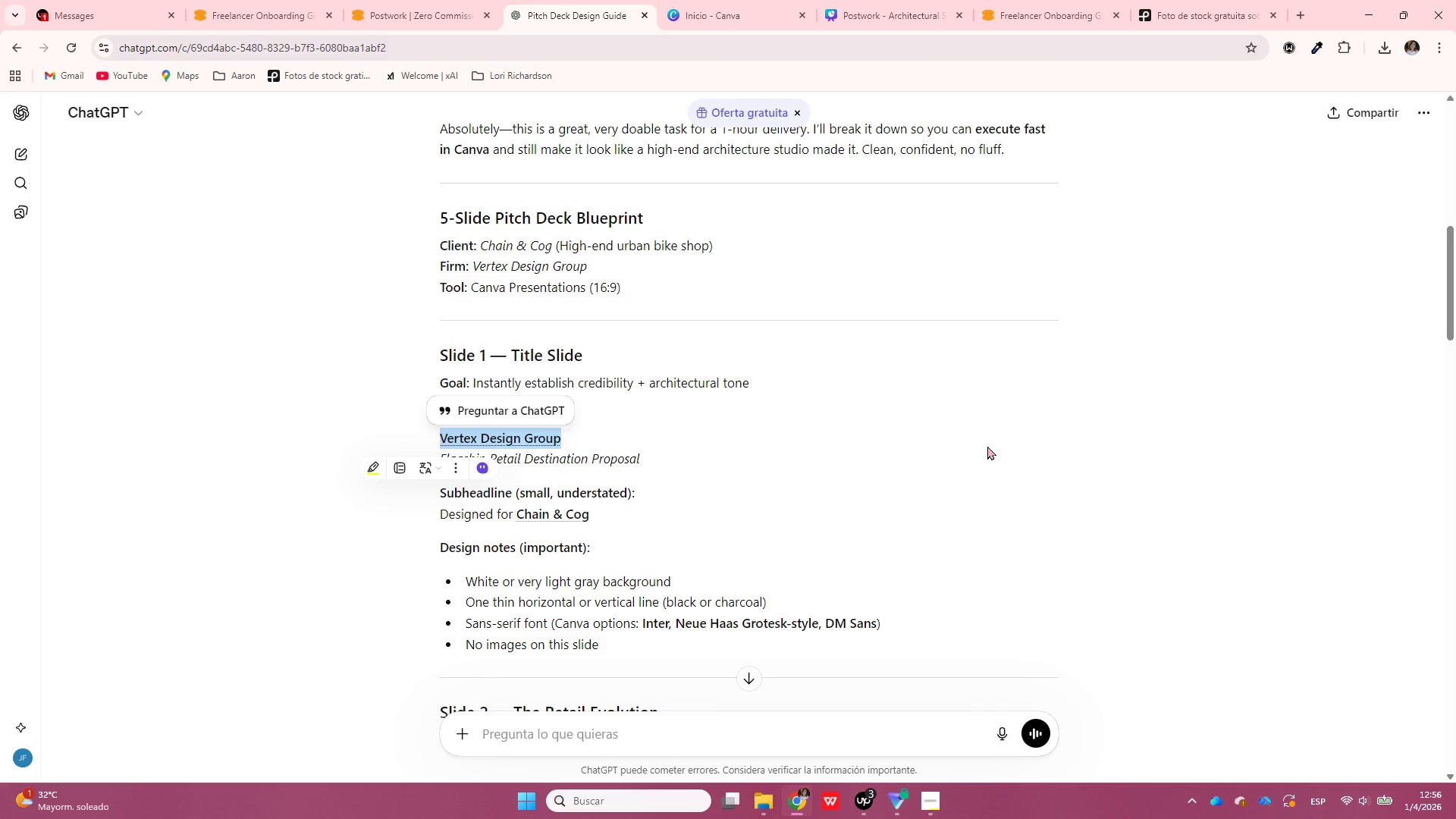 
left_click([981, 444])
 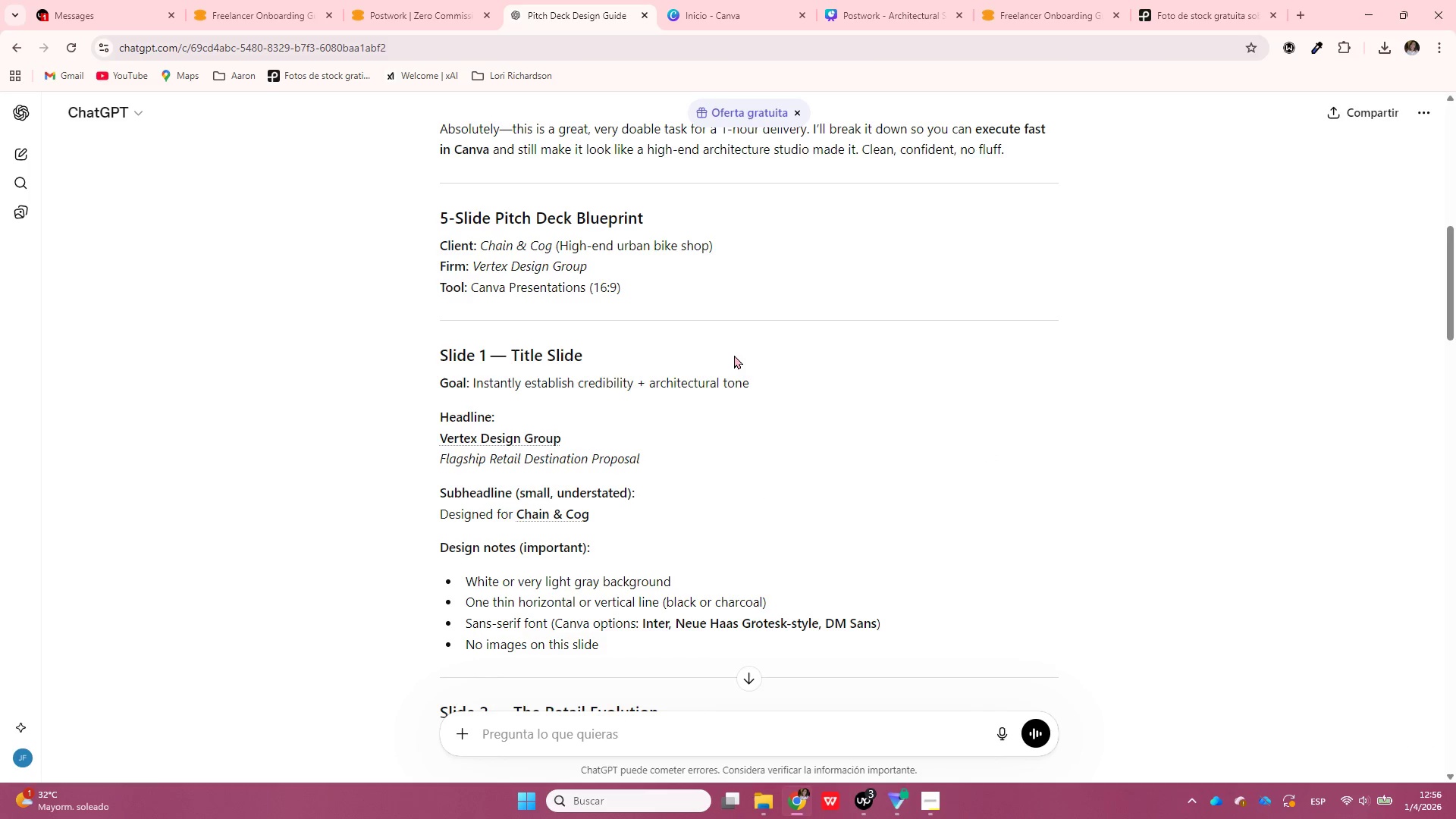 
left_click_drag(start_coordinate=[431, 455], to_coordinate=[701, 469])
 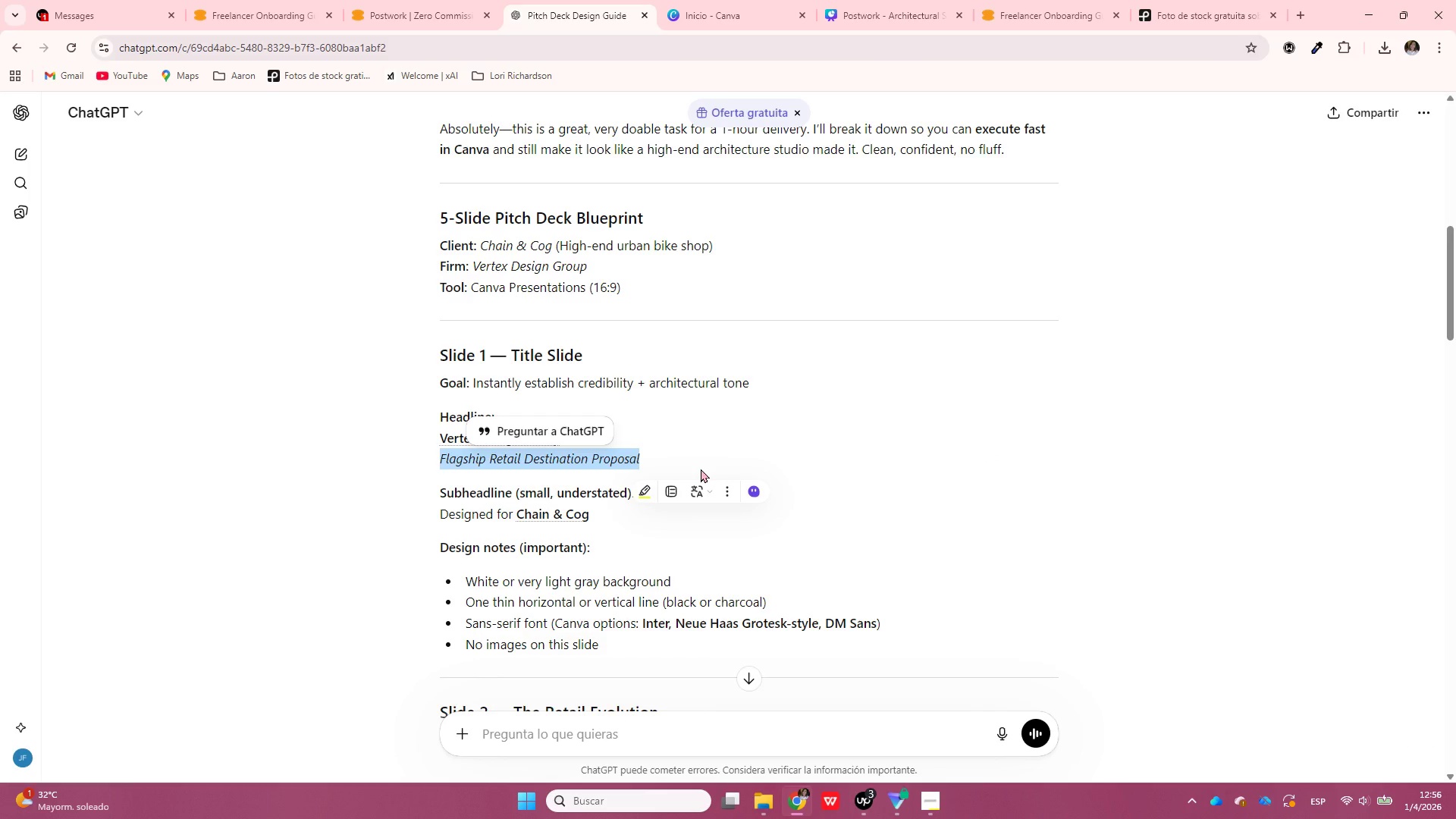 
key(Control+C)
 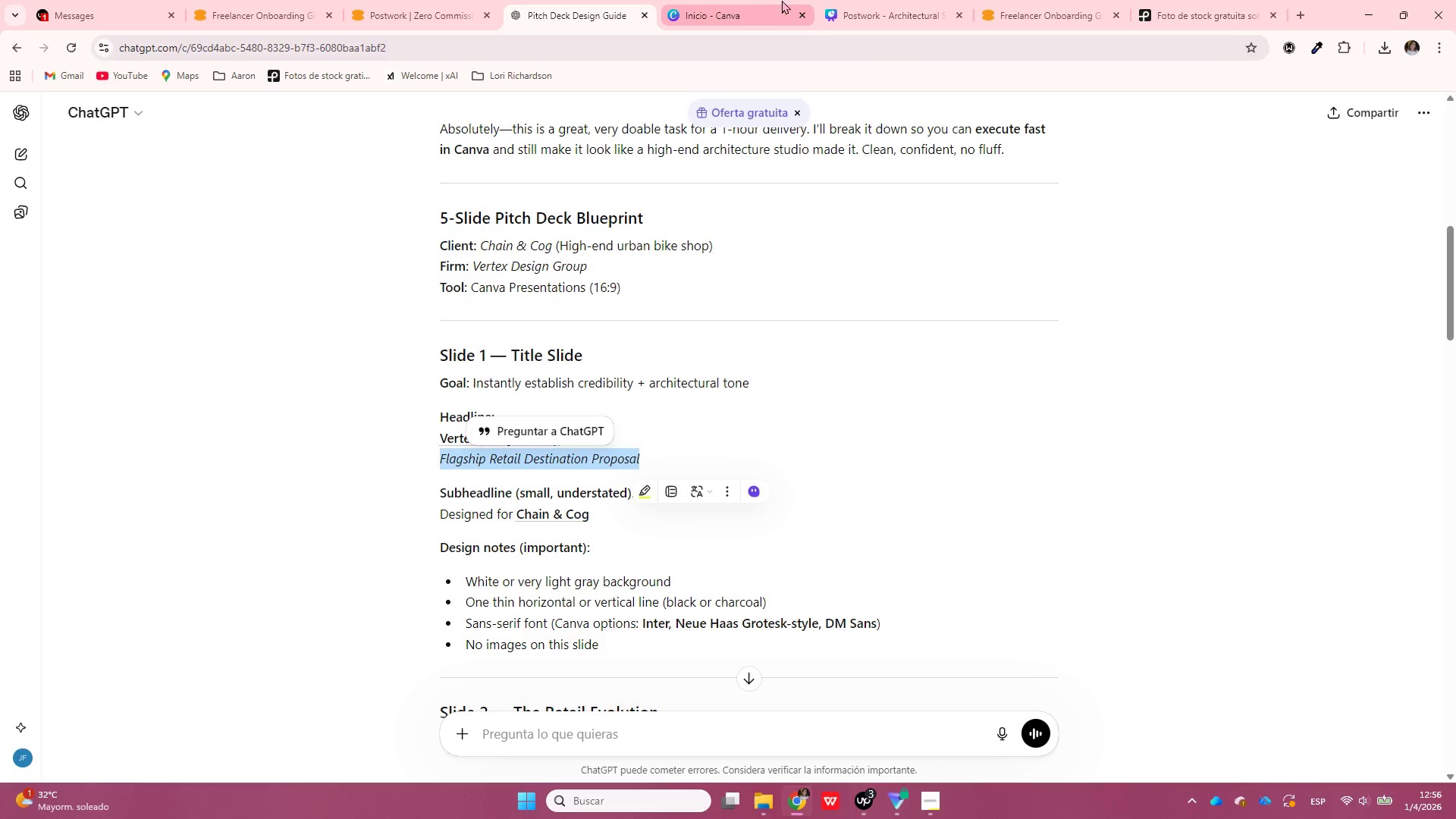 
left_click([757, 0])
 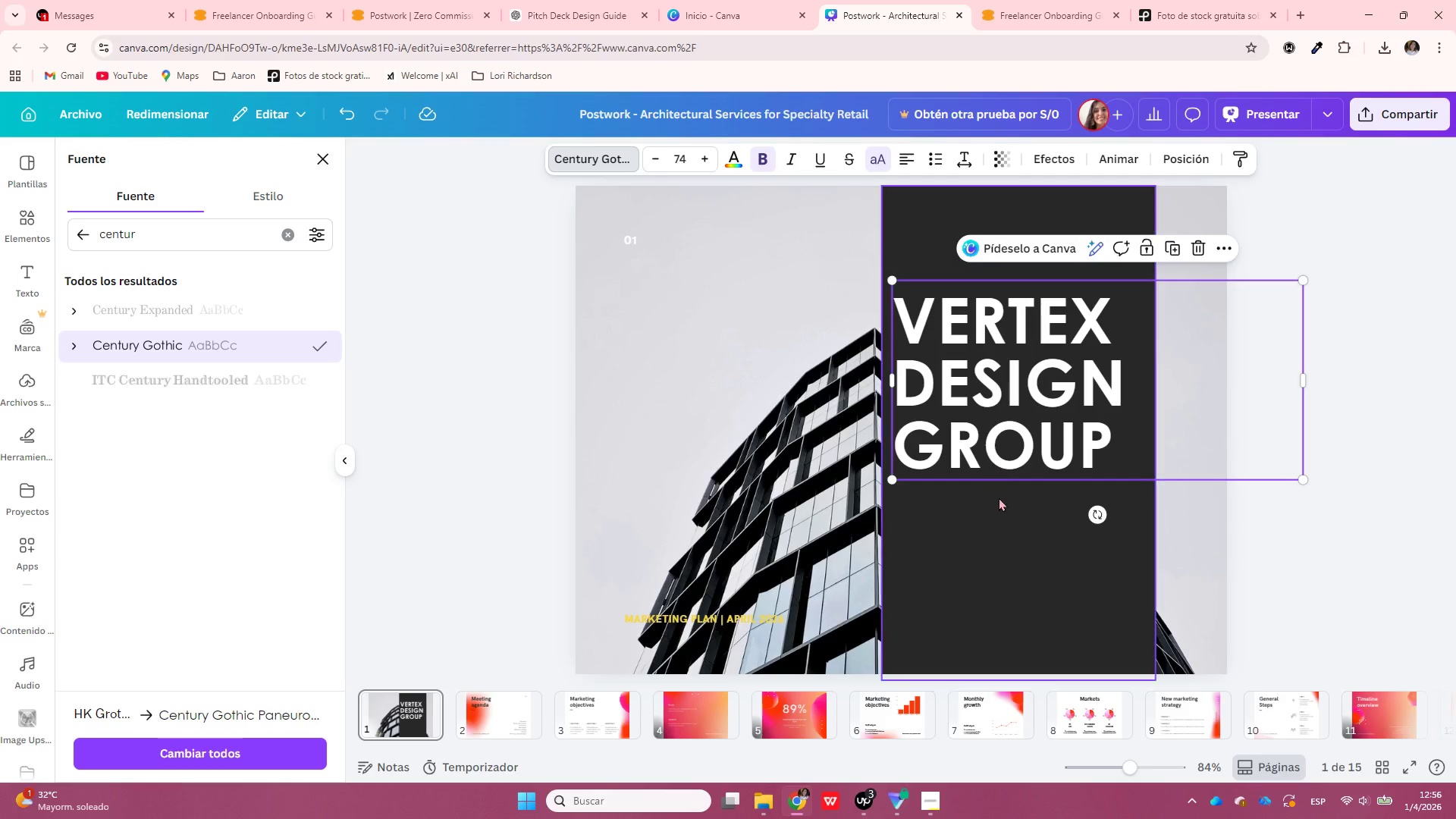 
left_click([1008, 503])
 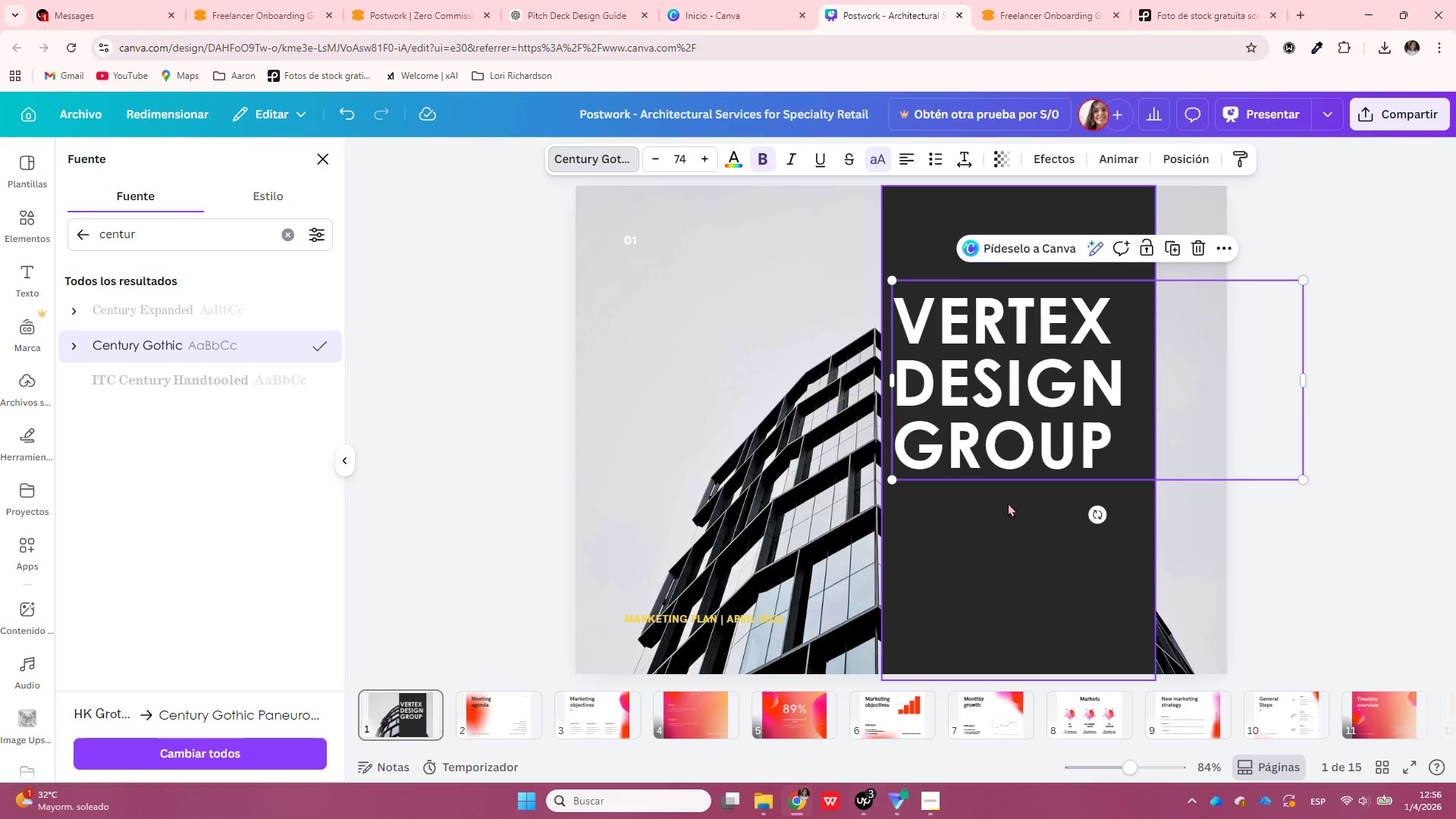 
key(Control+V)
 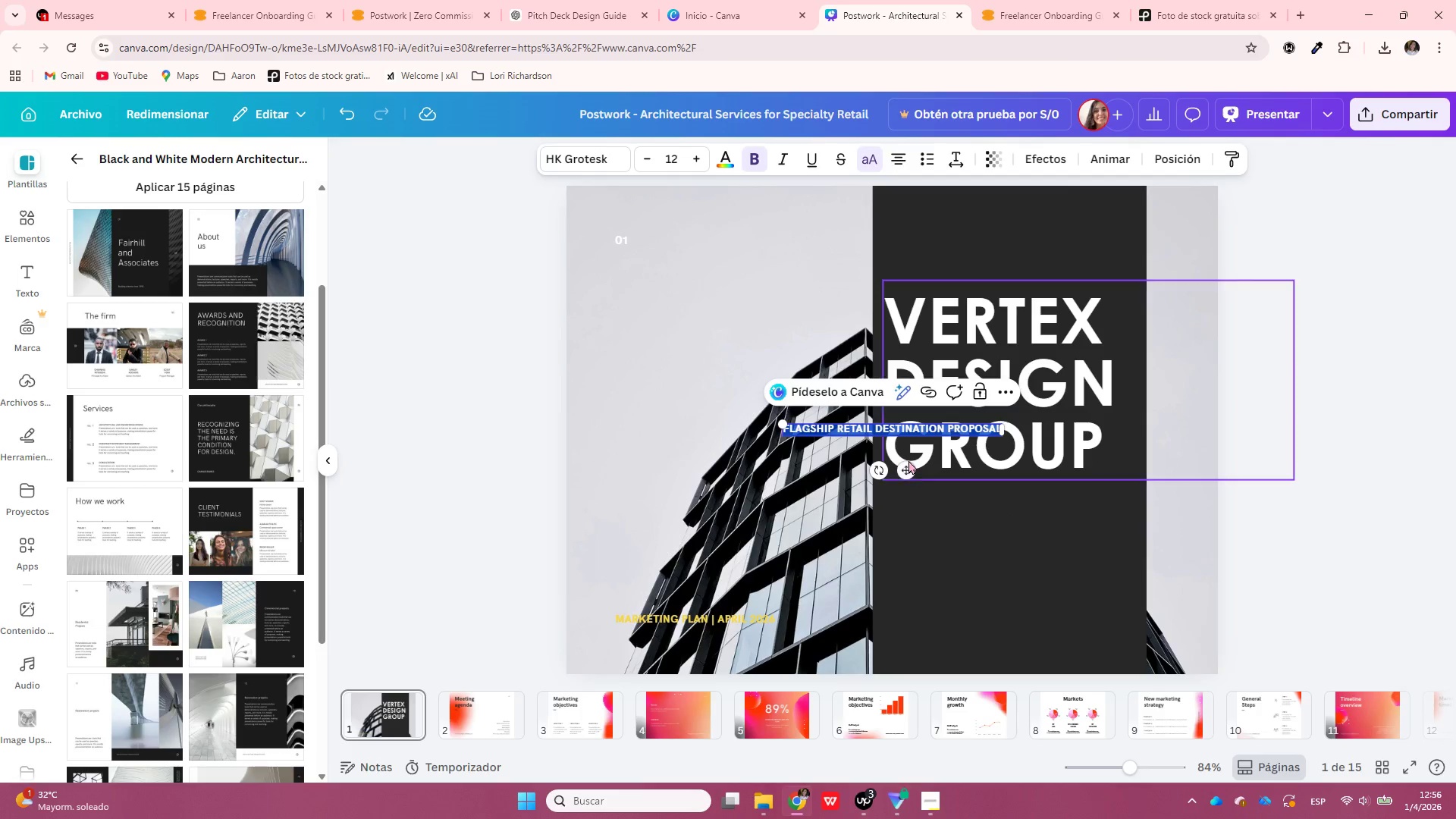 
left_click_drag(start_coordinate=[907, 467], to_coordinate=[1020, 524])
 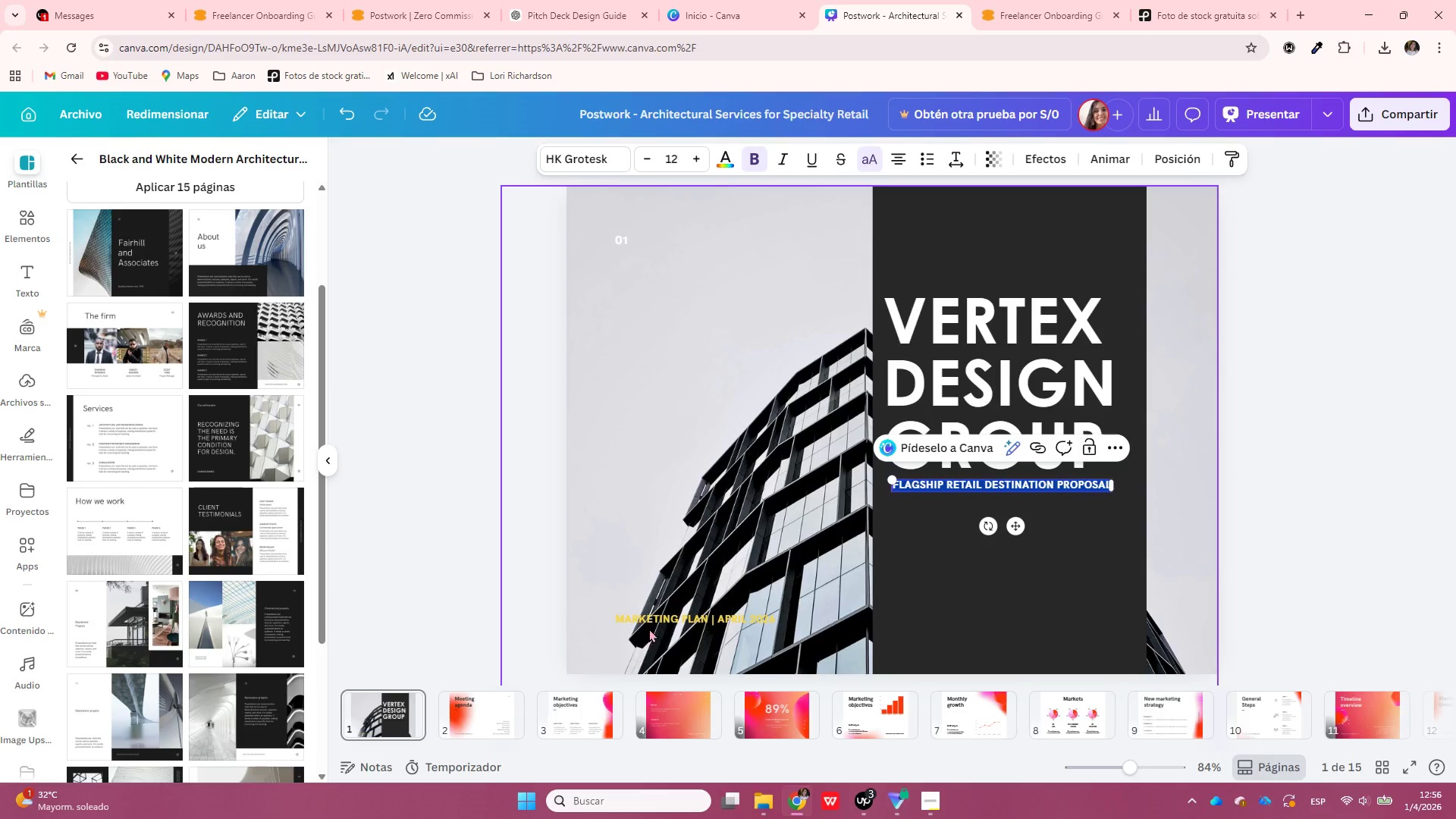 
left_click([654, 620])
 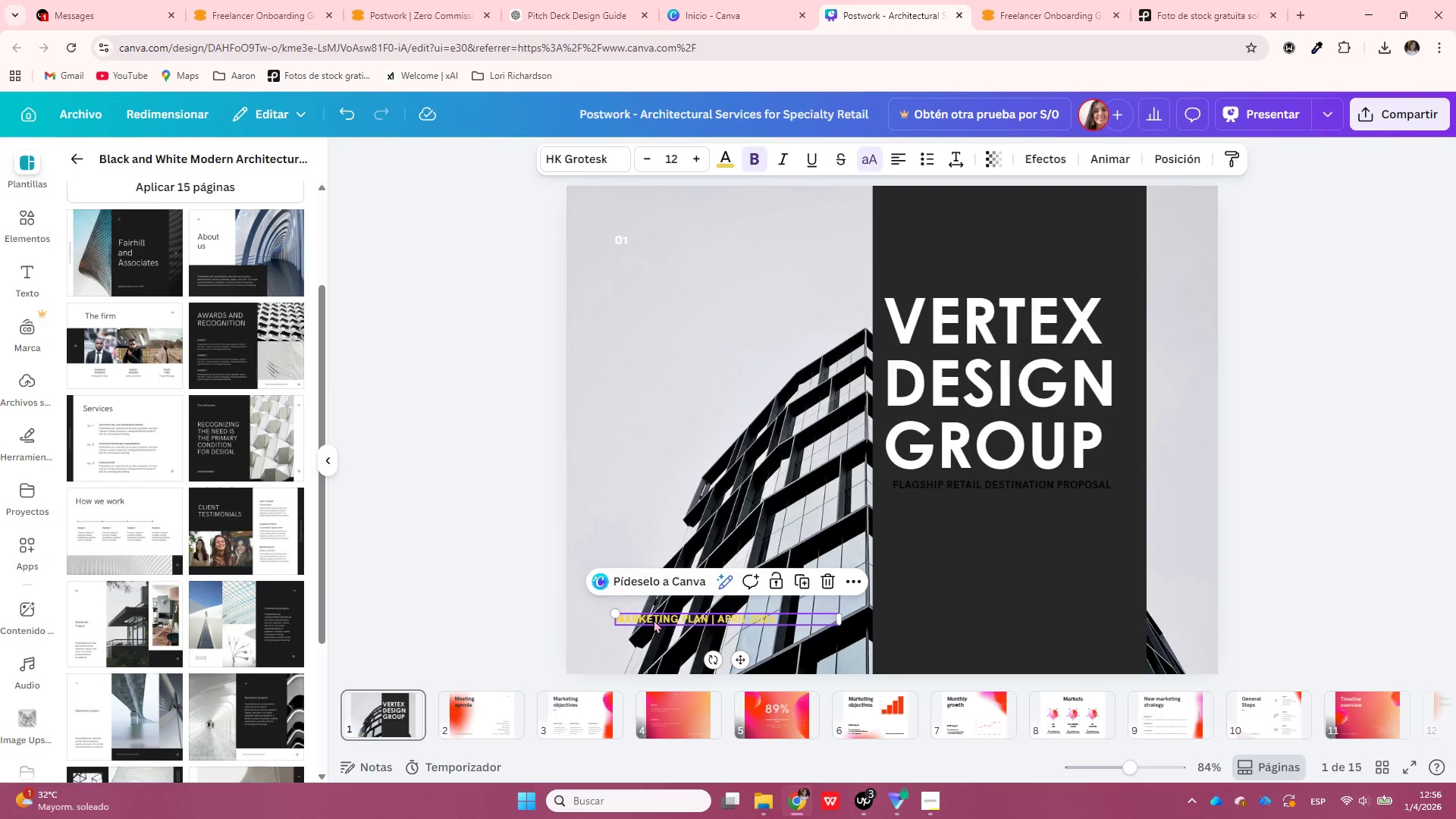 
left_click_drag(start_coordinate=[654, 620], to_coordinate=[927, 636])
 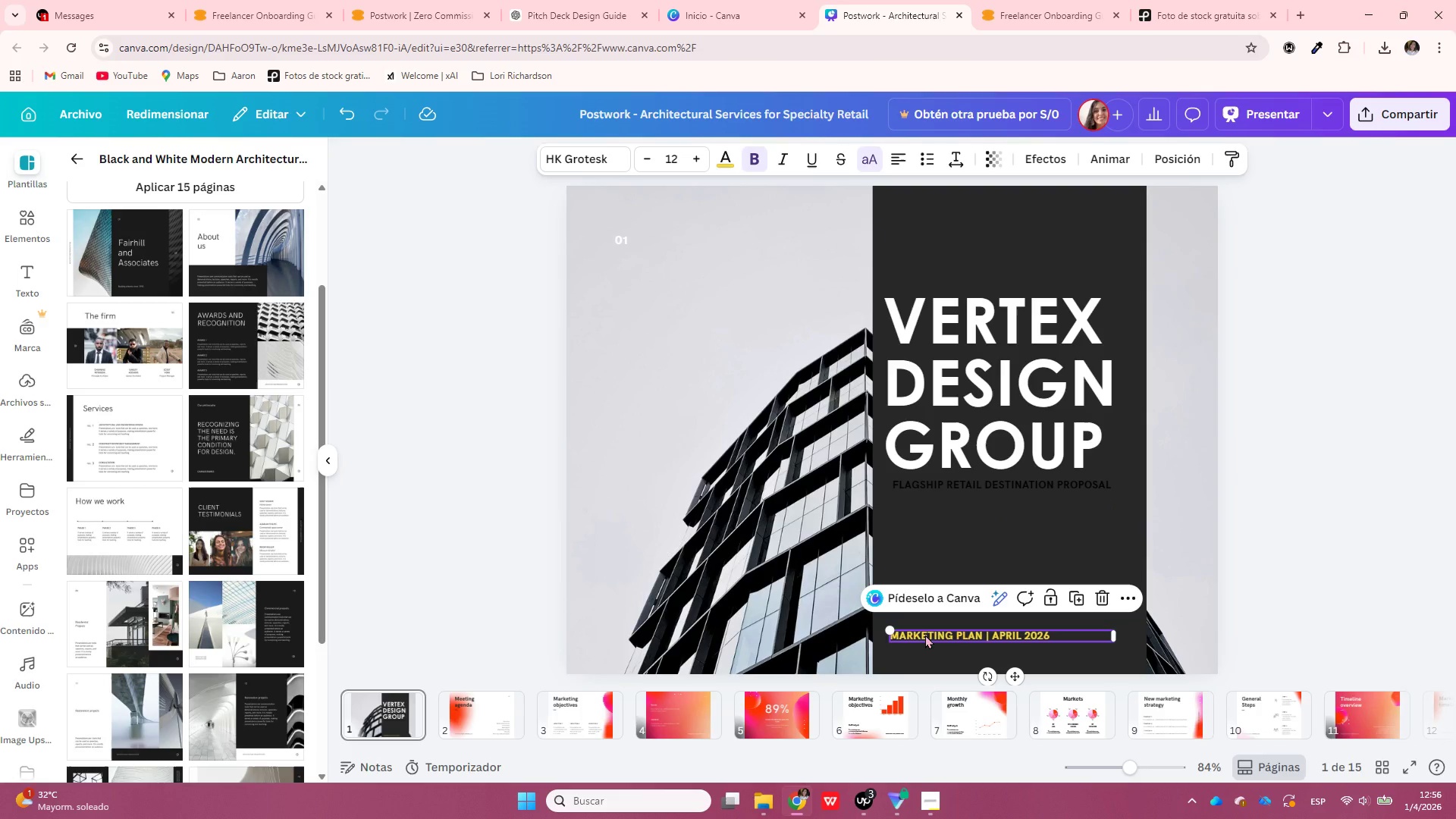 
left_click_drag(start_coordinate=[925, 635], to_coordinate=[920, 633])
 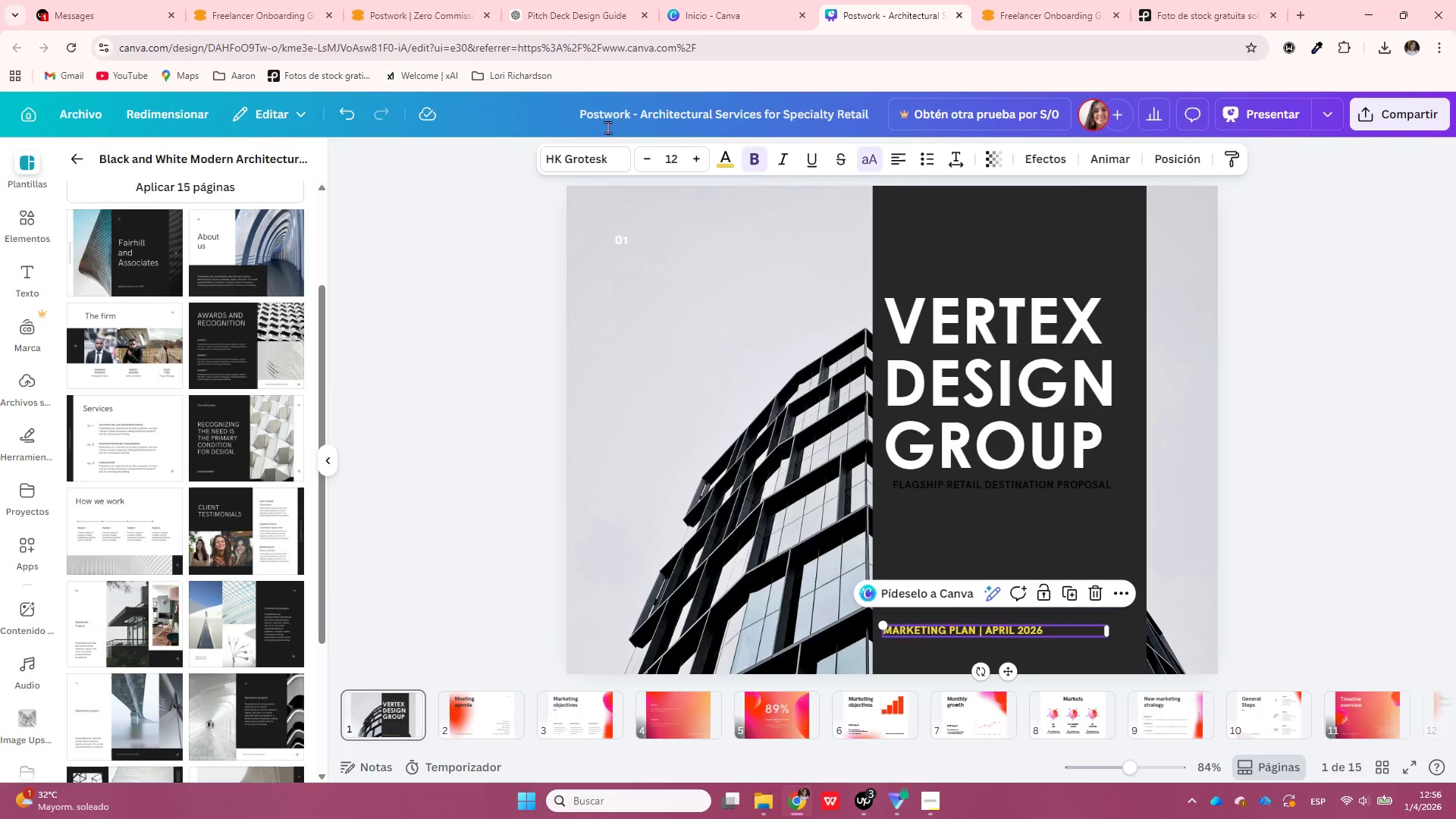 
left_click([570, 160])
 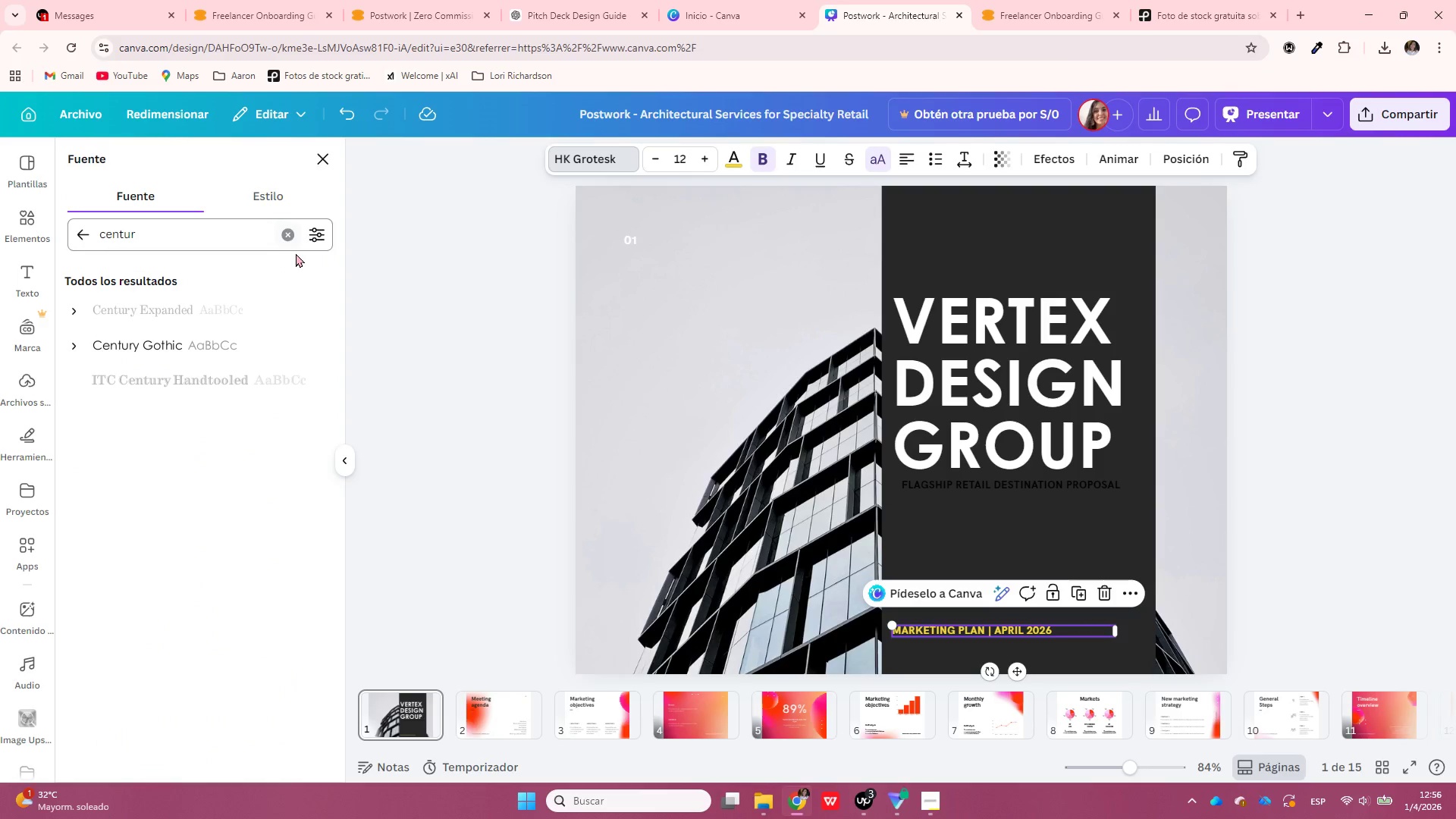 
left_click([282, 239])
 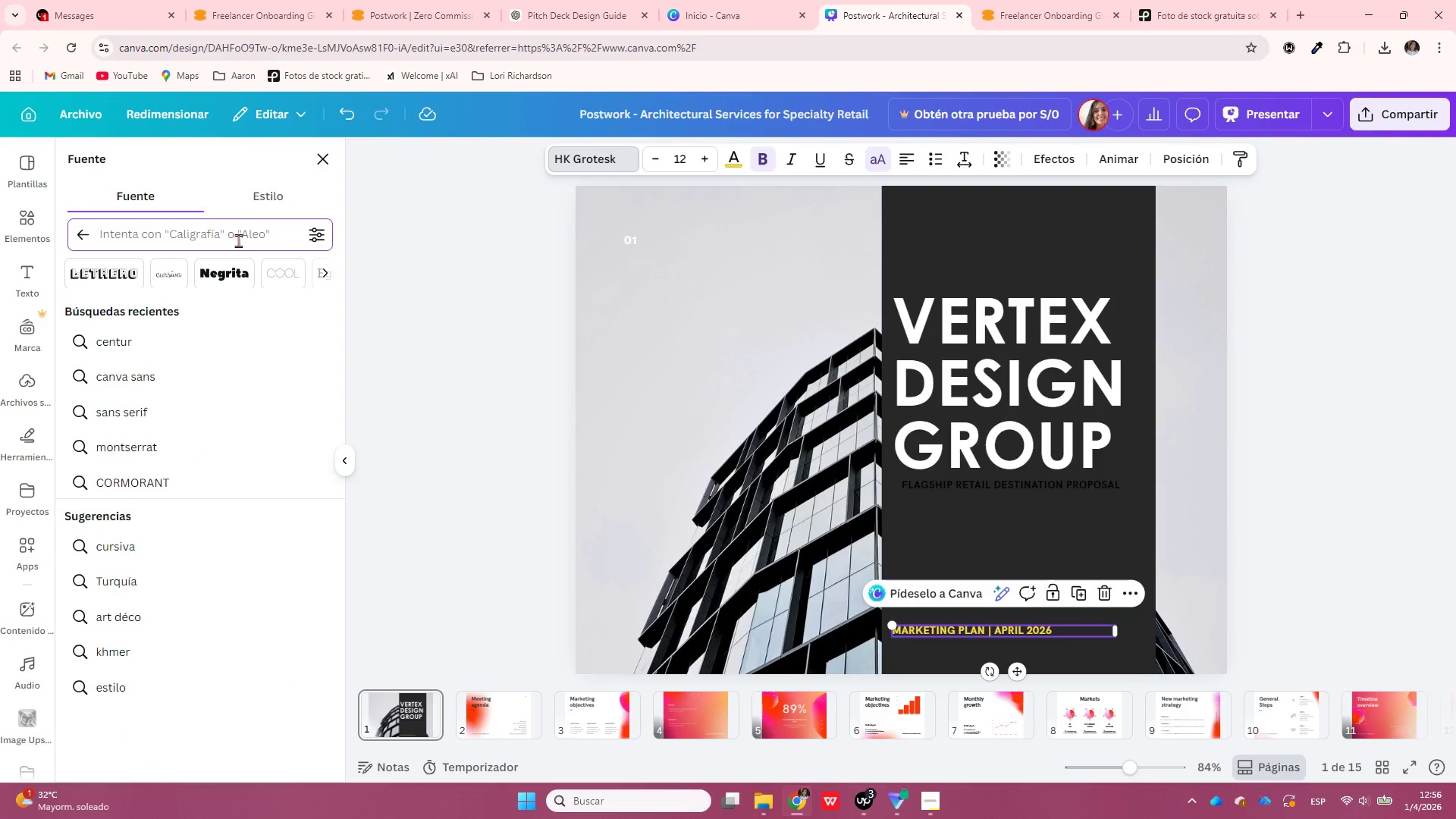 
left_click([239, 241])
 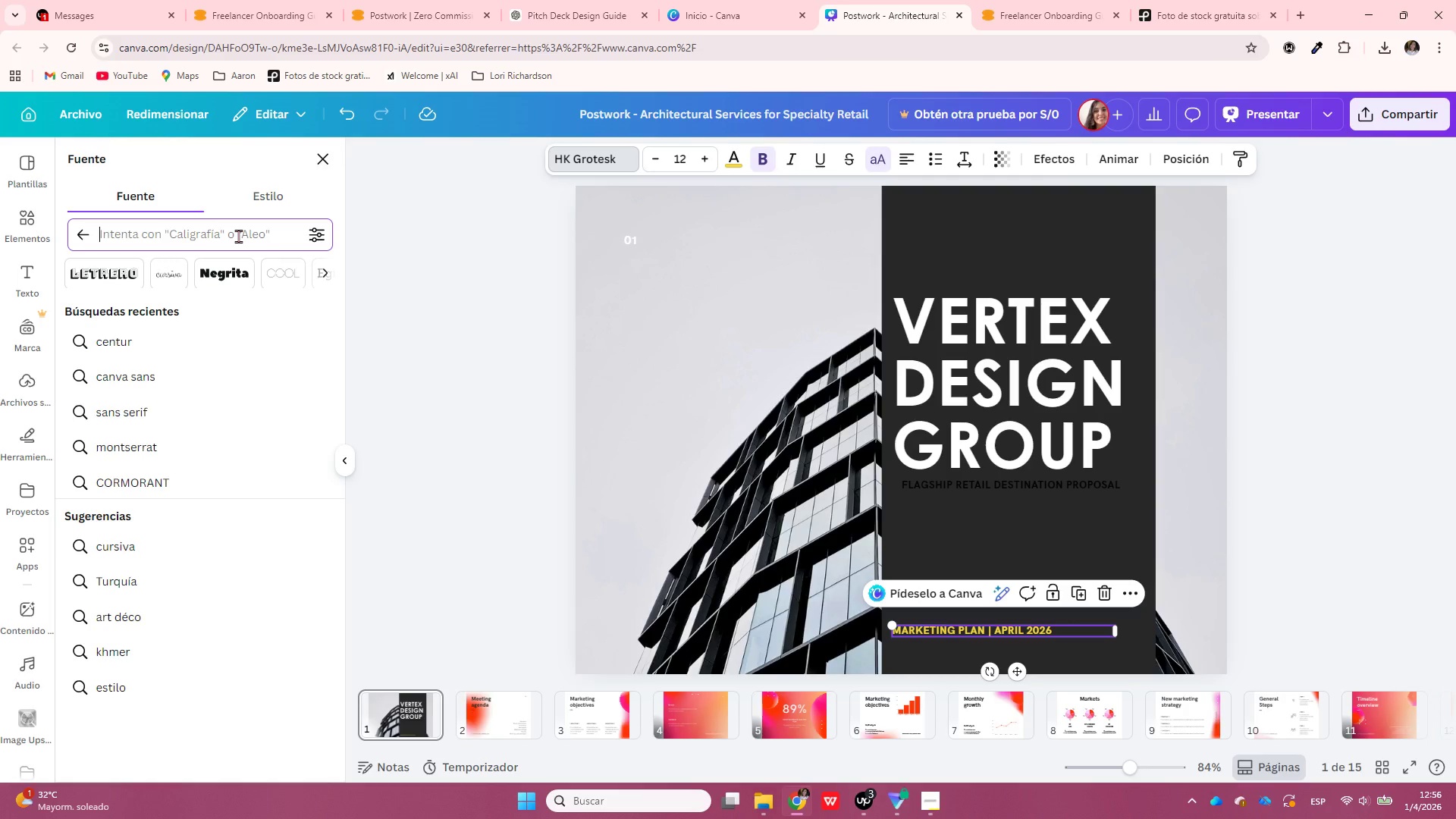 
wait(6.12)
 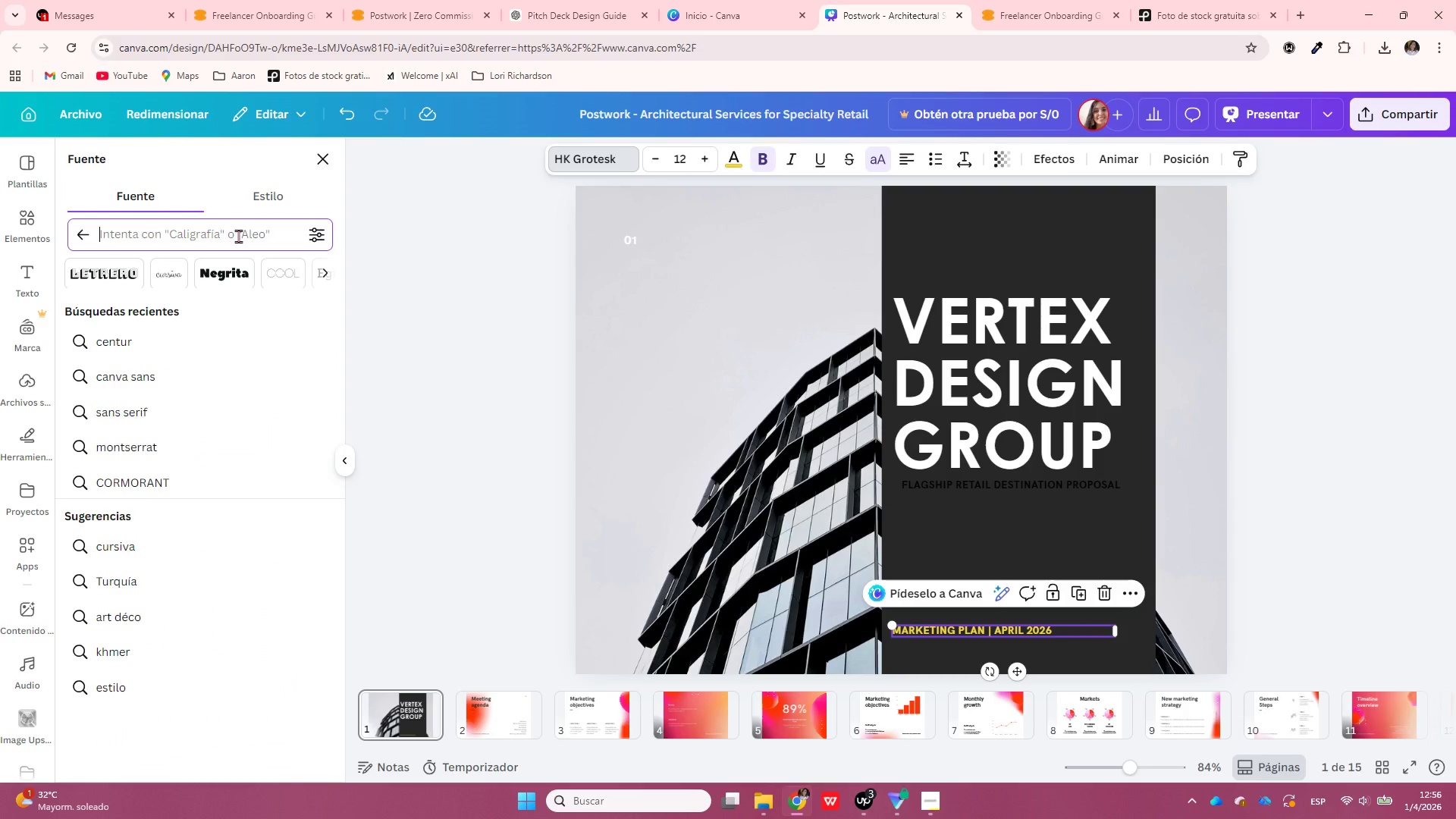 
left_click([271, 271])
 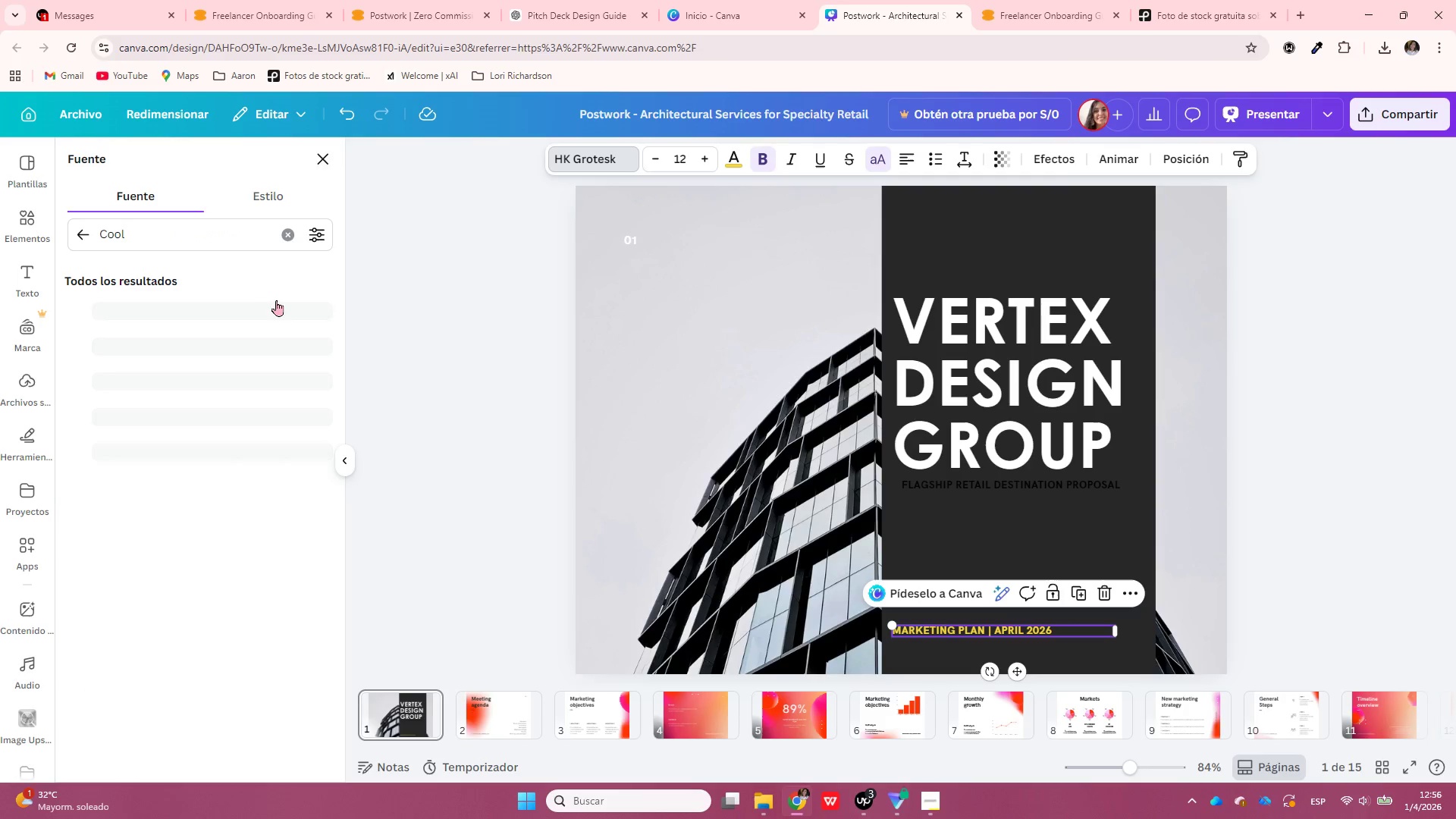 
mouse_move([271, 343])
 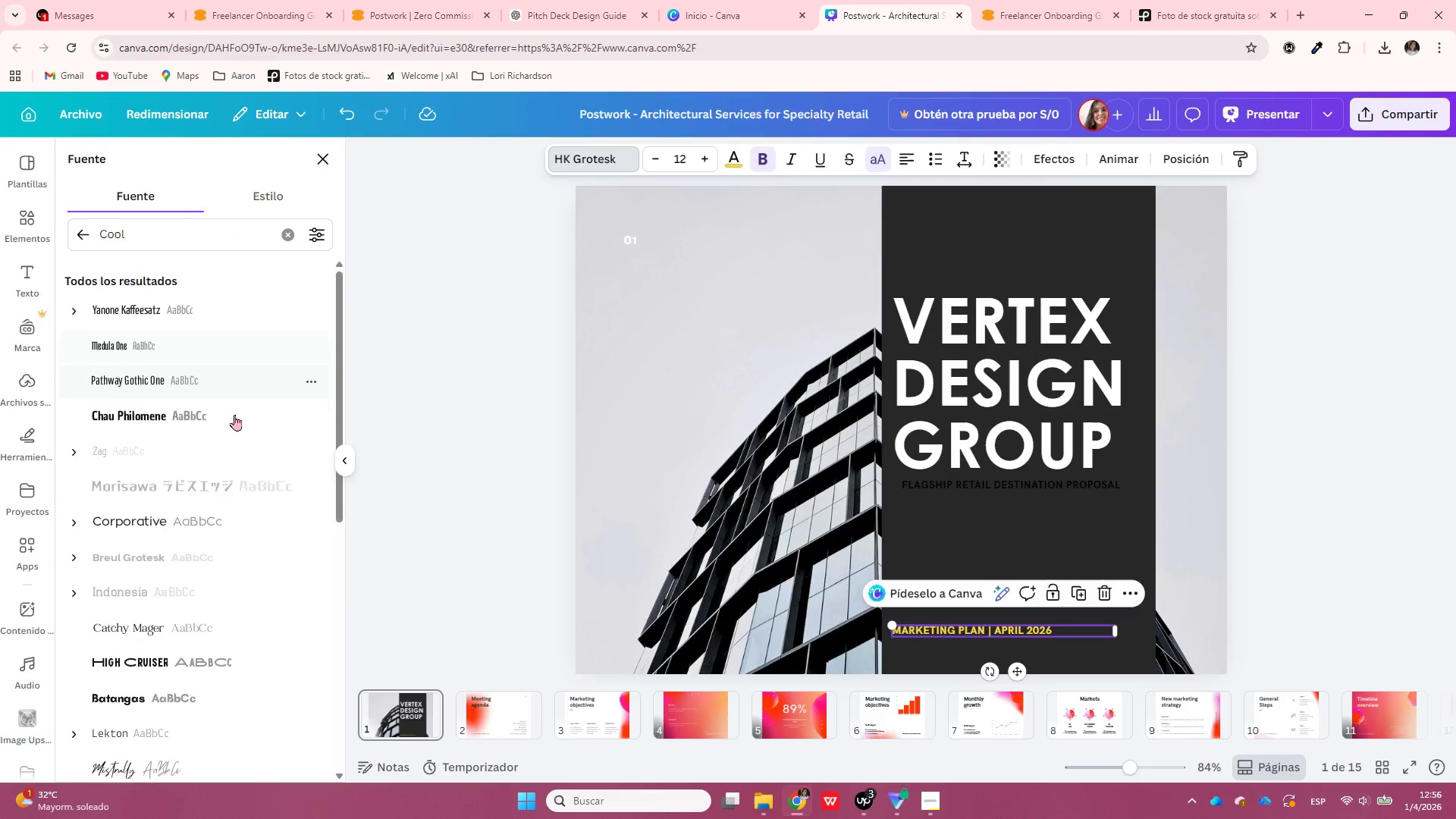 
scroll: coordinate [231, 422], scroll_direction: down, amount: 3.0
 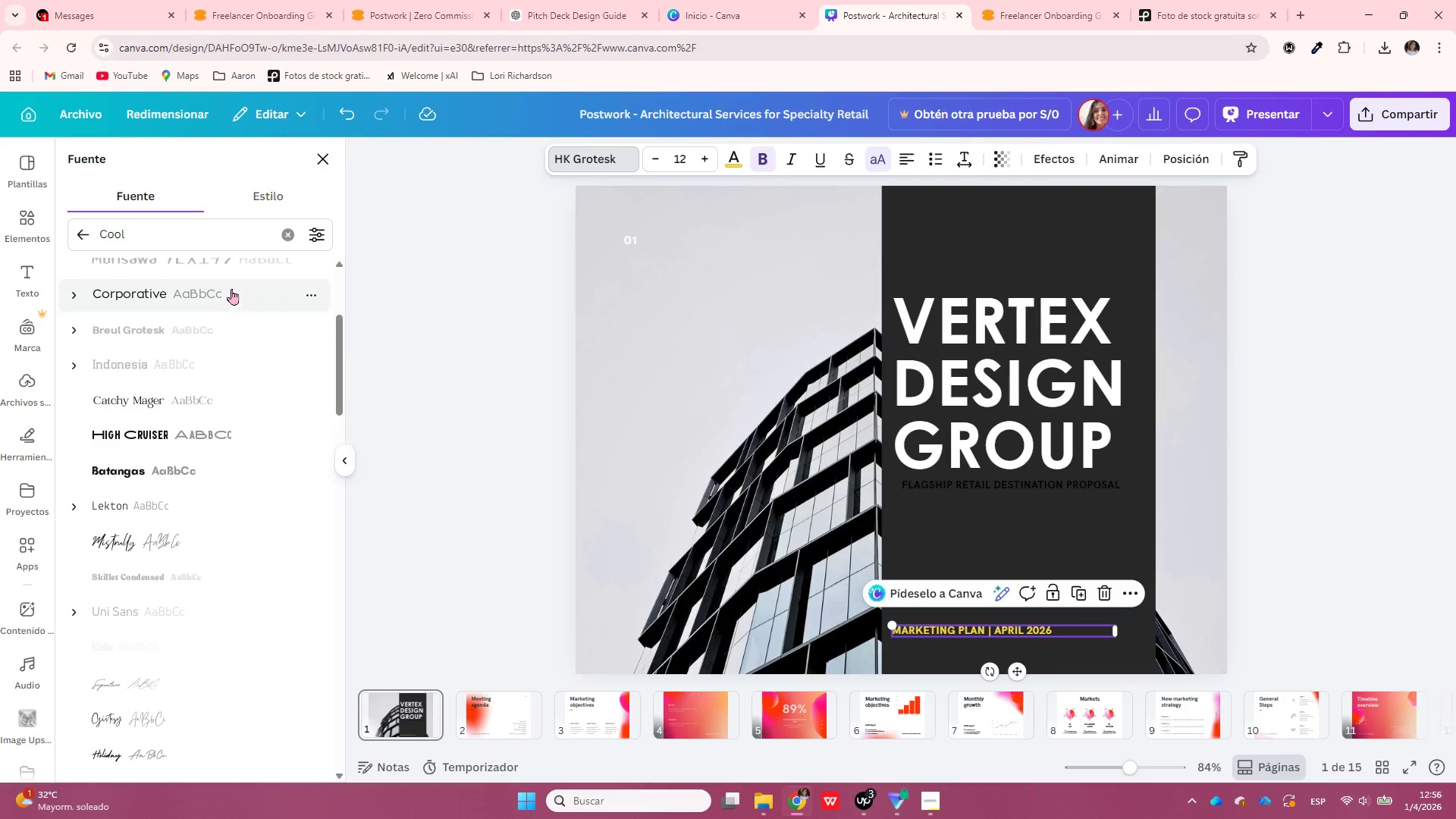 
left_click([232, 293])
 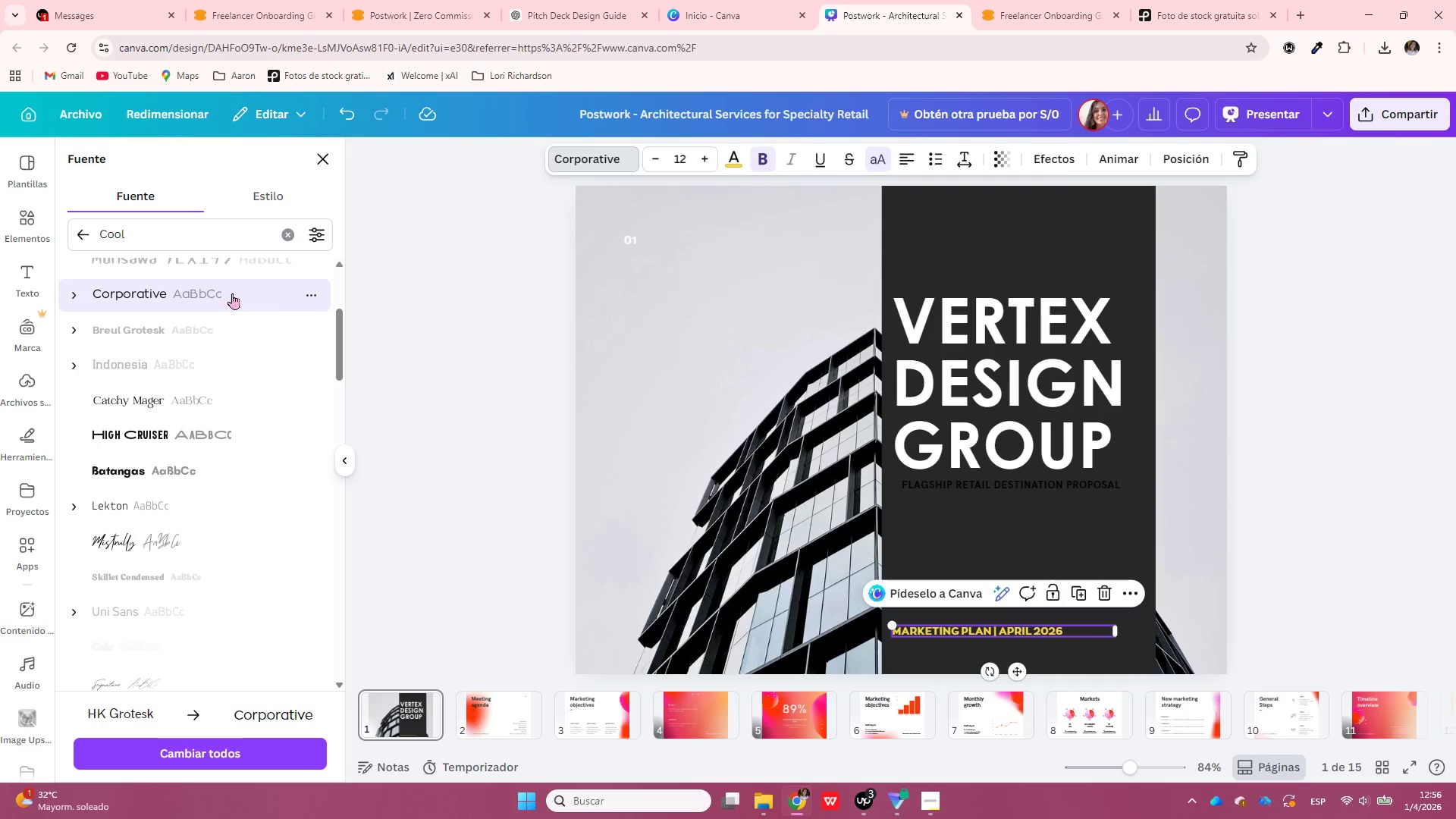 
scroll: coordinate [231, 497], scroll_direction: down, amount: 3.0
 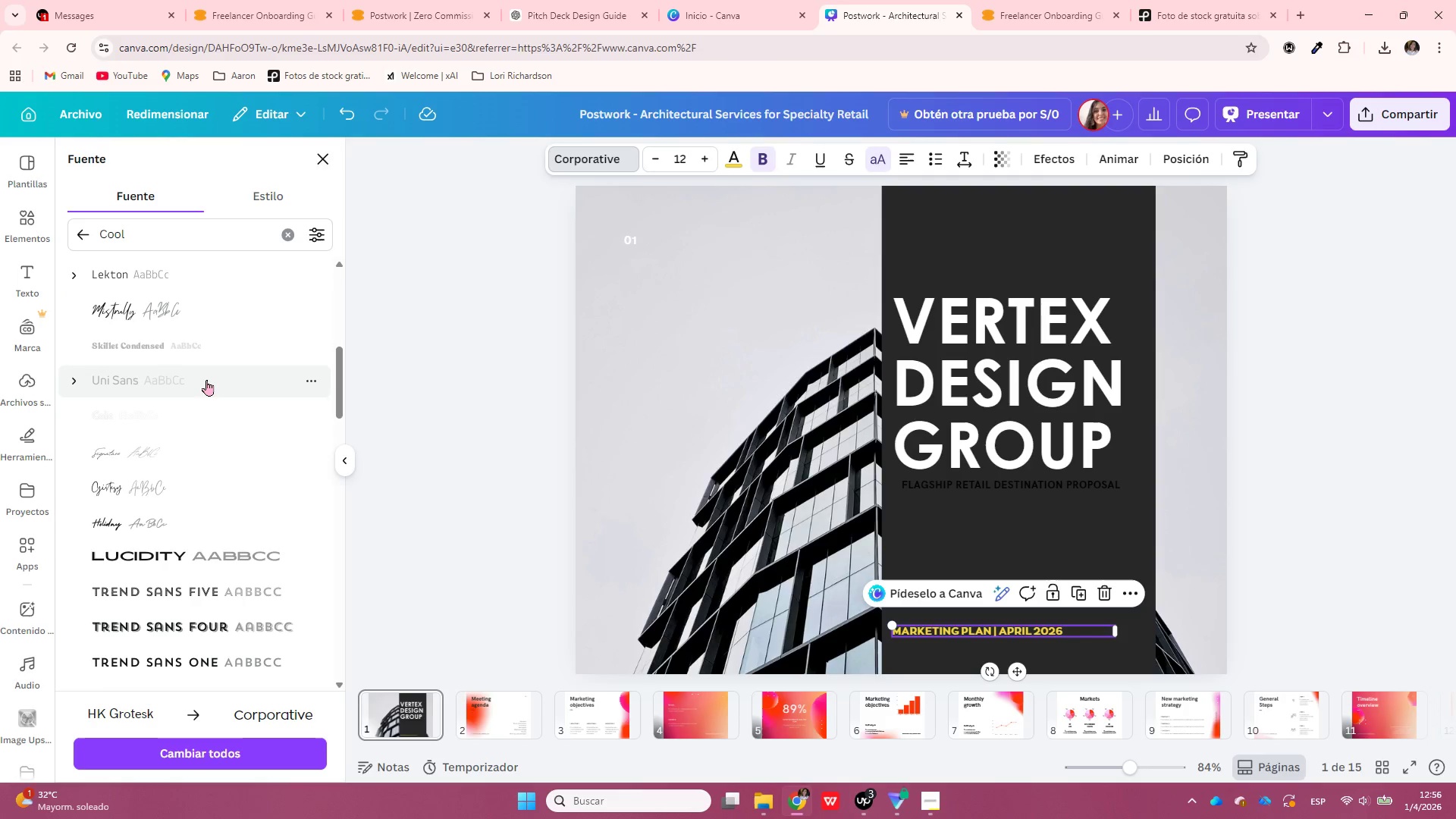 
left_click([206, 380])
 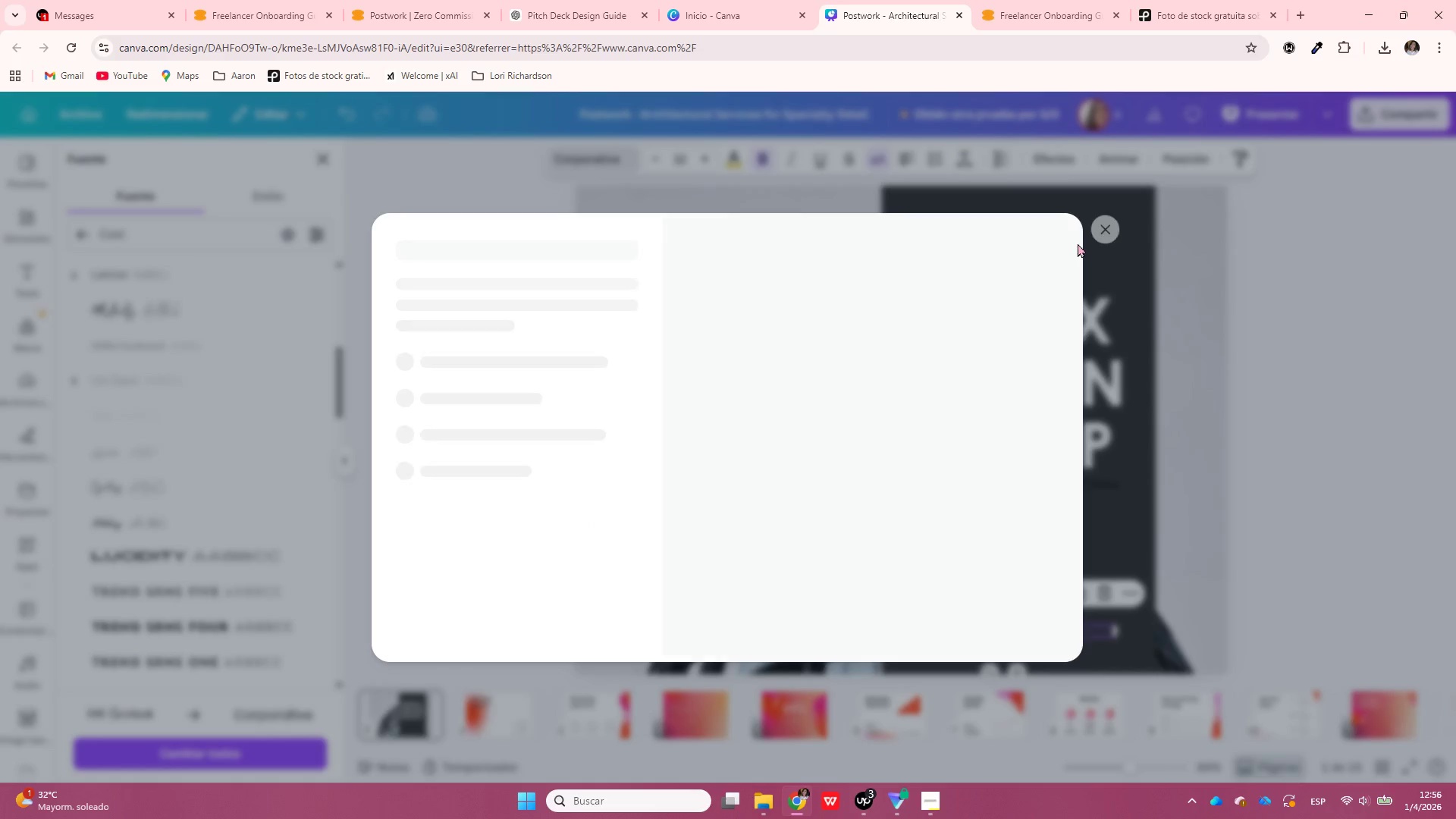 
left_click([1105, 227])
 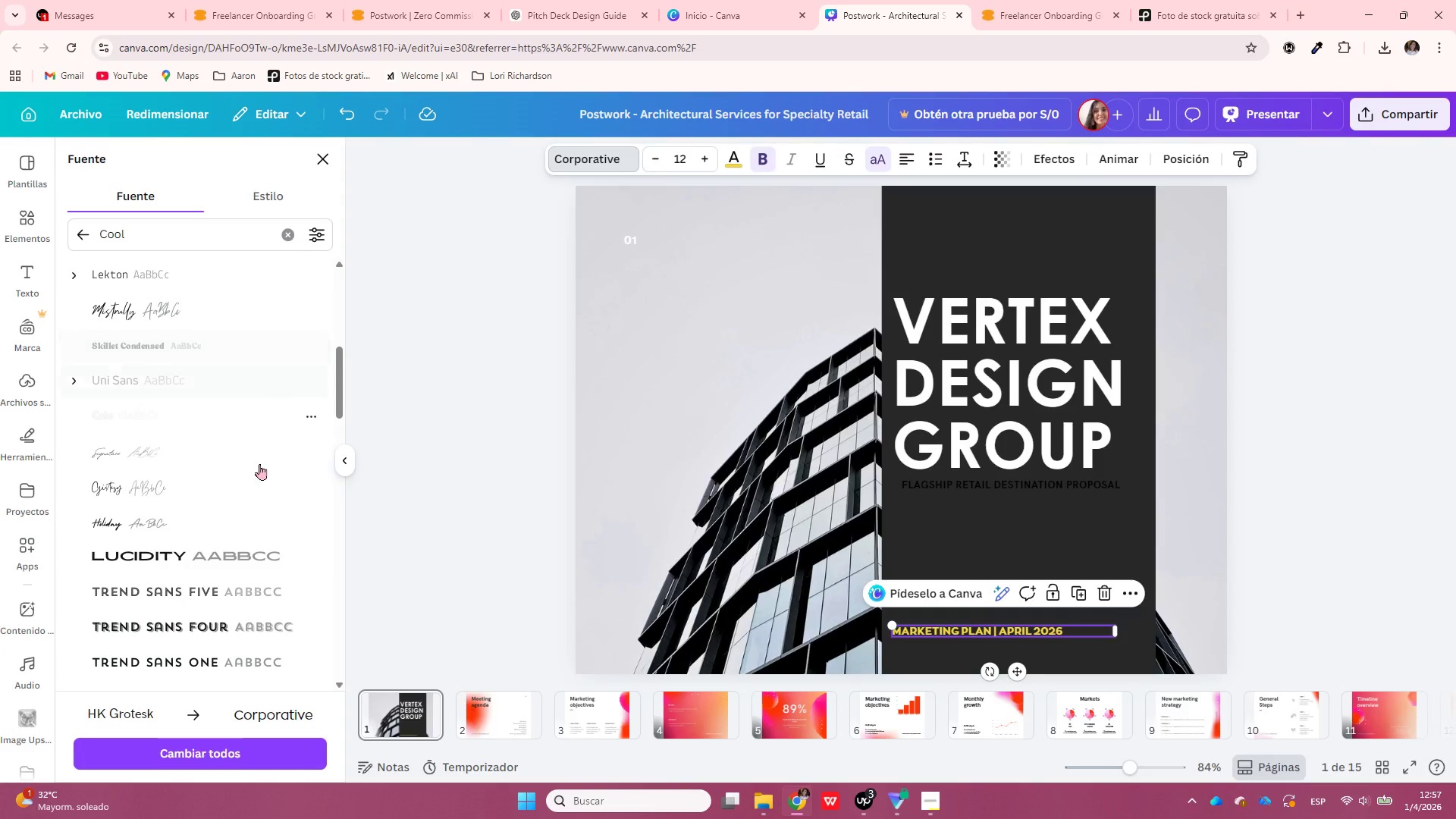 
scroll: coordinate [259, 548], scroll_direction: down, amount: 5.0
 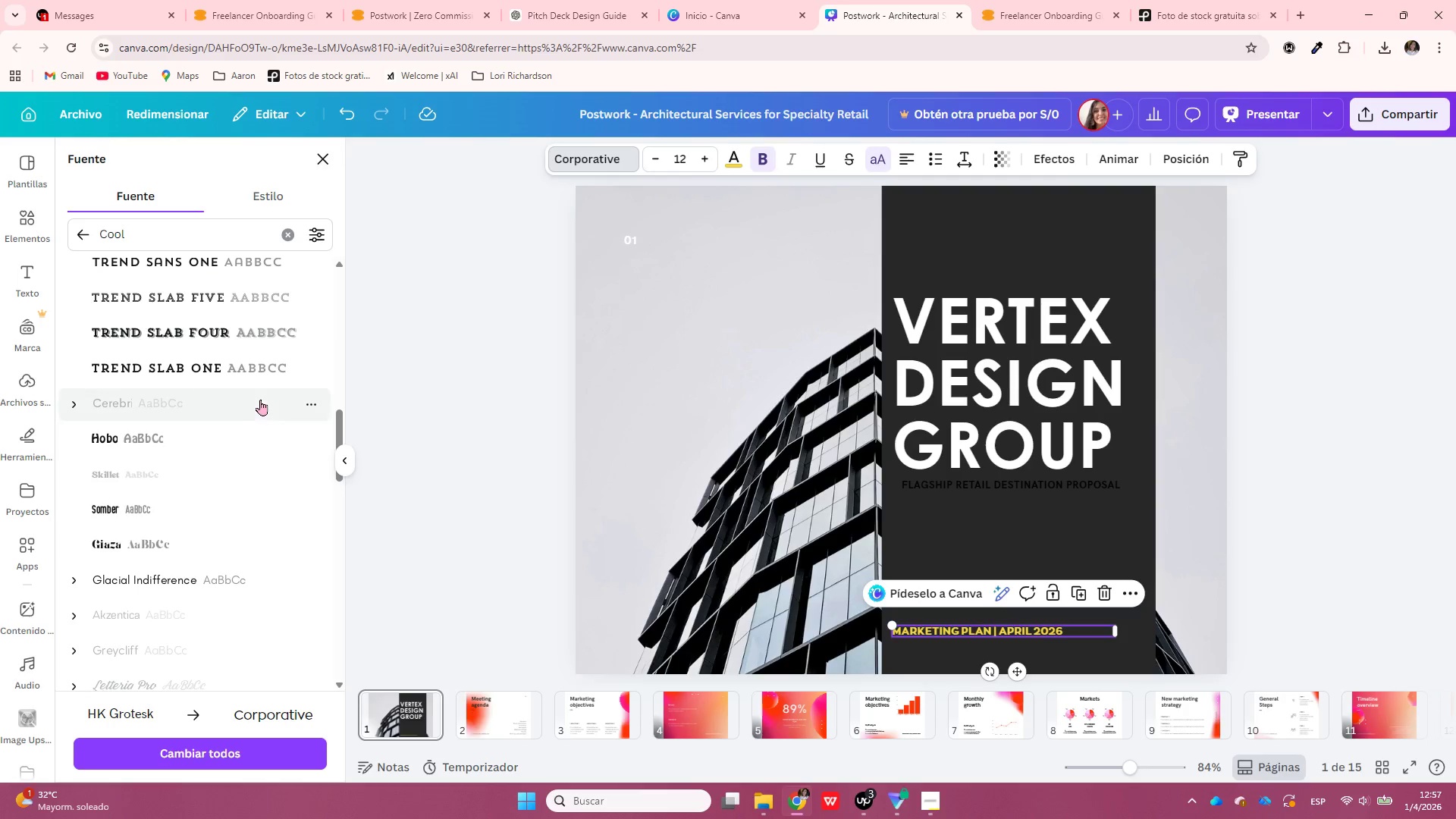 
left_click([221, 405])
 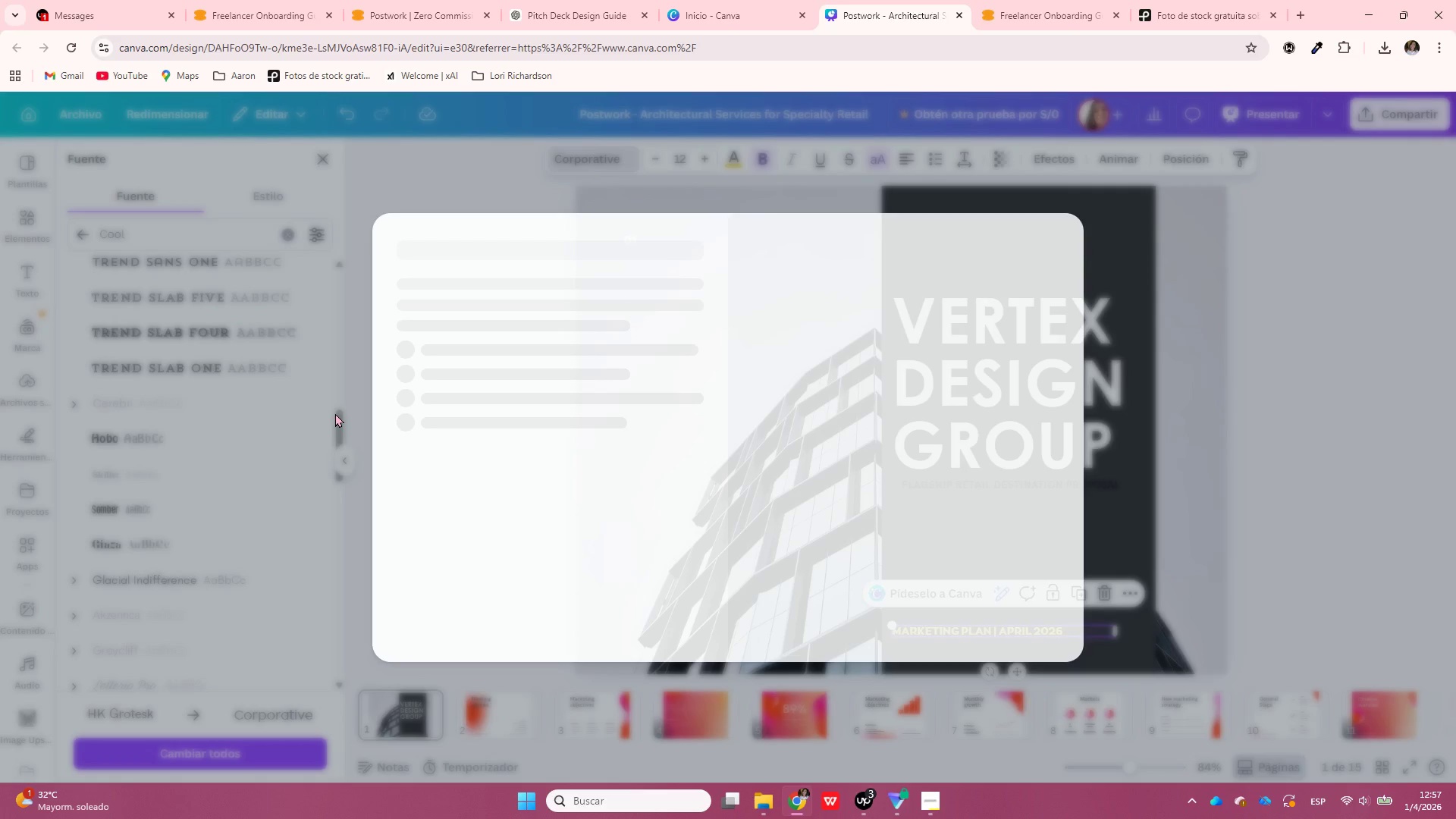 
mouse_move([1082, 239])
 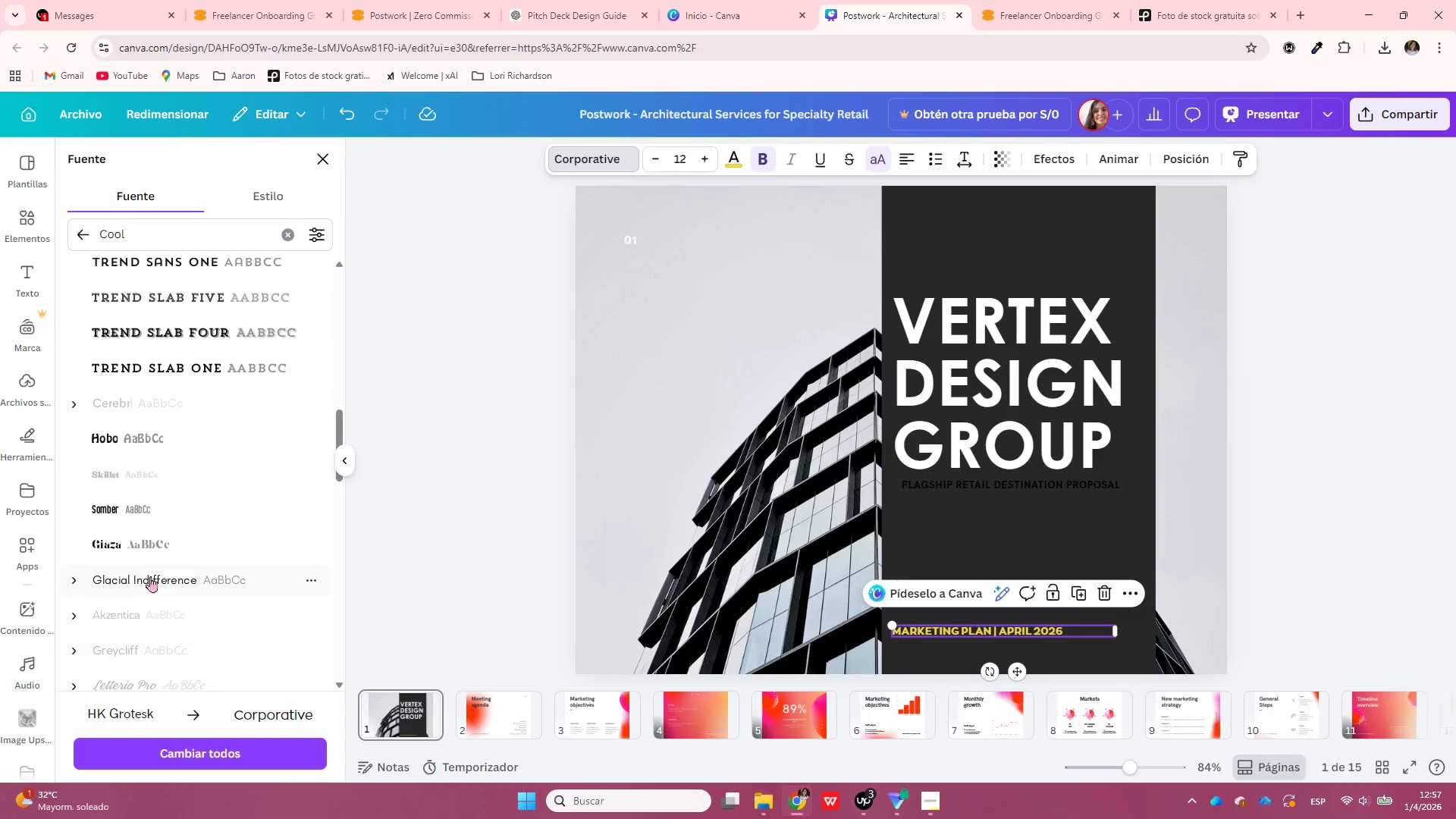 
left_click([152, 573])
 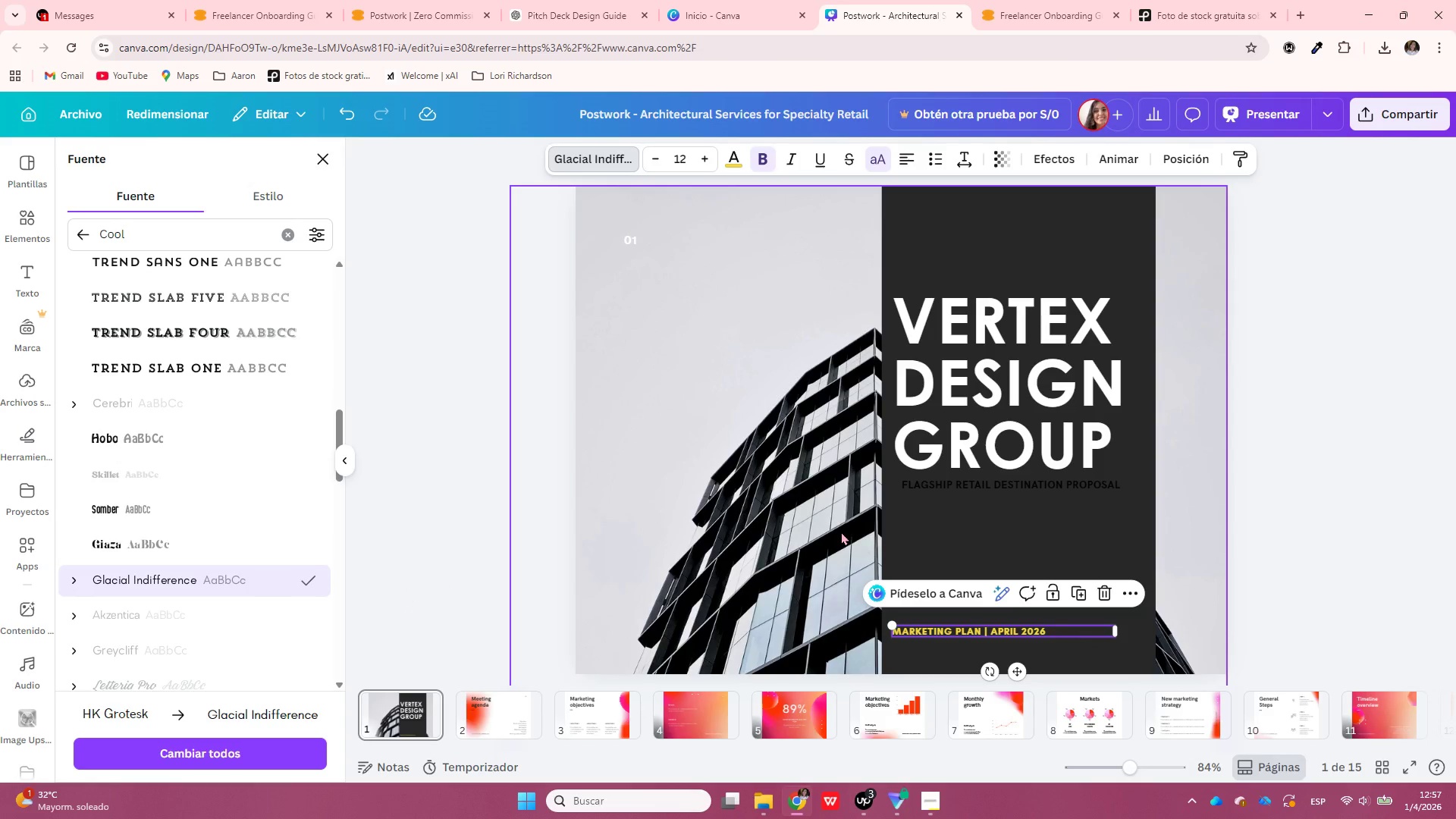 
wait(5.41)
 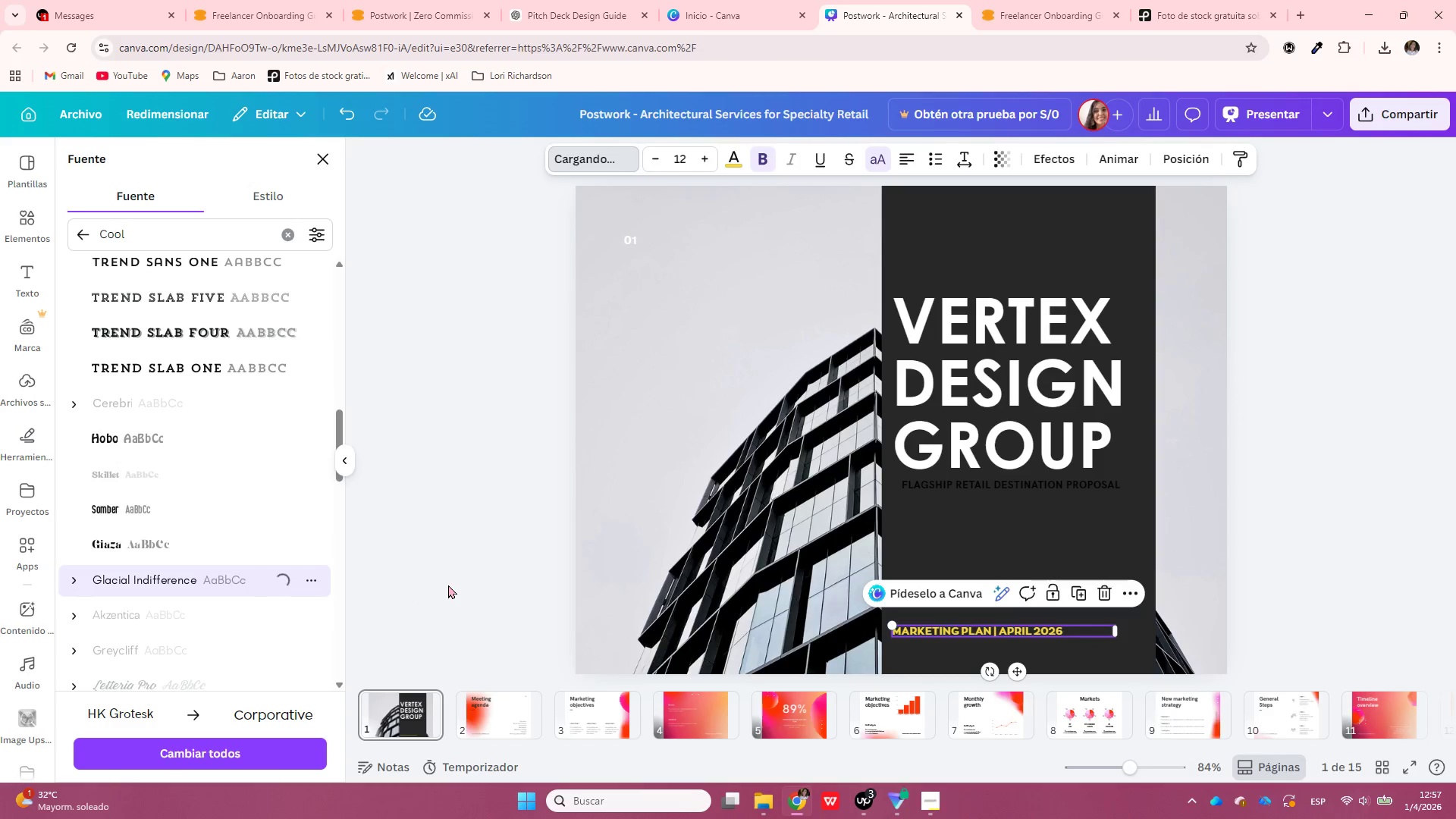 
left_click([943, 482])
 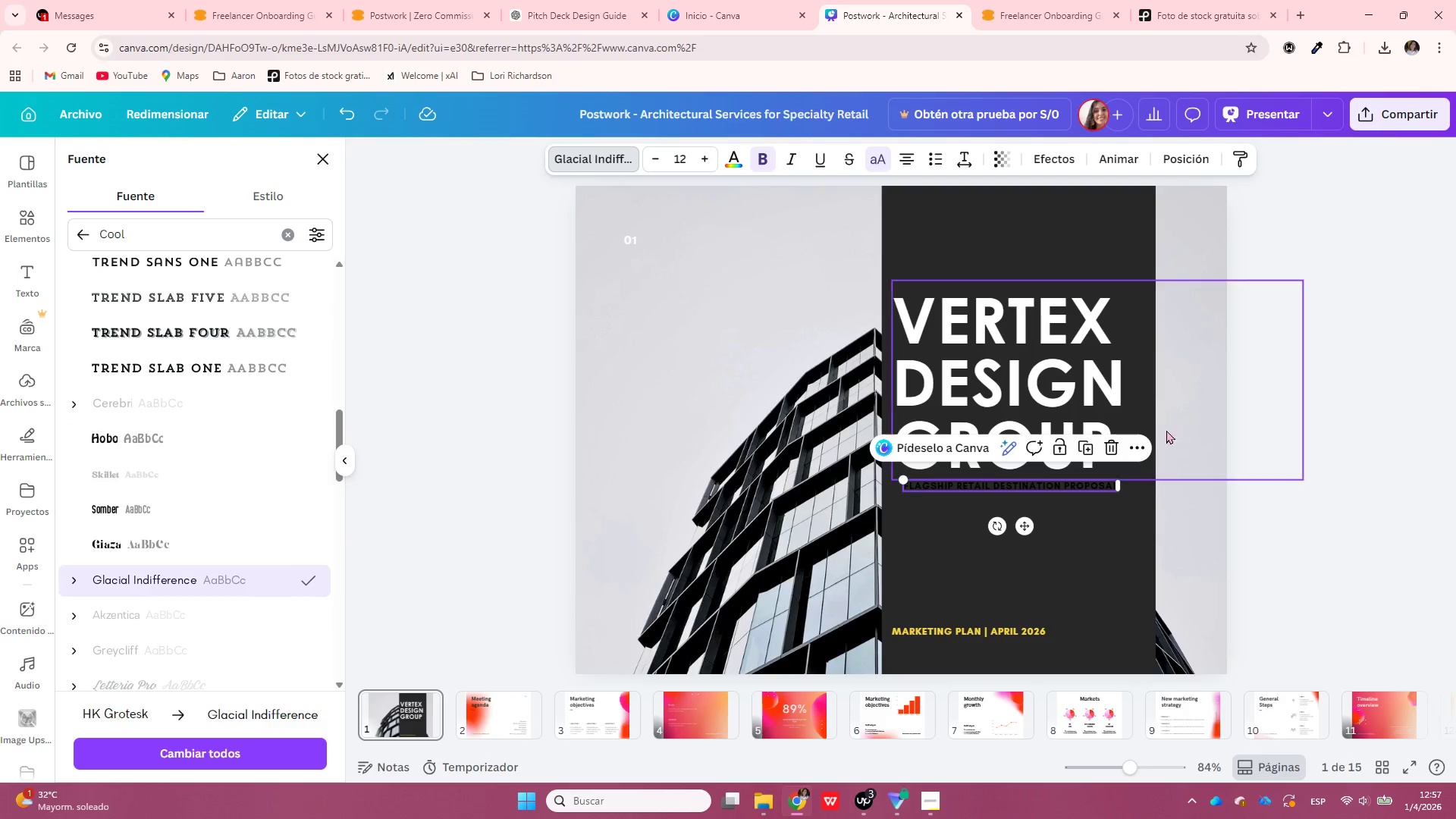 
left_click([726, 156])
 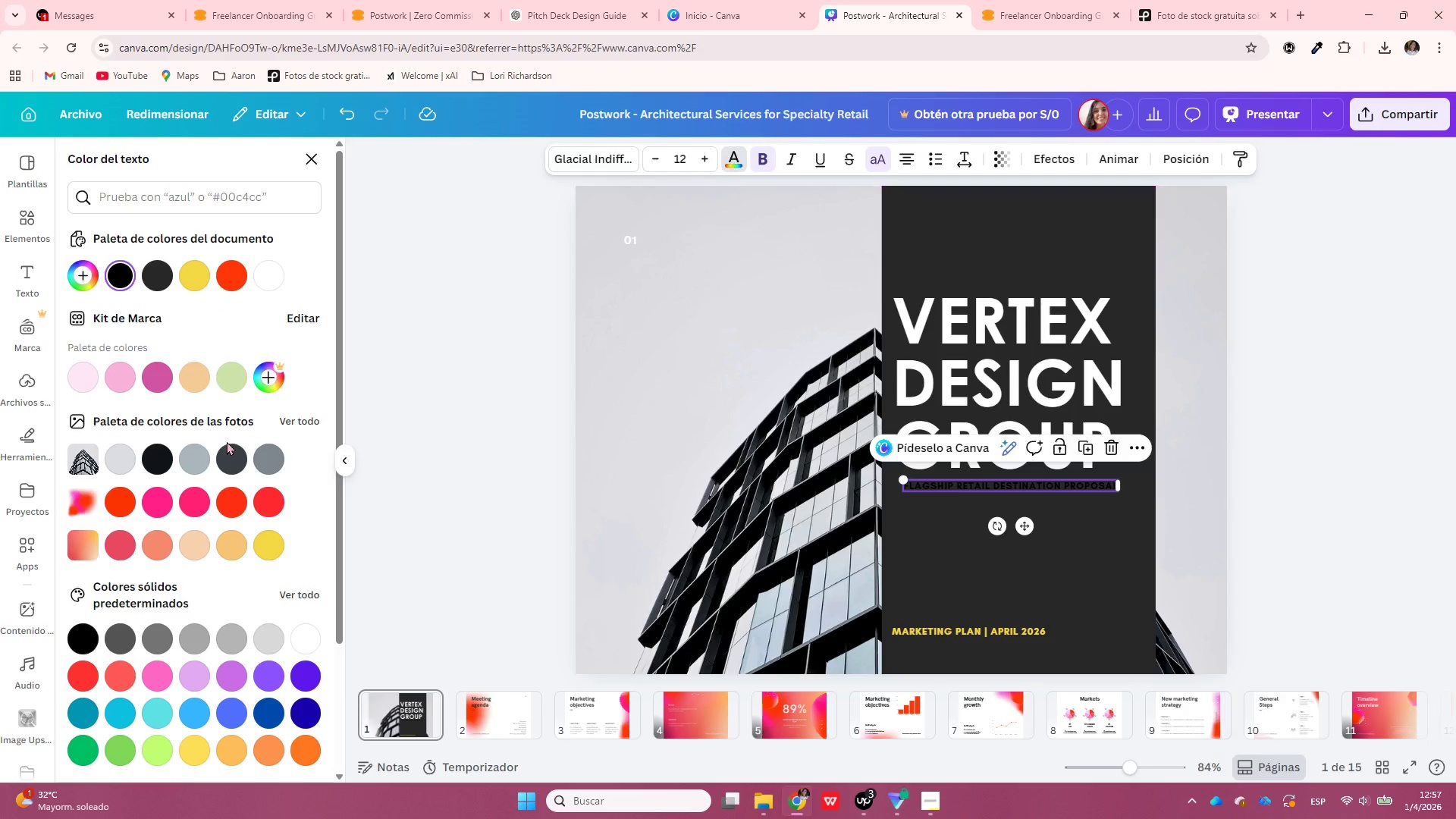 
left_click([254, 460])
 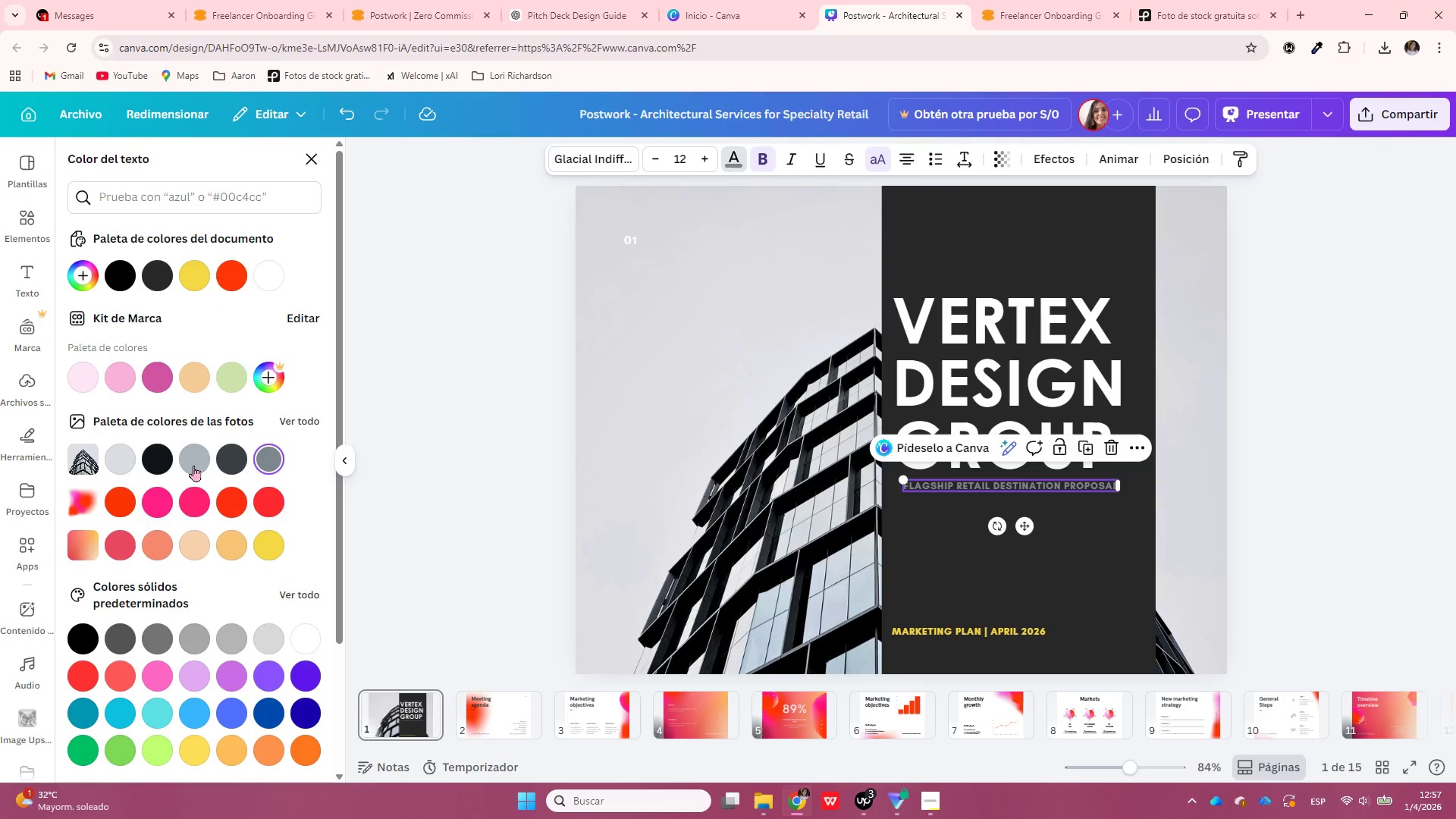 
left_click([193, 465])
 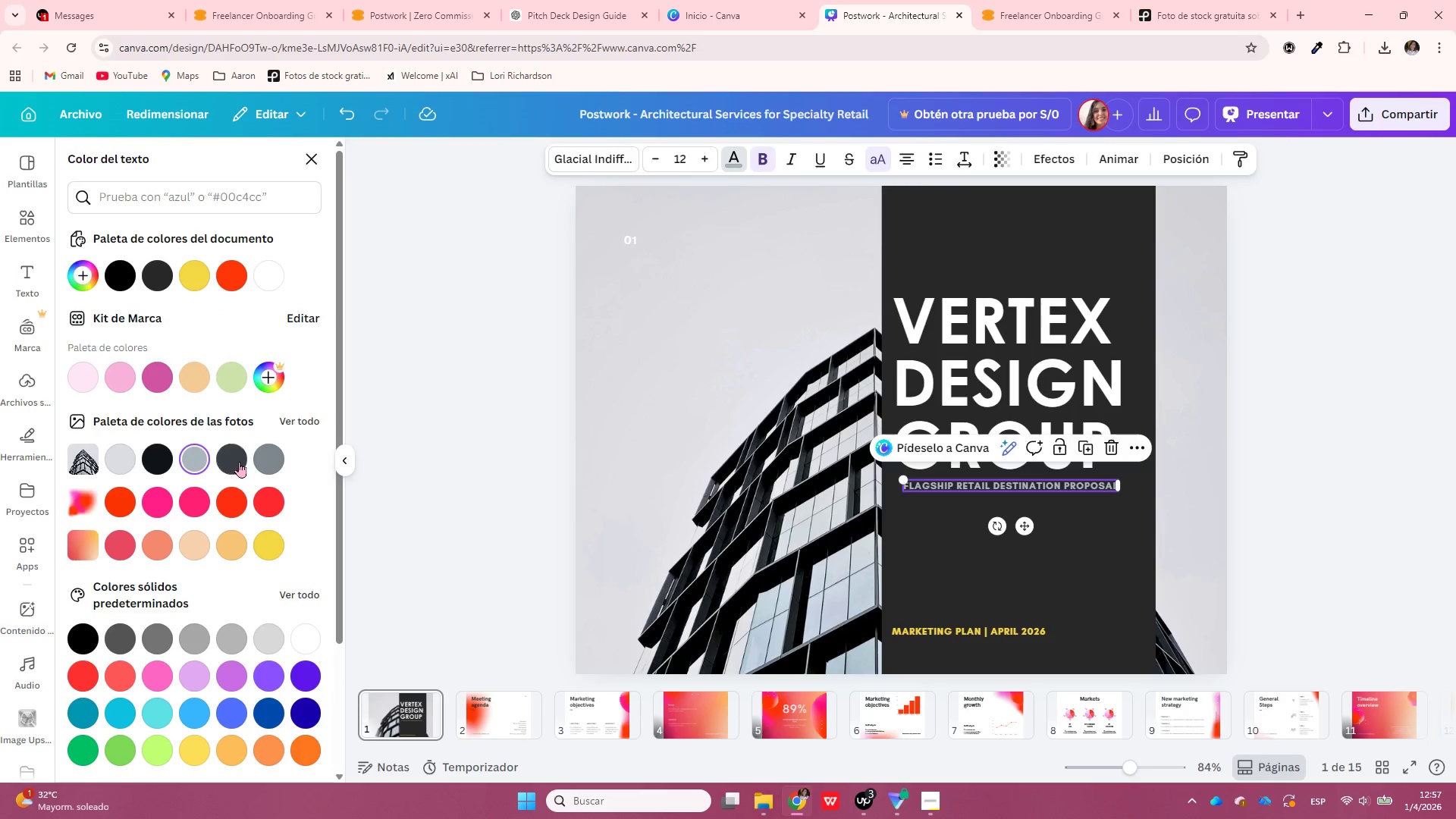 
left_click([239, 461])
 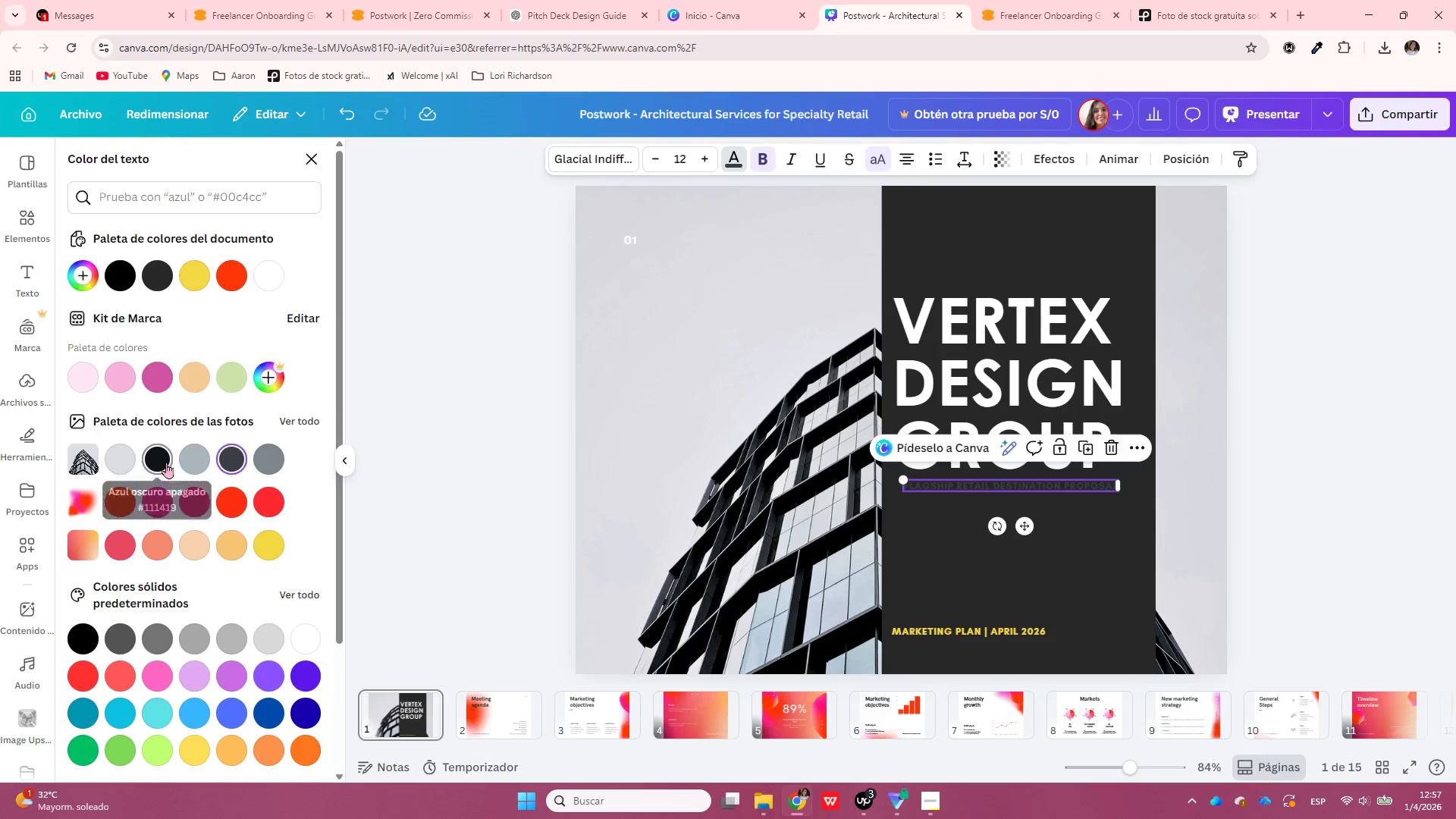 
left_click([126, 458])
 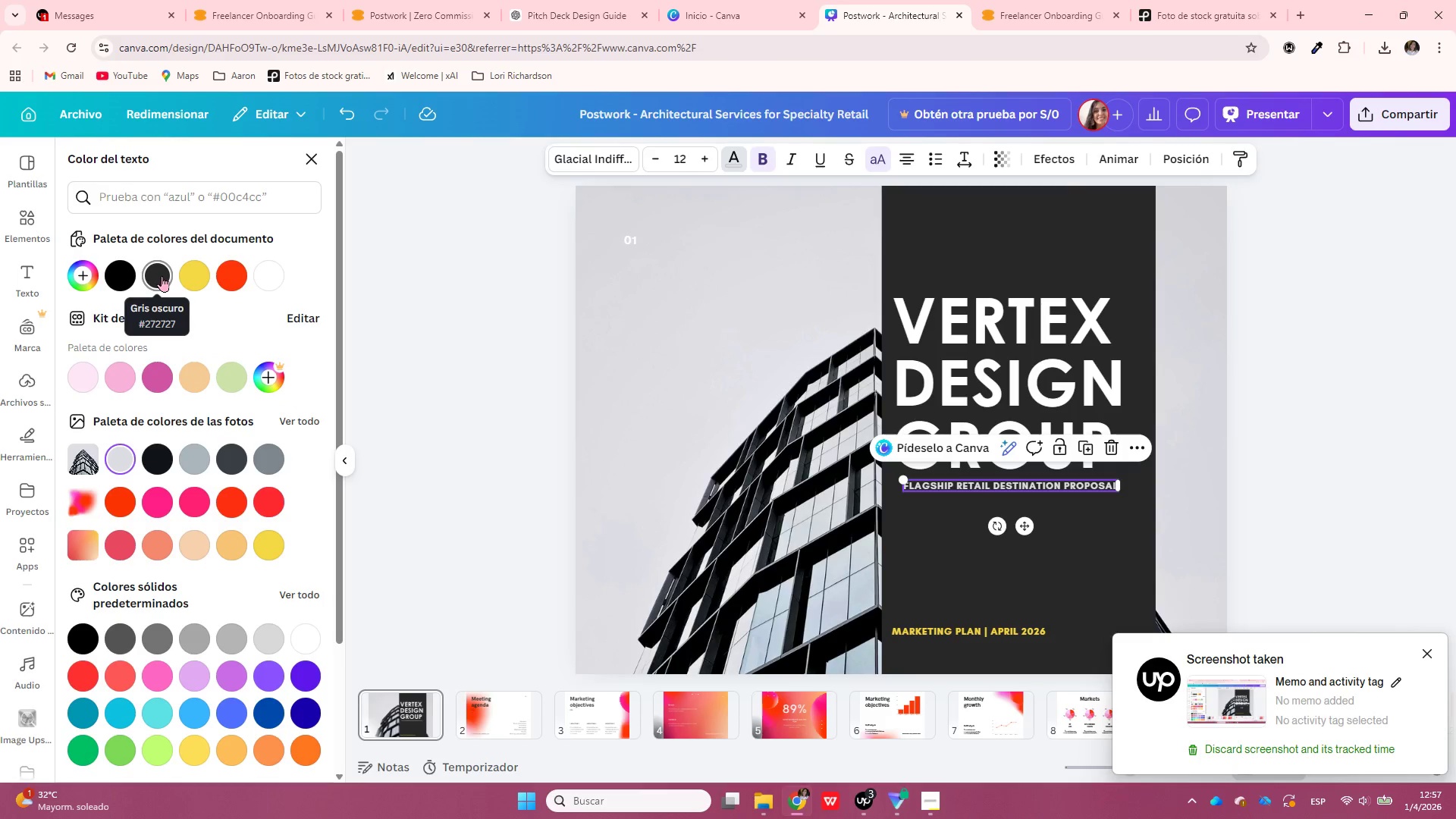 
wait(7.92)
 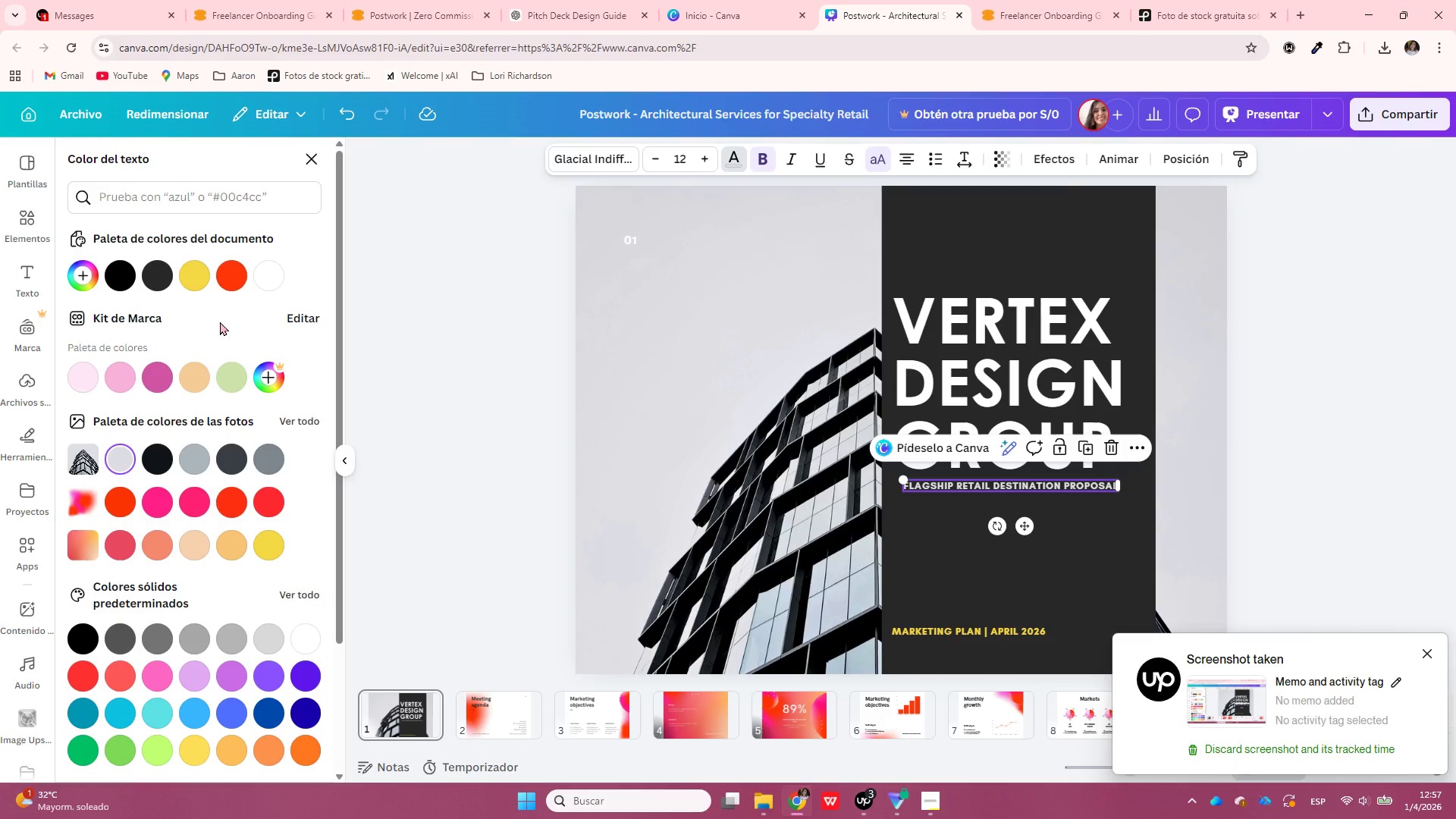 
left_click([160, 275])
 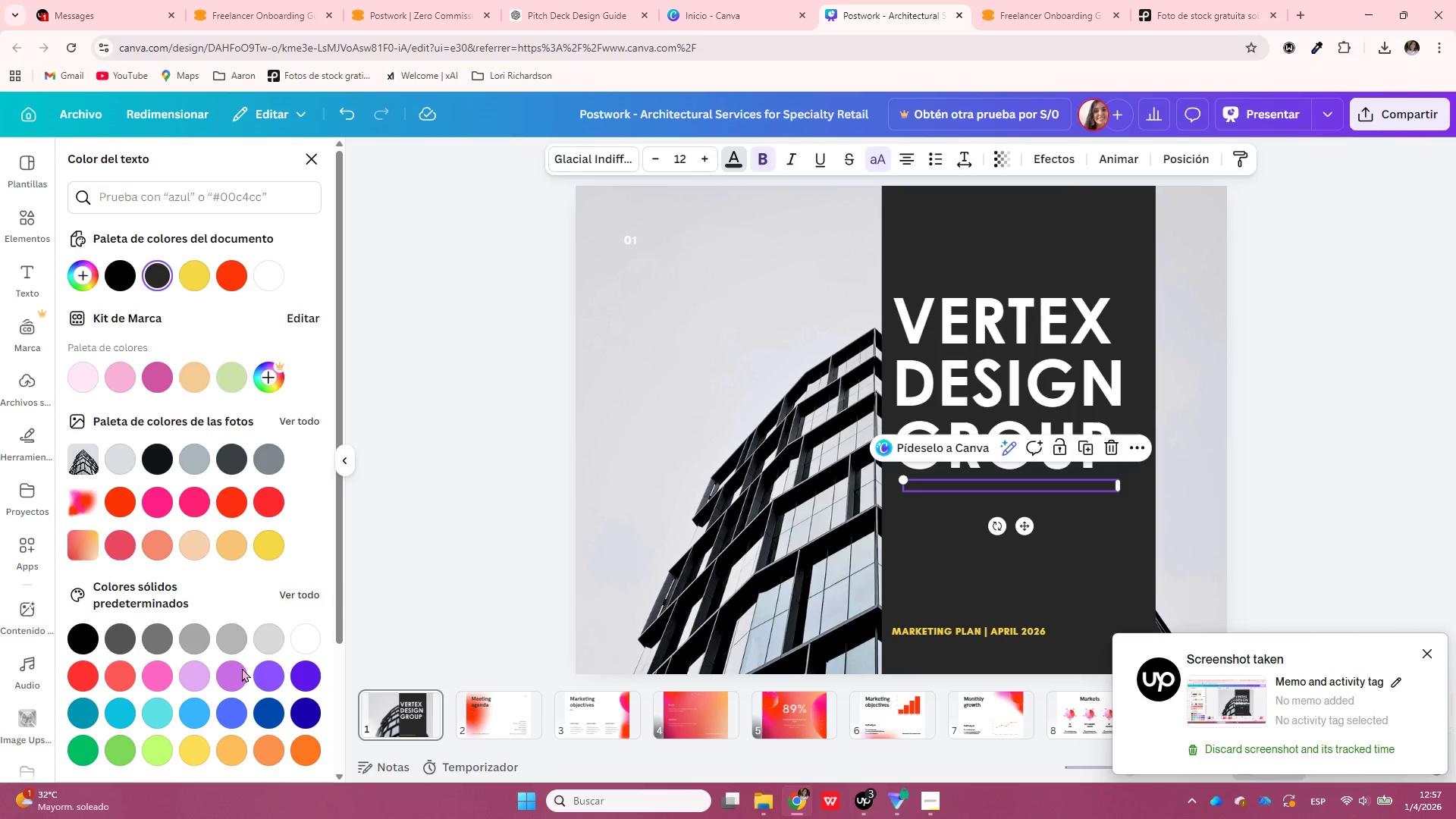 
left_click([262, 631])
 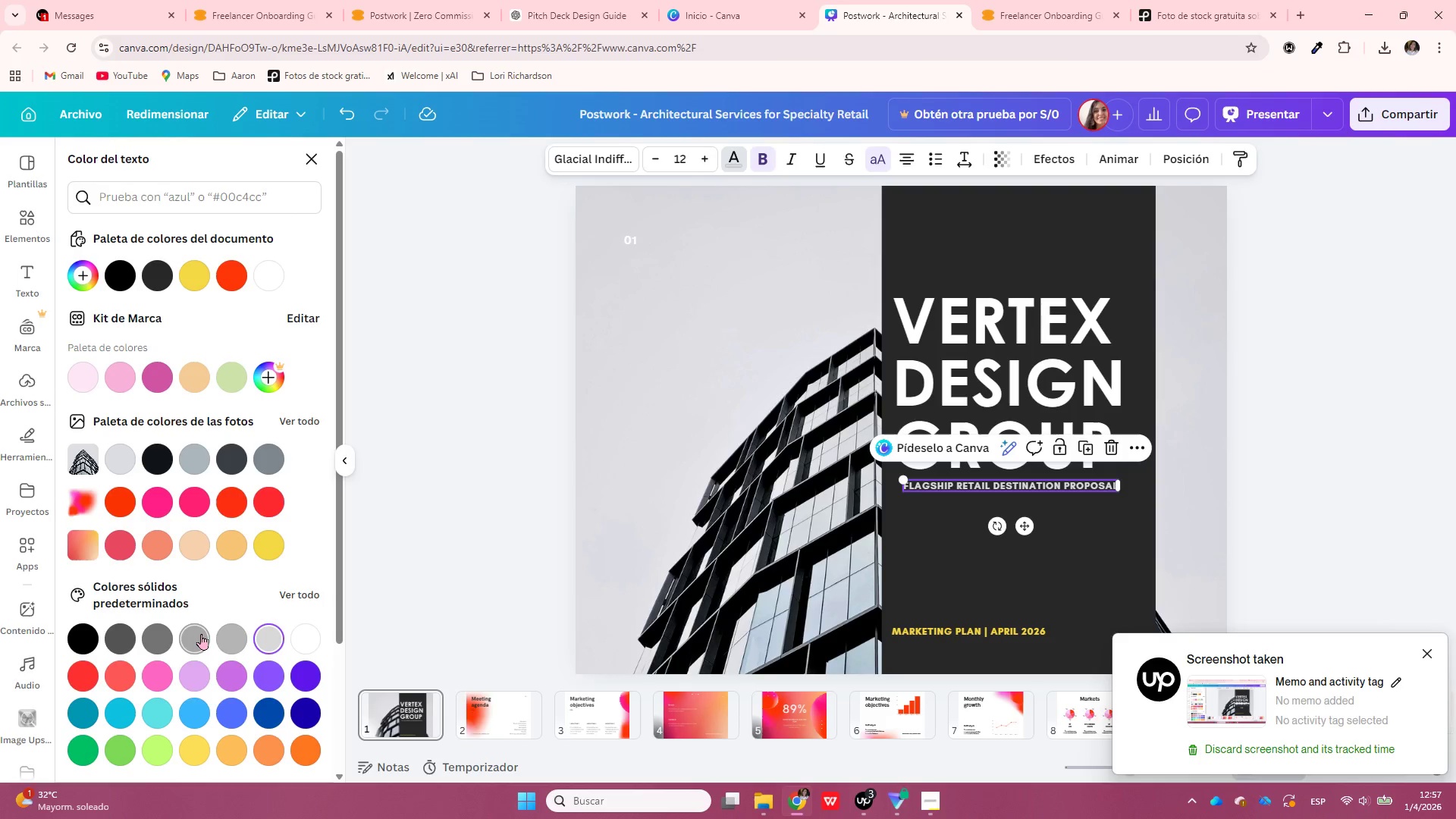 
left_click([201, 634])
 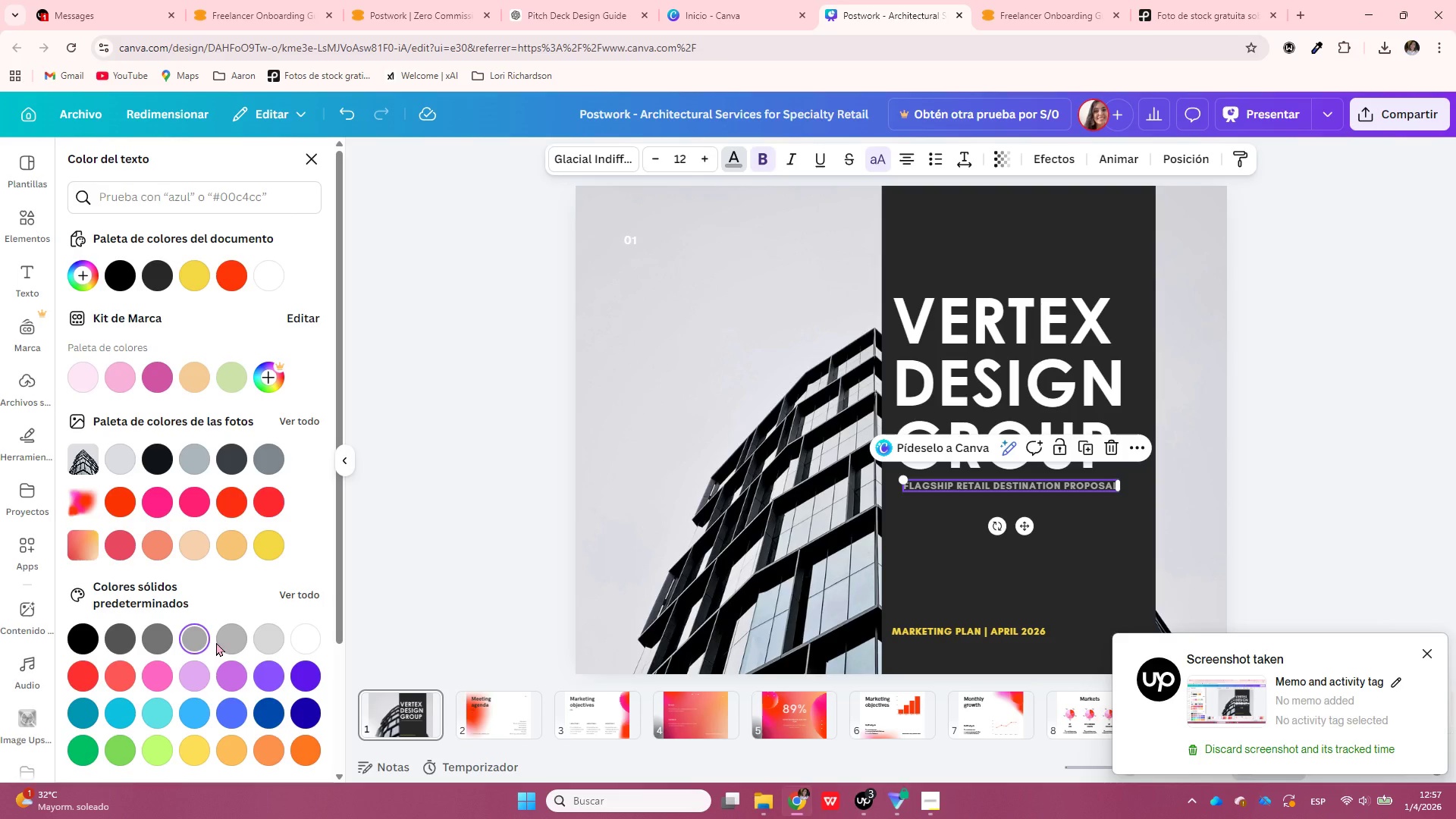 
mouse_move([239, 656])
 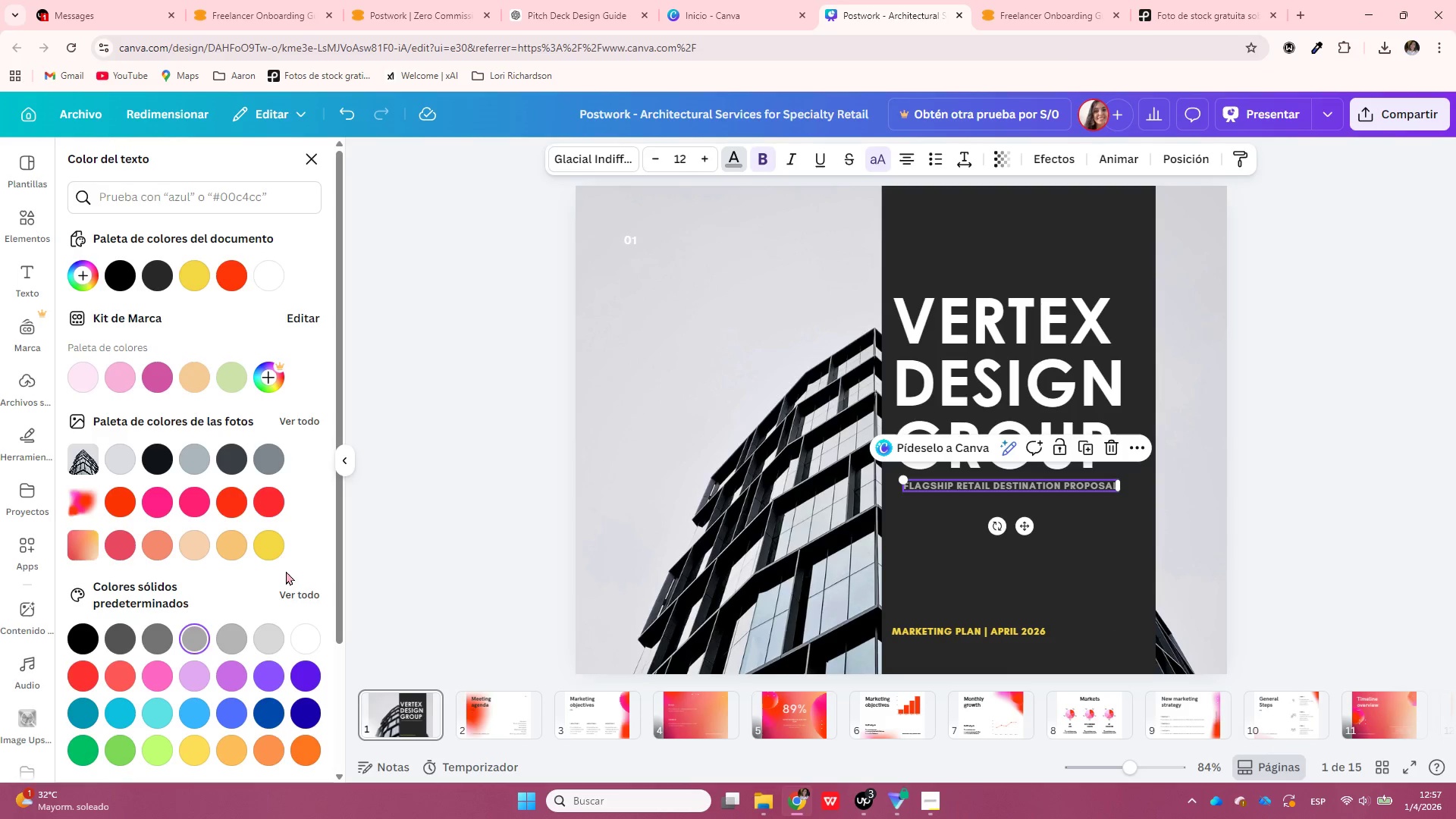 
scroll: coordinate [308, 639], scroll_direction: down, amount: 3.0
 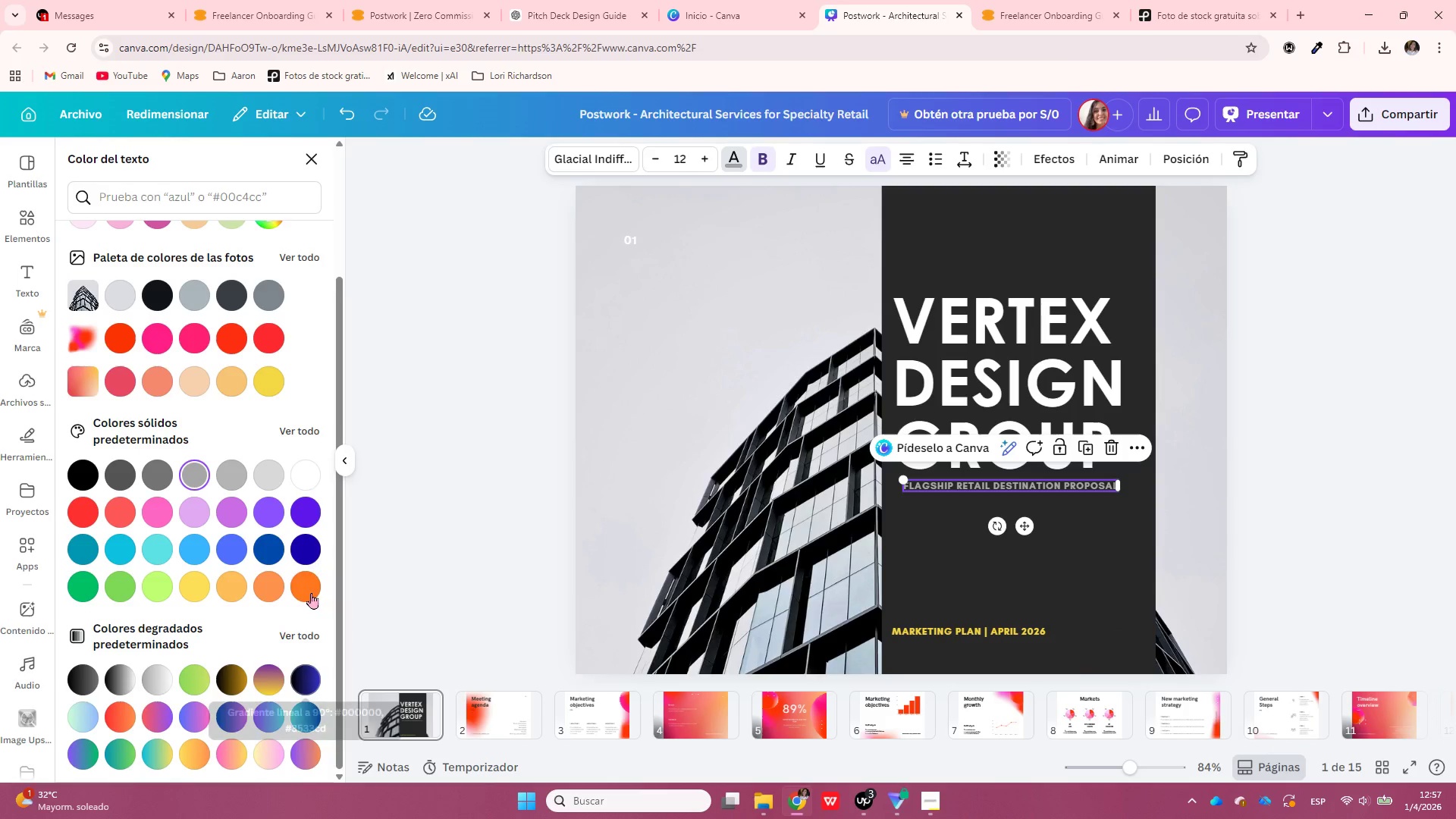 
left_click([307, 554])
 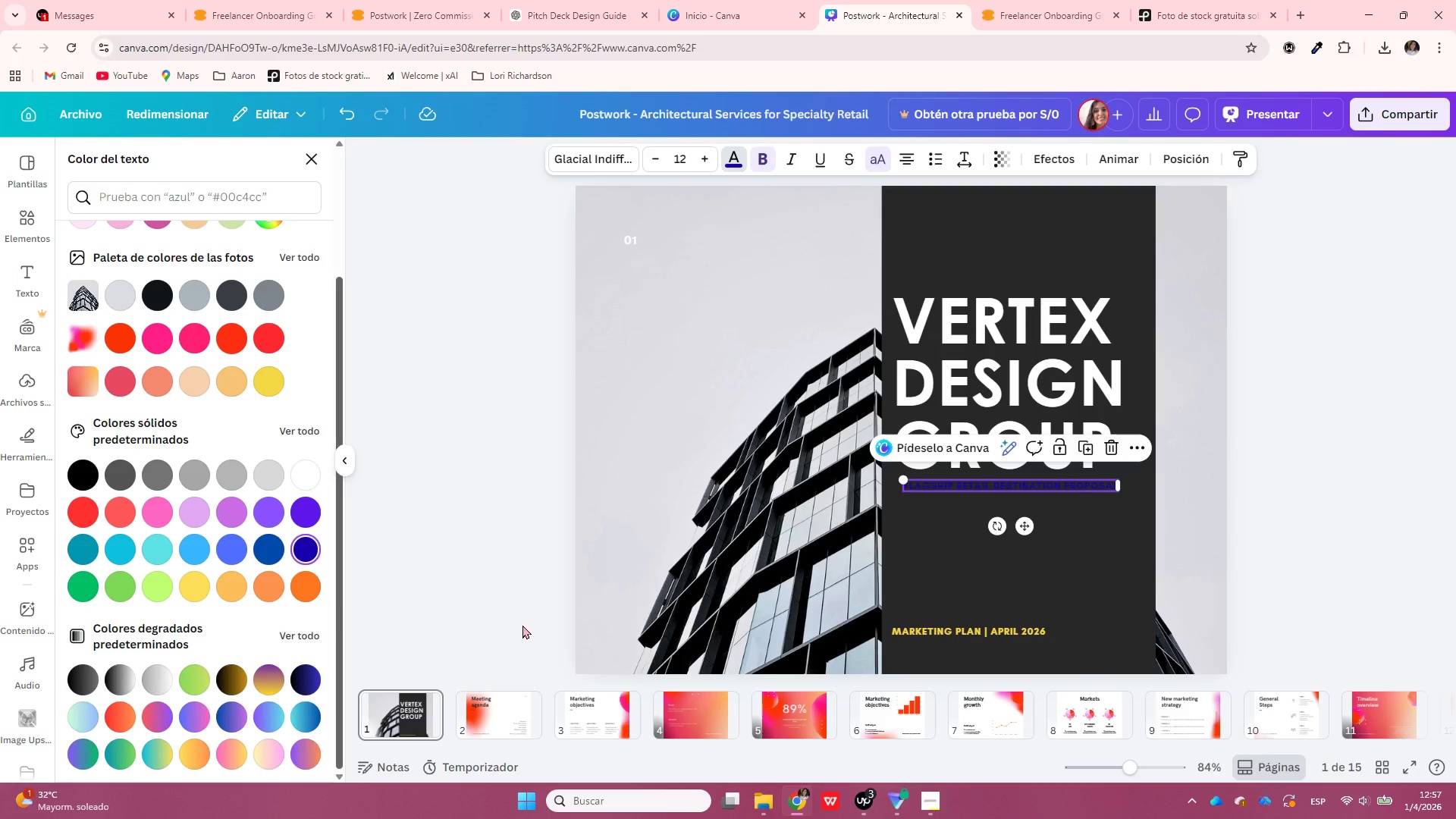 
left_click([1041, 203])
 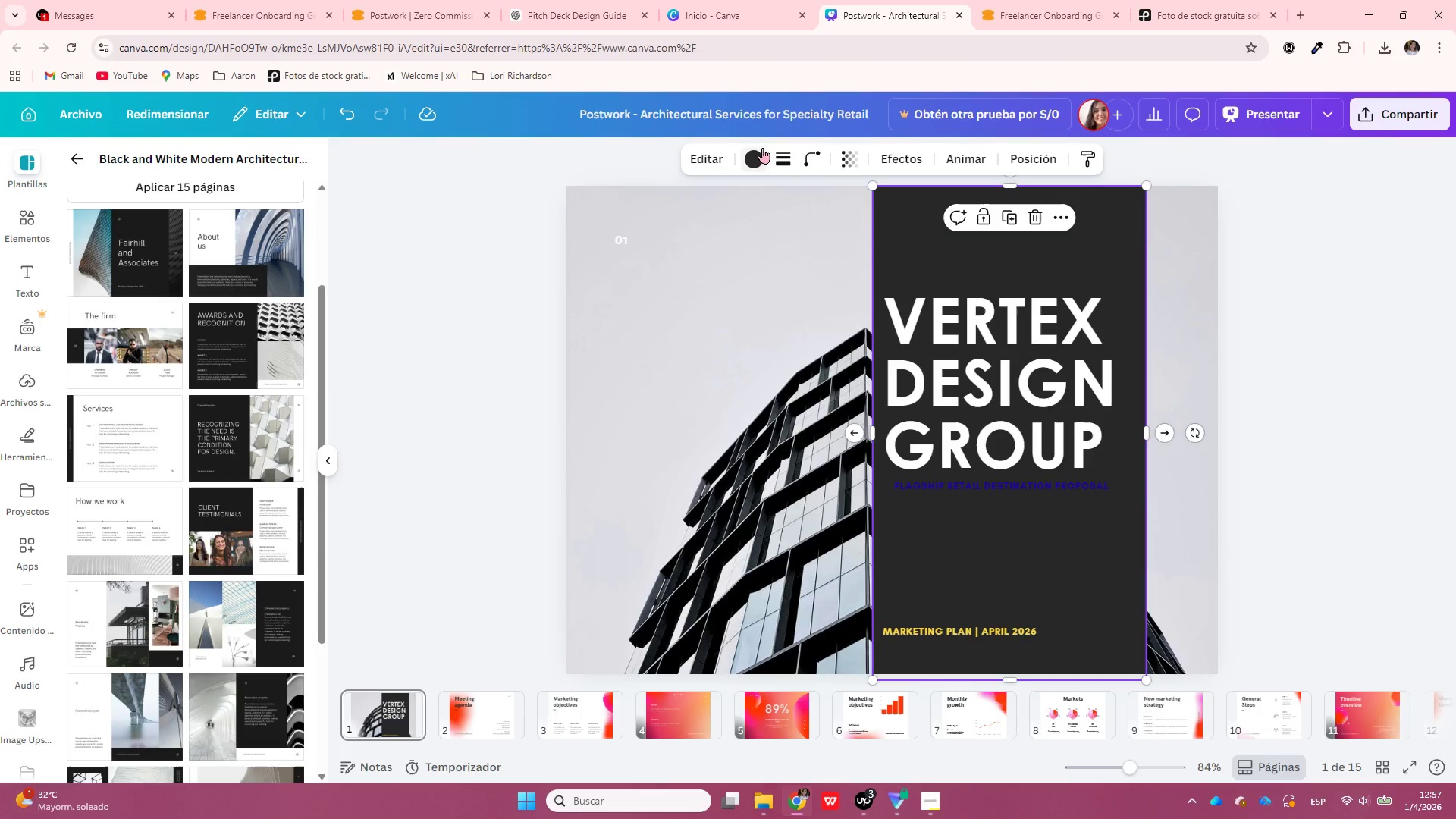 
left_click([756, 169])
 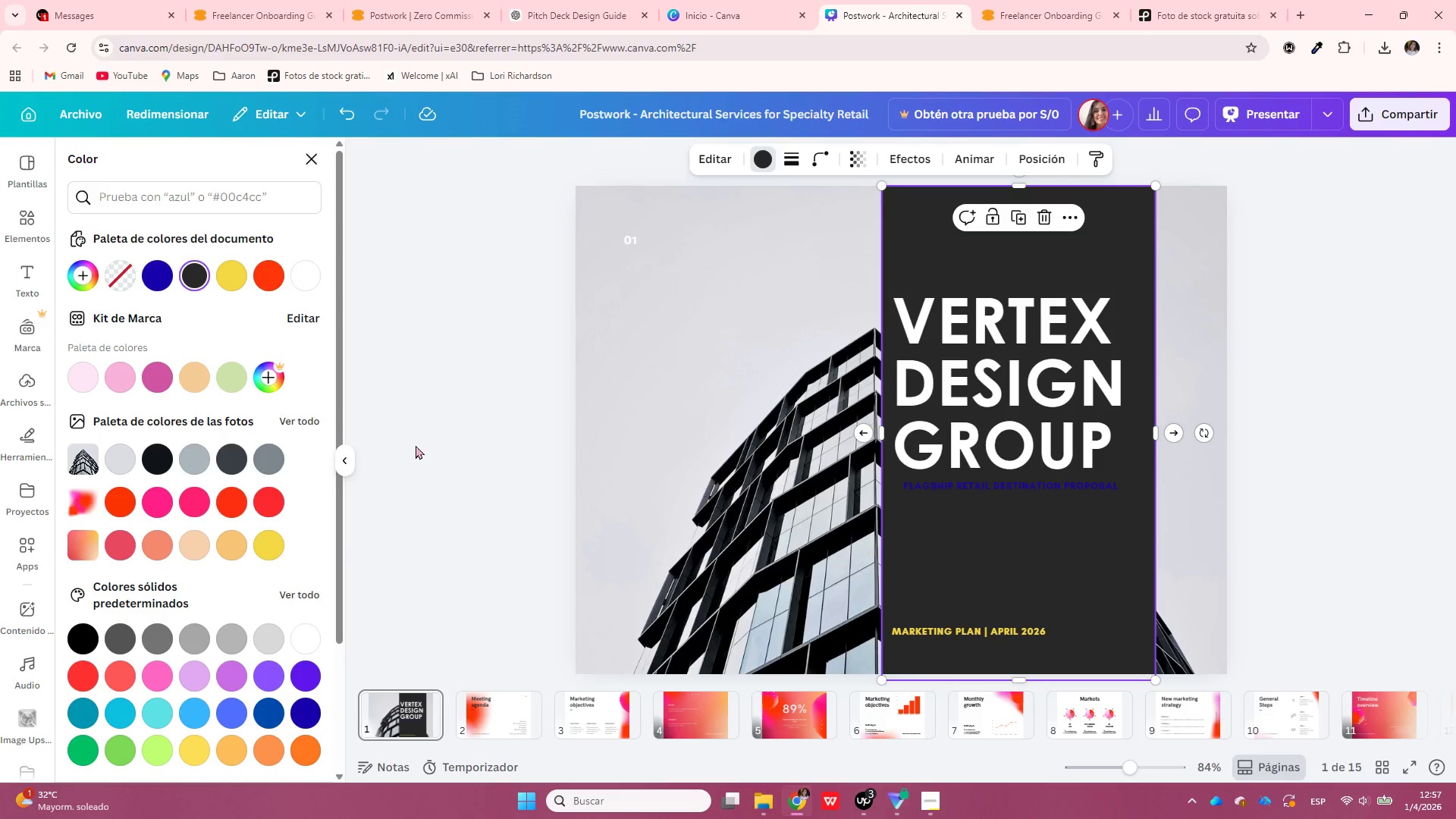 
scroll: coordinate [239, 641], scroll_direction: down, amount: 6.0
 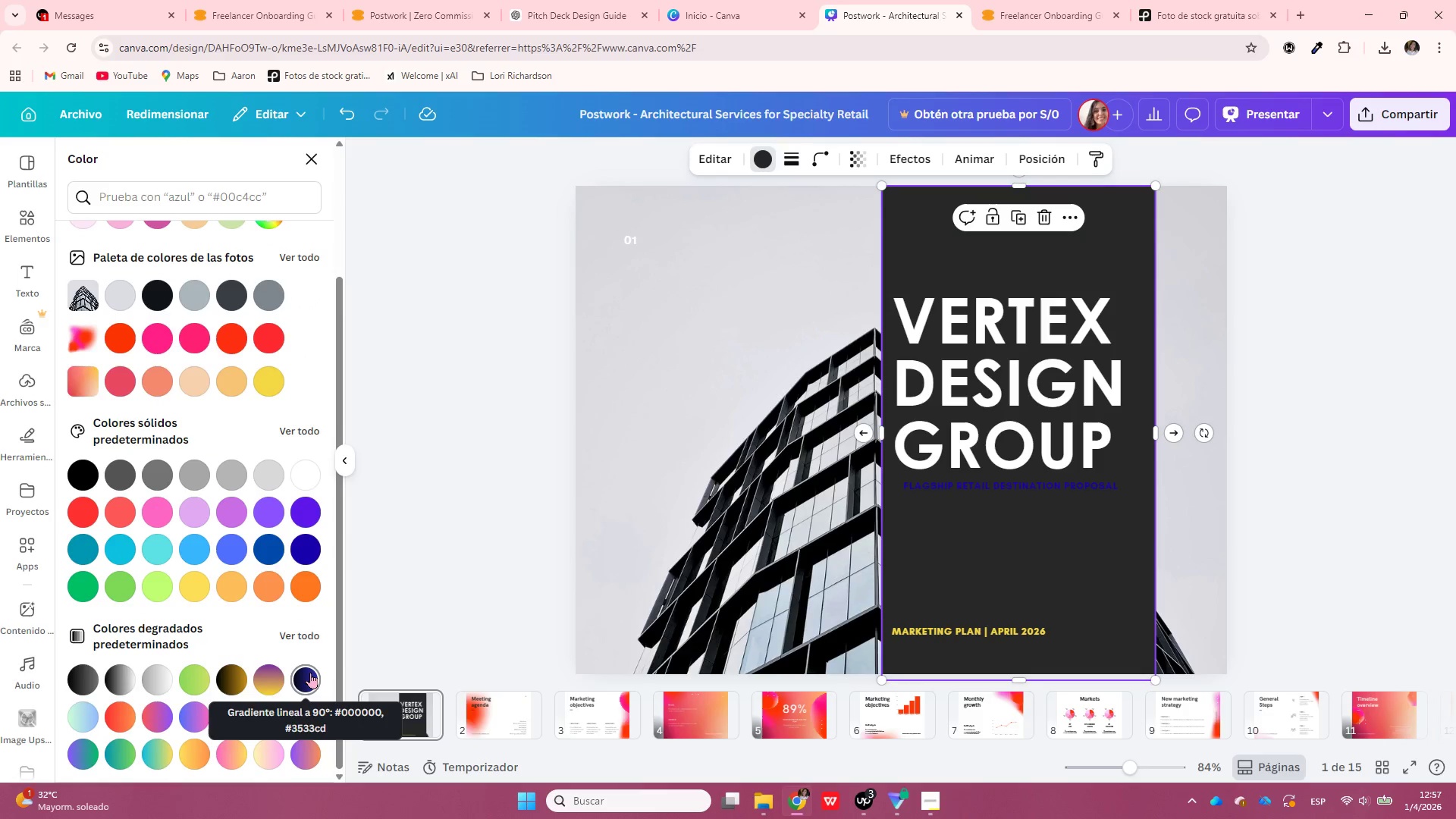 
left_click([310, 673])
 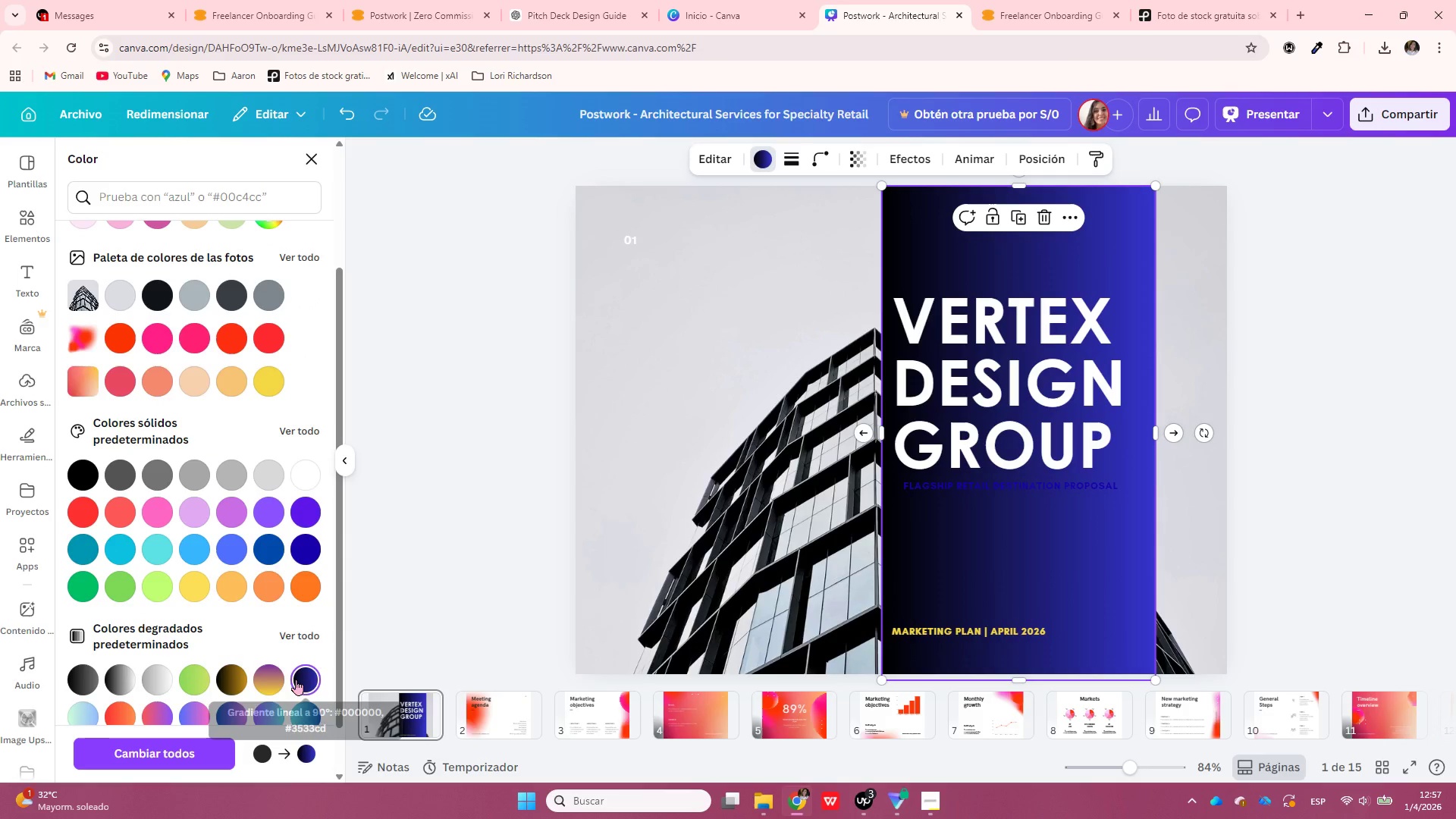 
left_click([303, 679])
 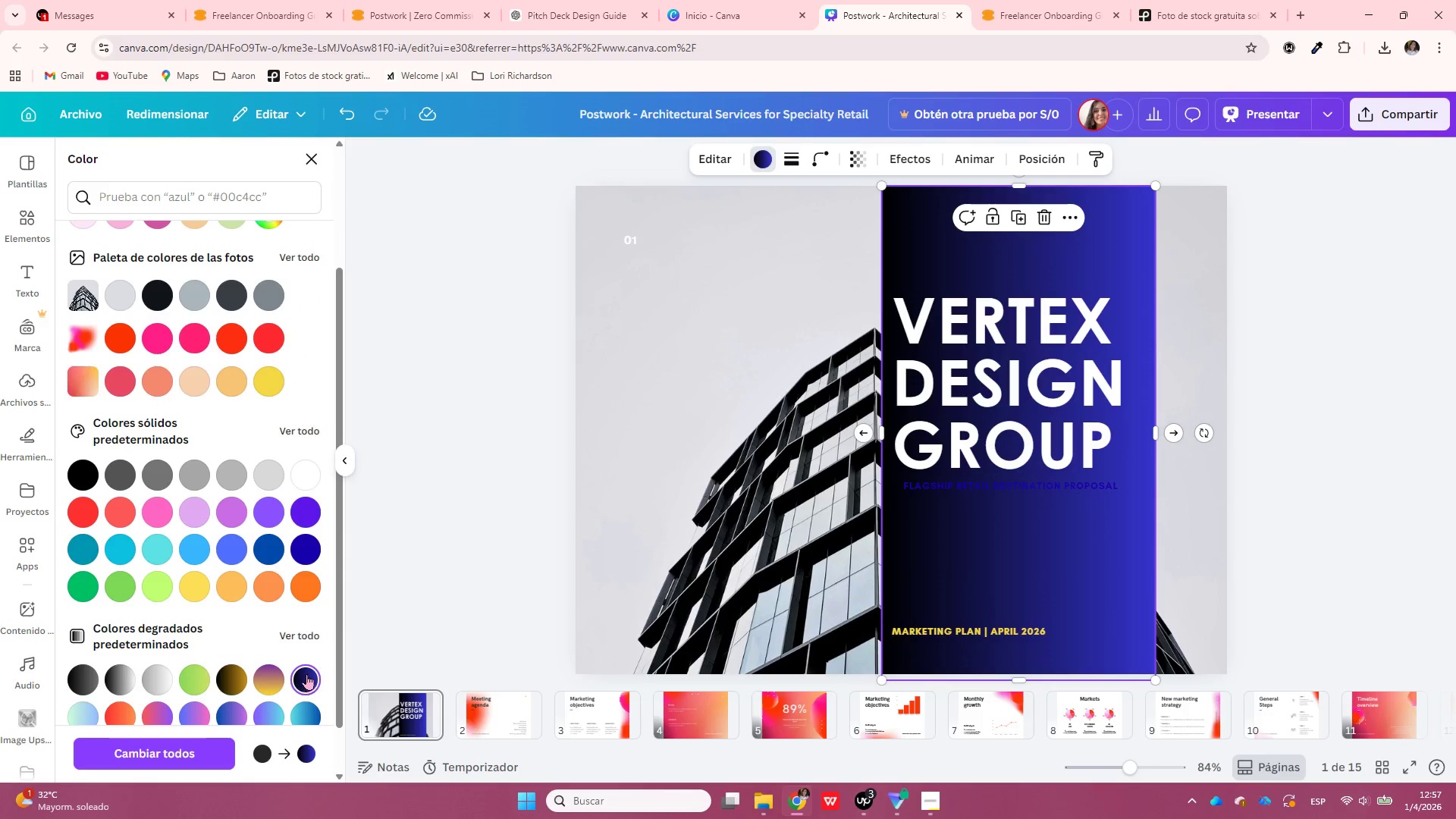 
left_click([306, 674])
 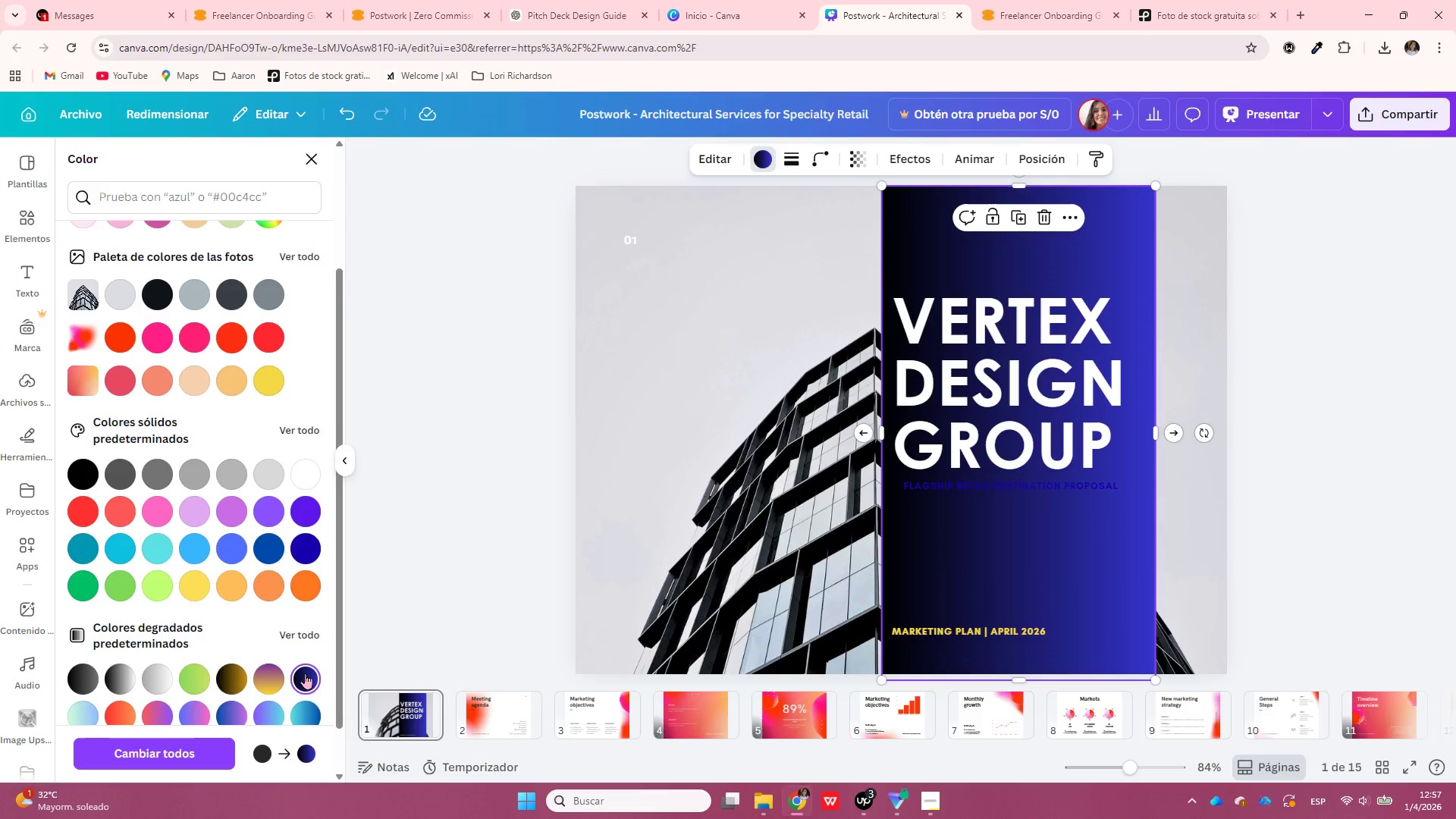 
scroll: coordinate [305, 673], scroll_direction: down, amount: 4.0
 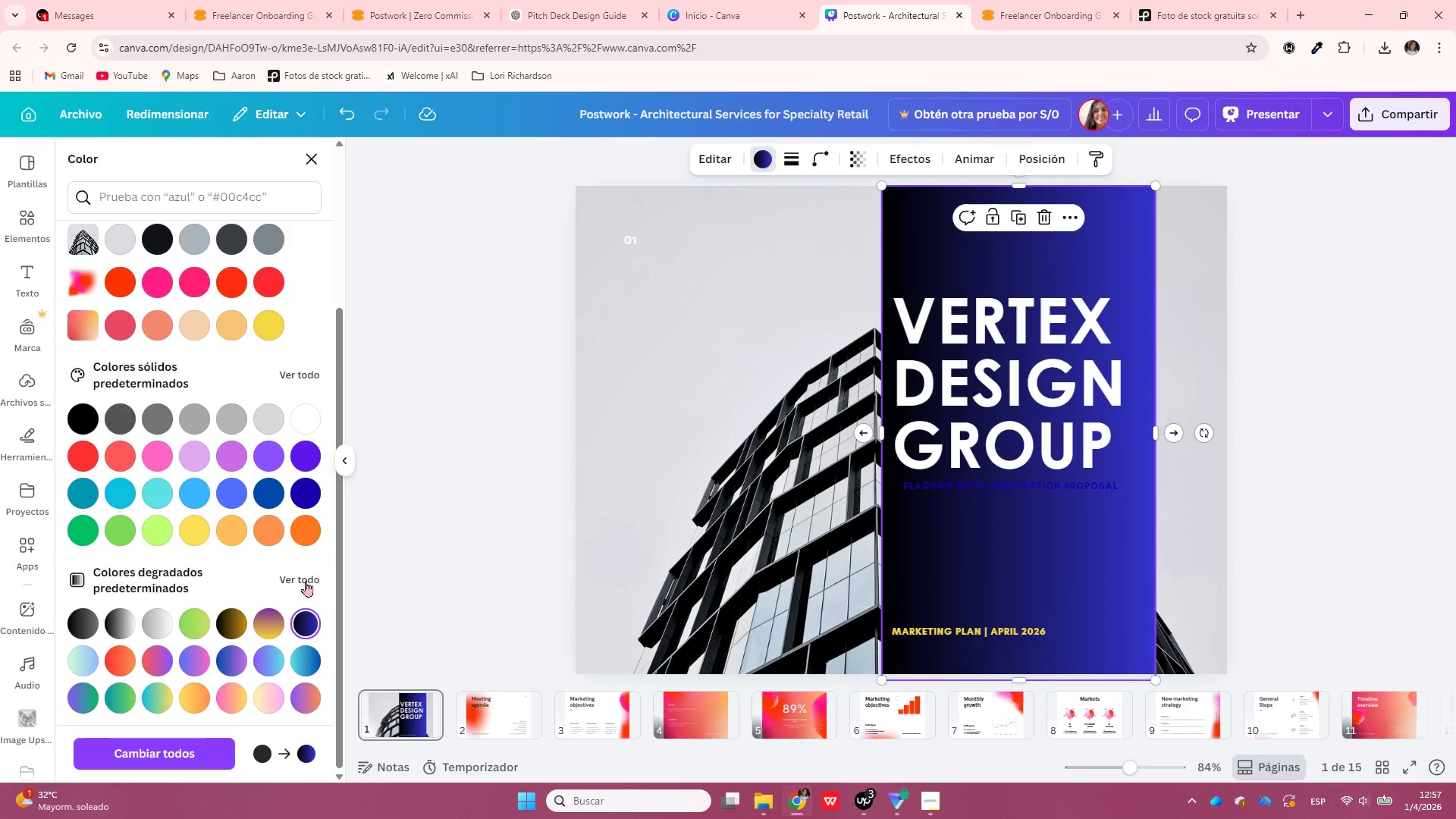 
left_click([307, 576])
 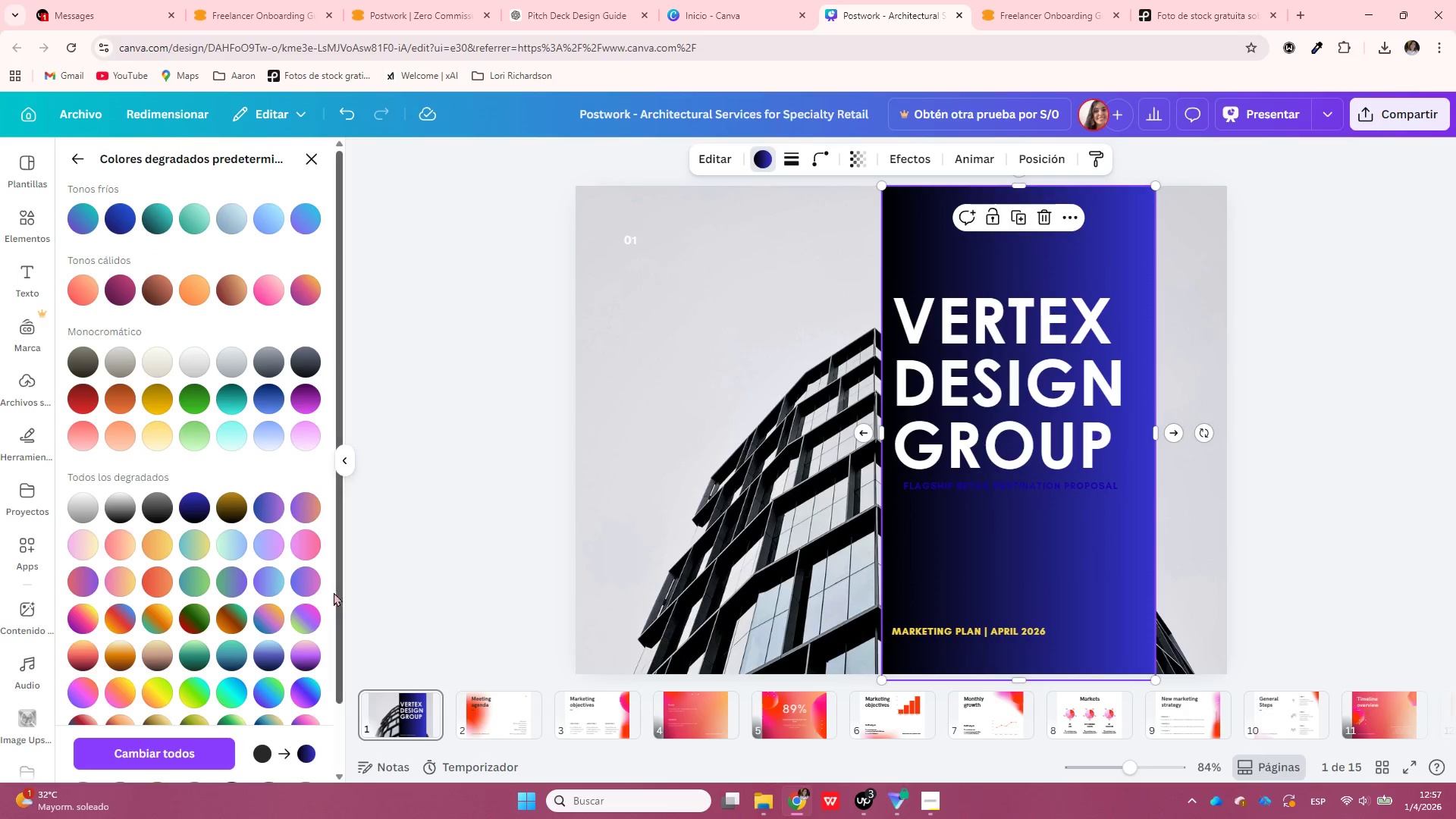 
scroll: coordinate [322, 583], scroll_direction: down, amount: 1.0
 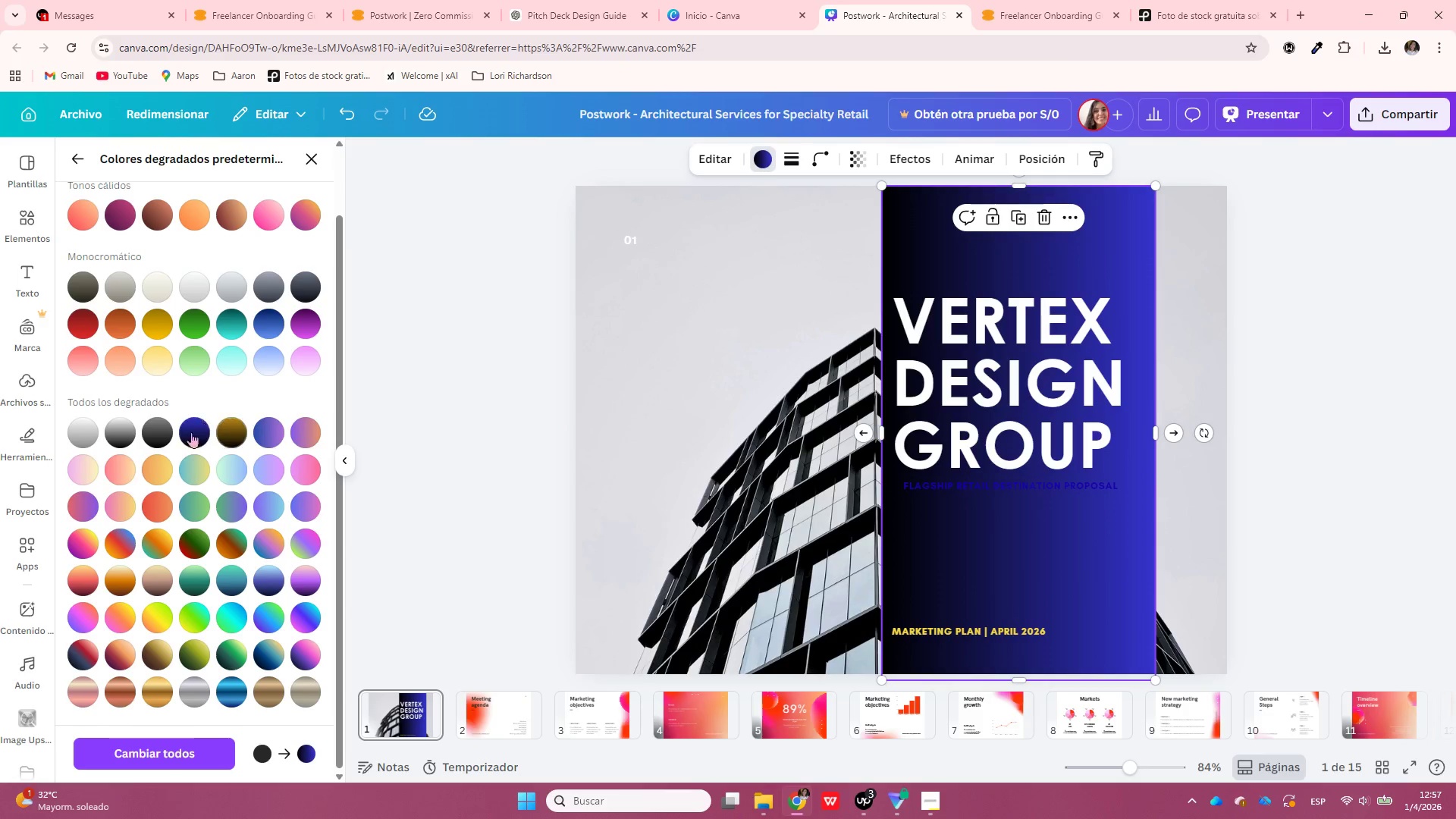 
left_click([191, 435])
 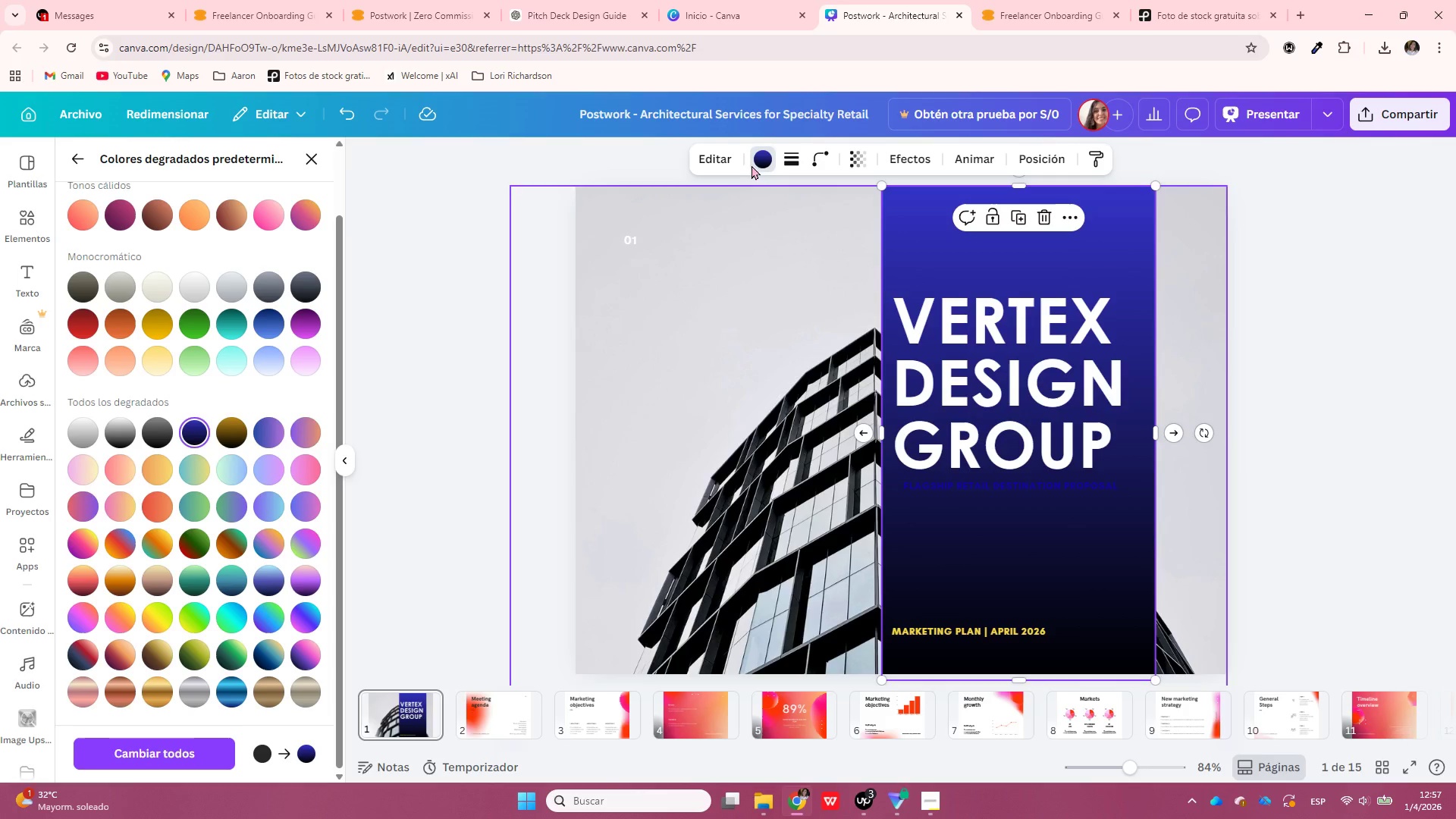 
left_click([758, 149])
 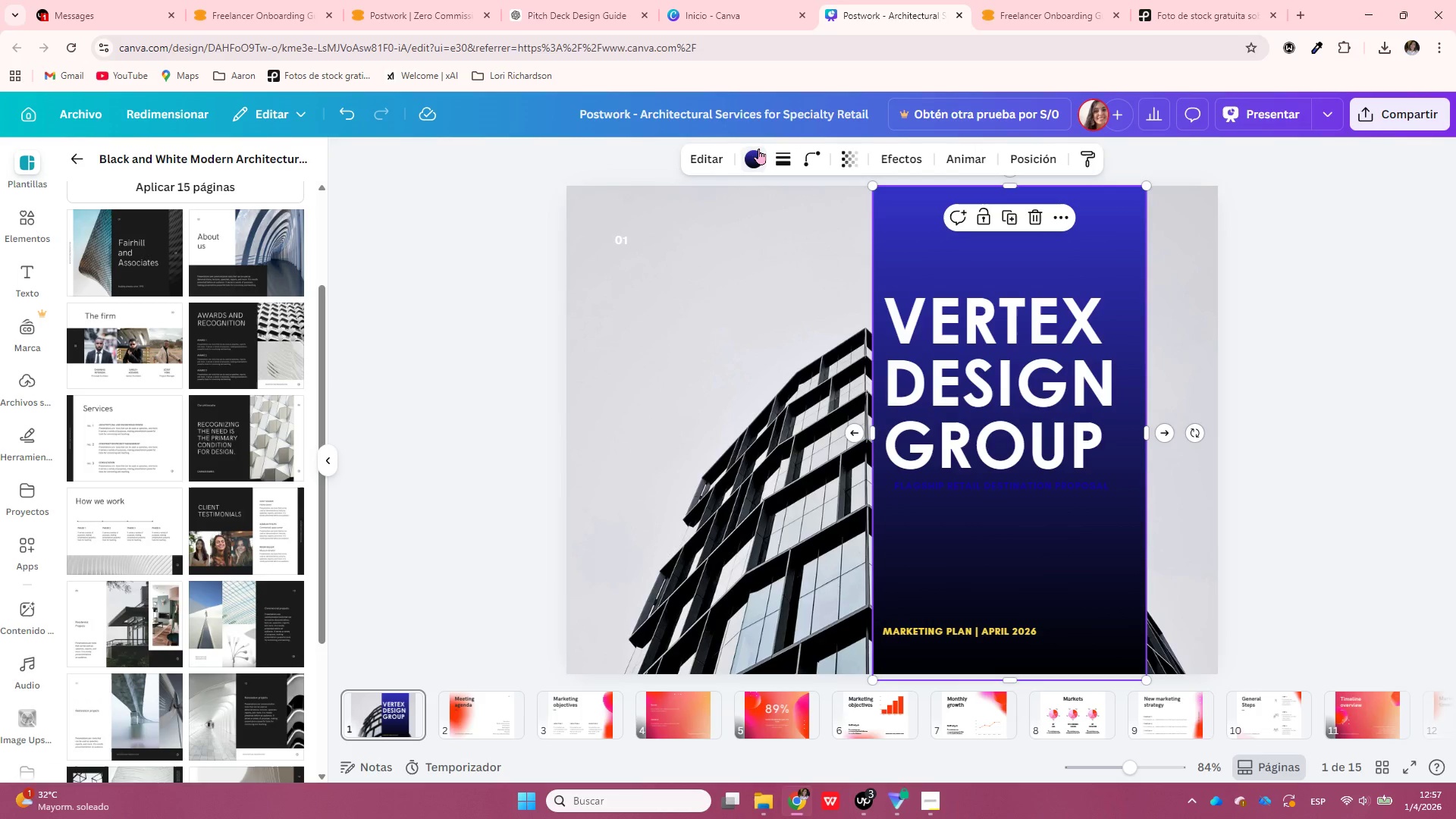 
left_click([758, 149])
 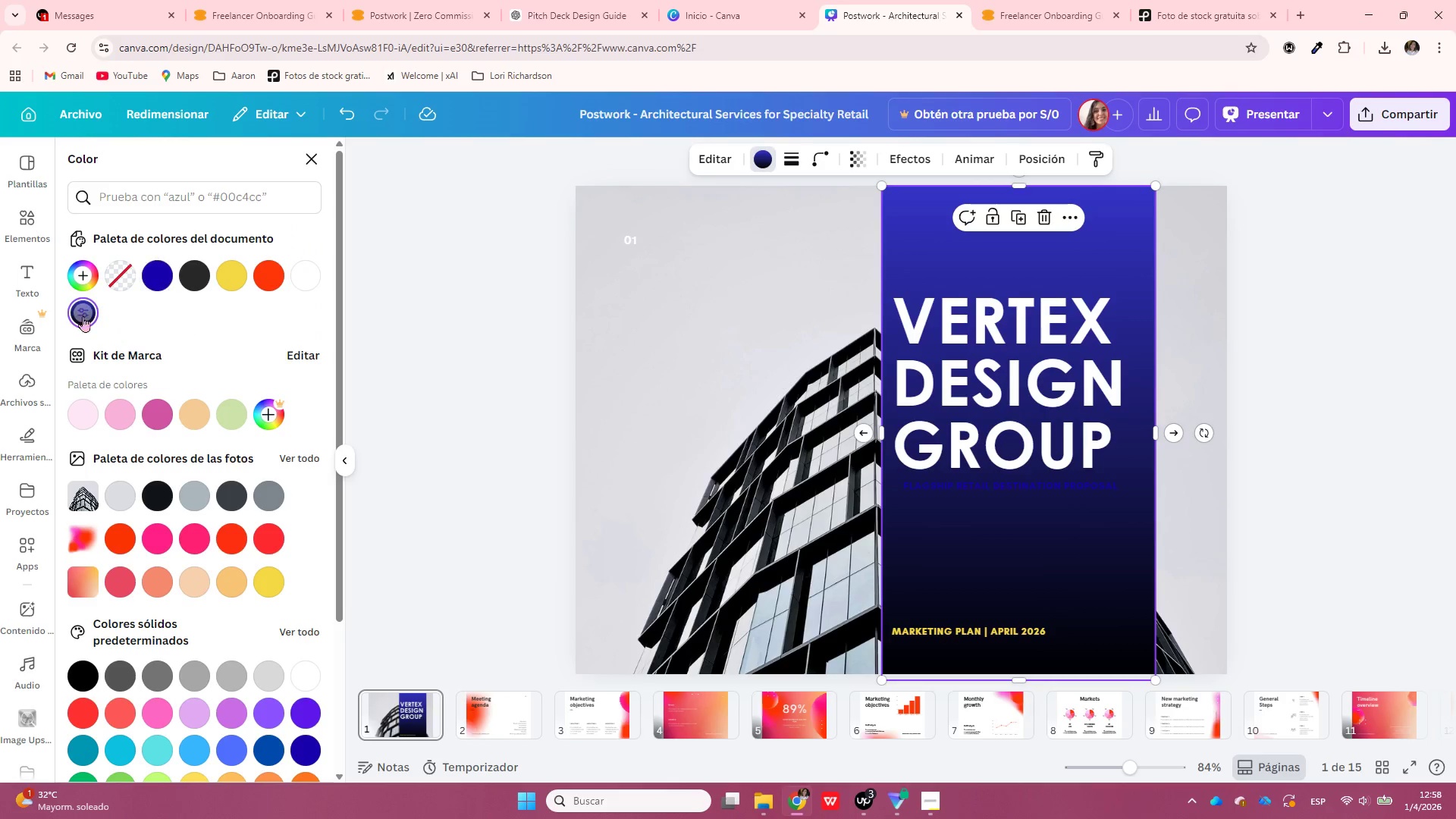 
left_click([81, 318])
 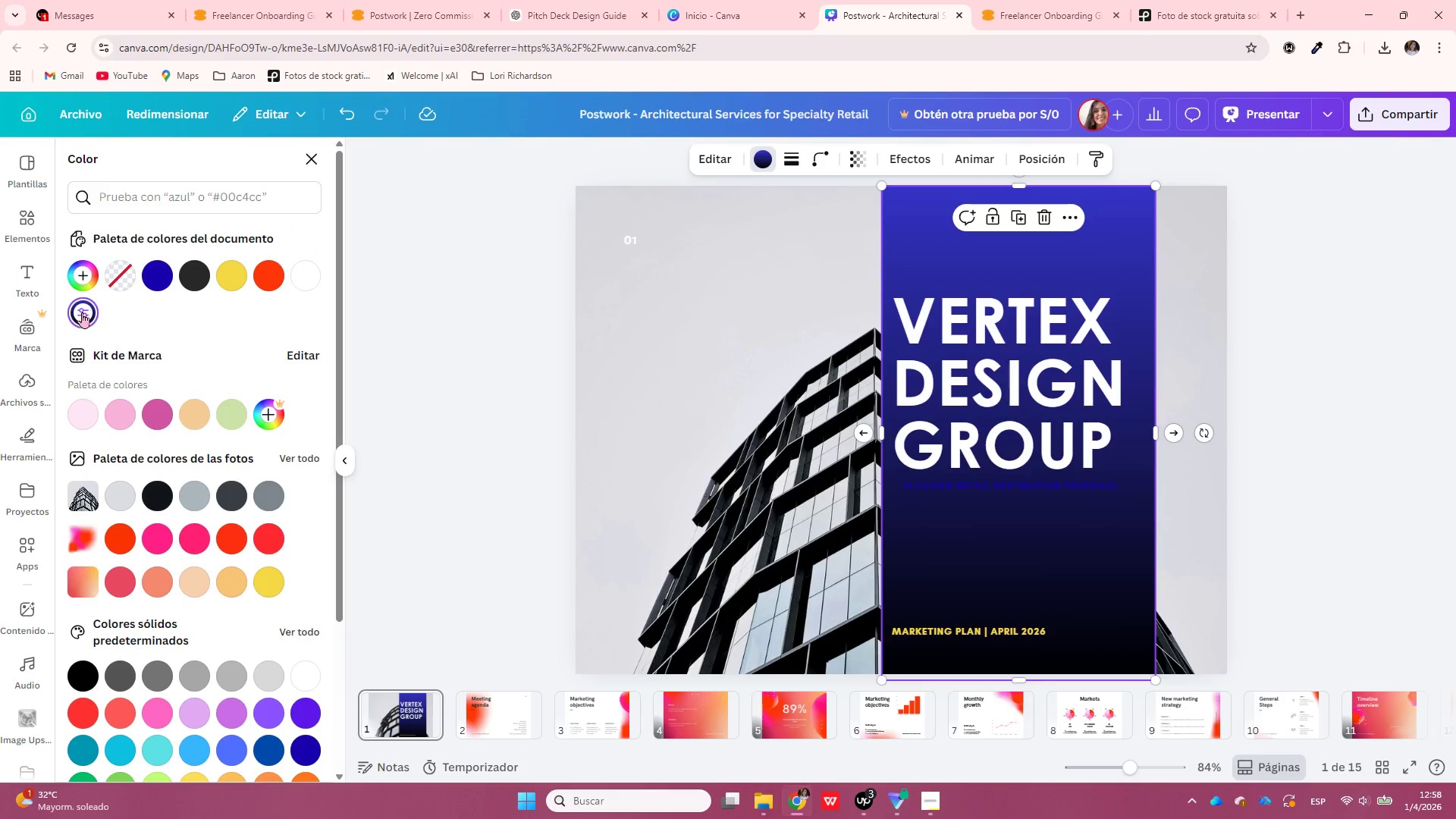 
left_click([82, 309])
 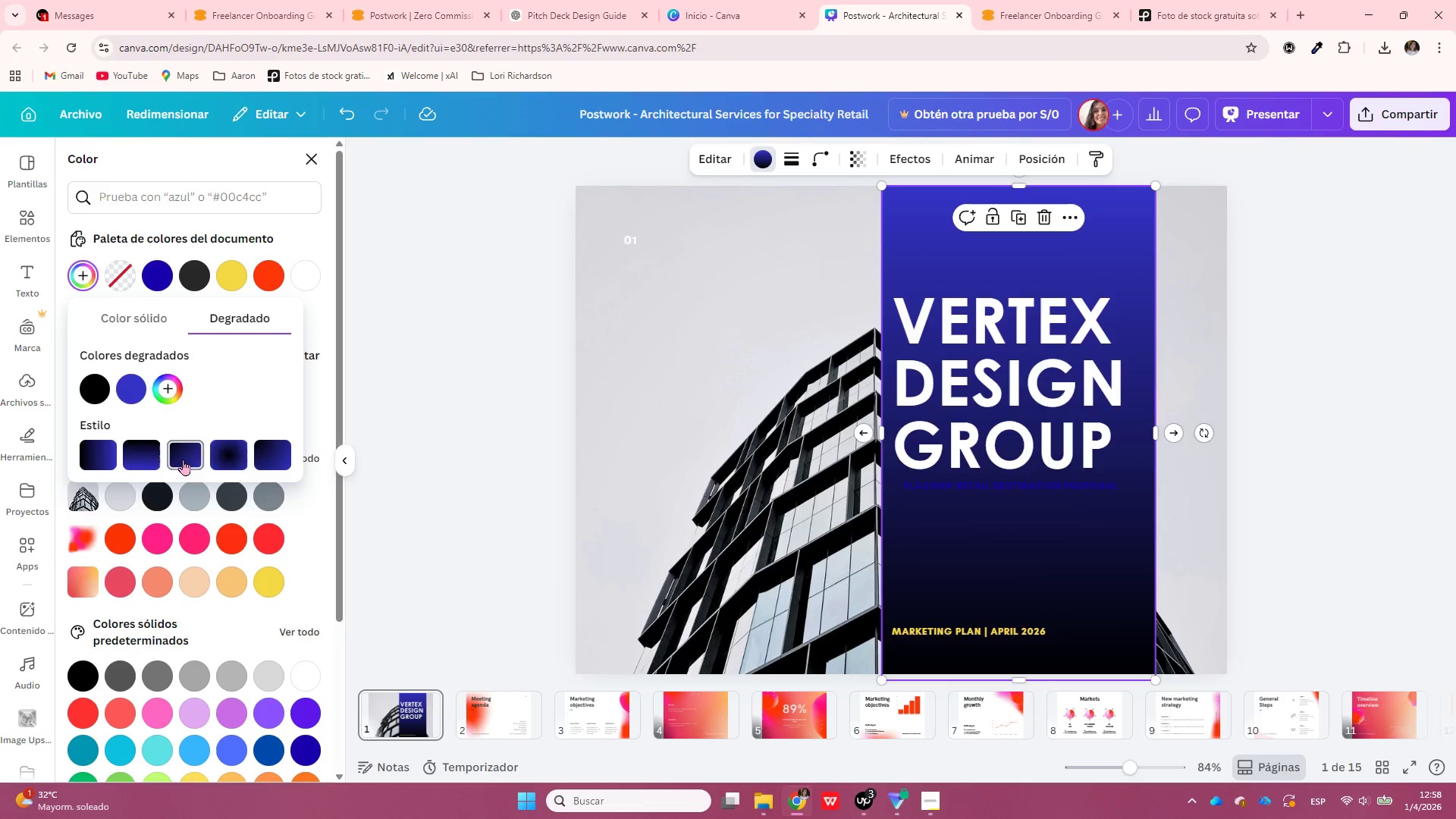 
left_click([146, 457])
 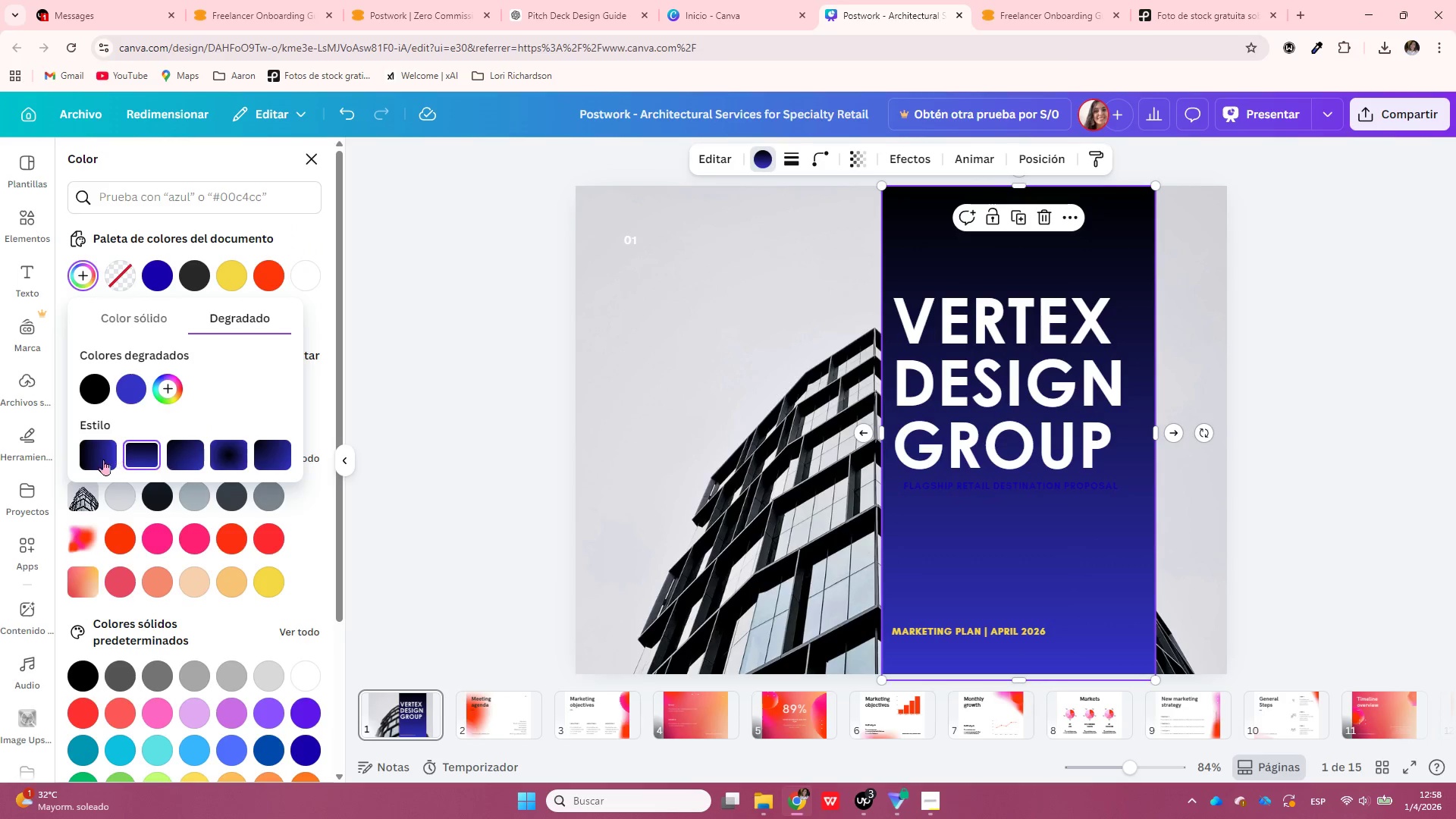 
left_click([97, 458])
 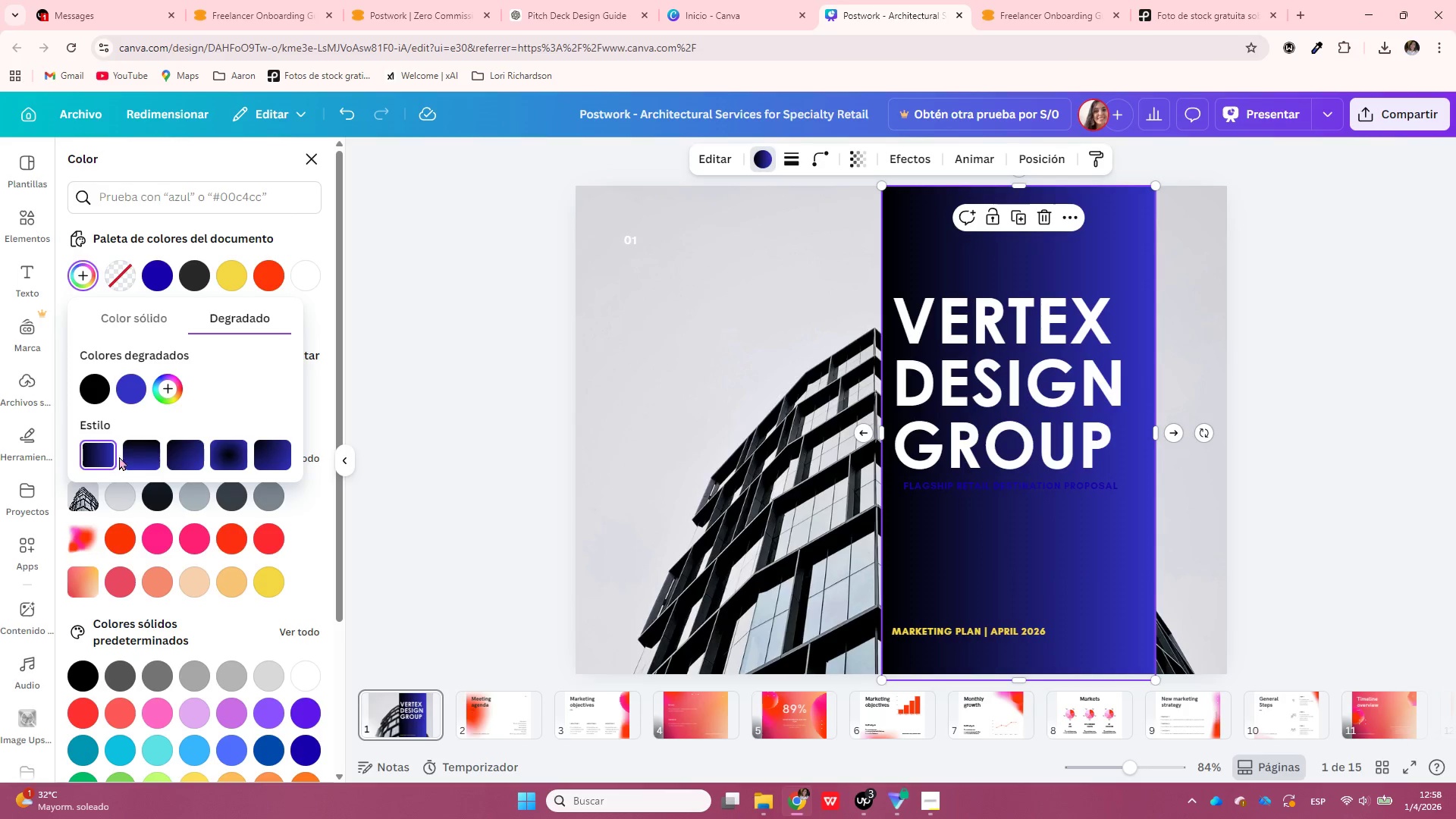 
left_click([143, 453])
 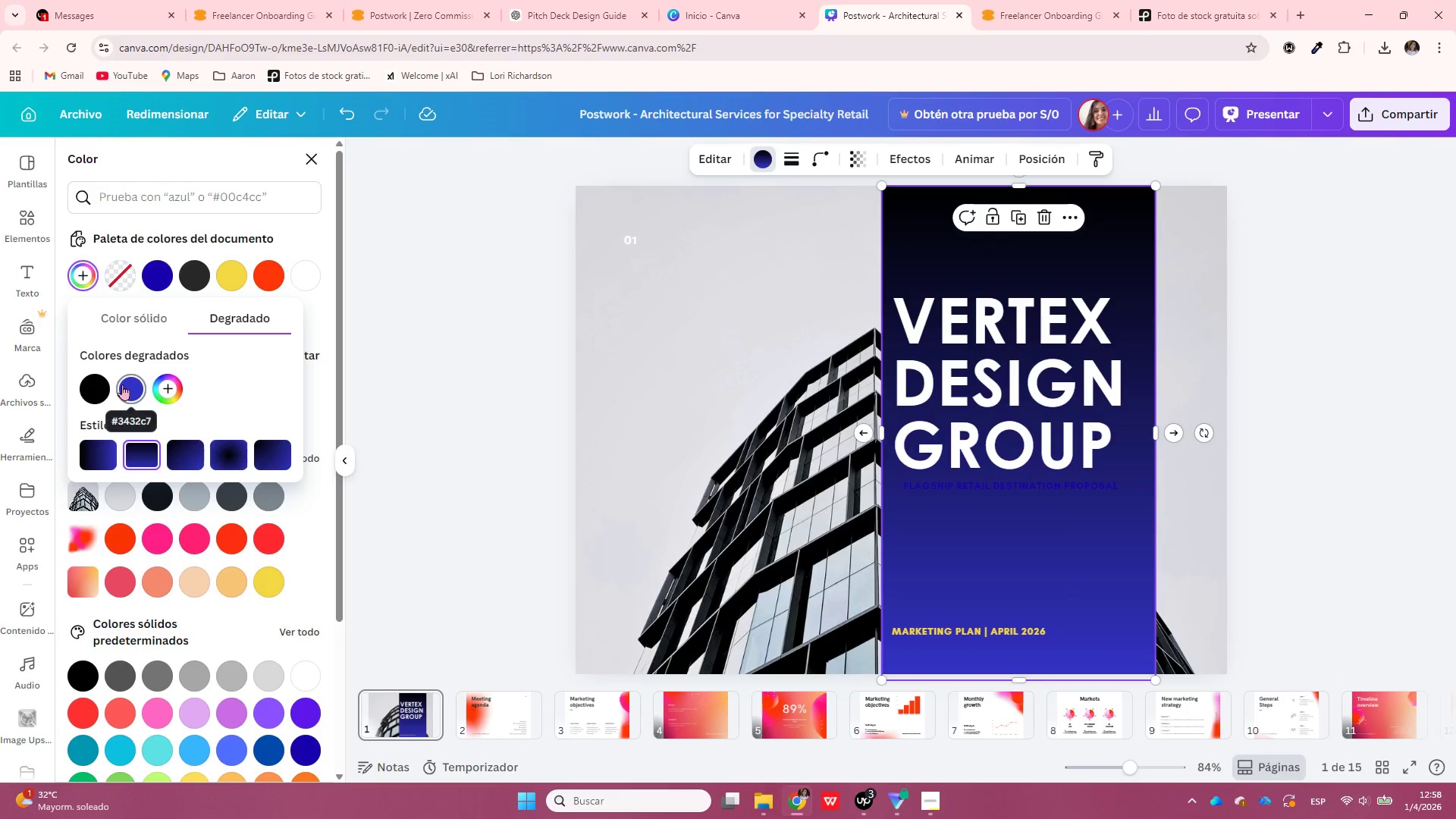 
left_click([124, 384])
 